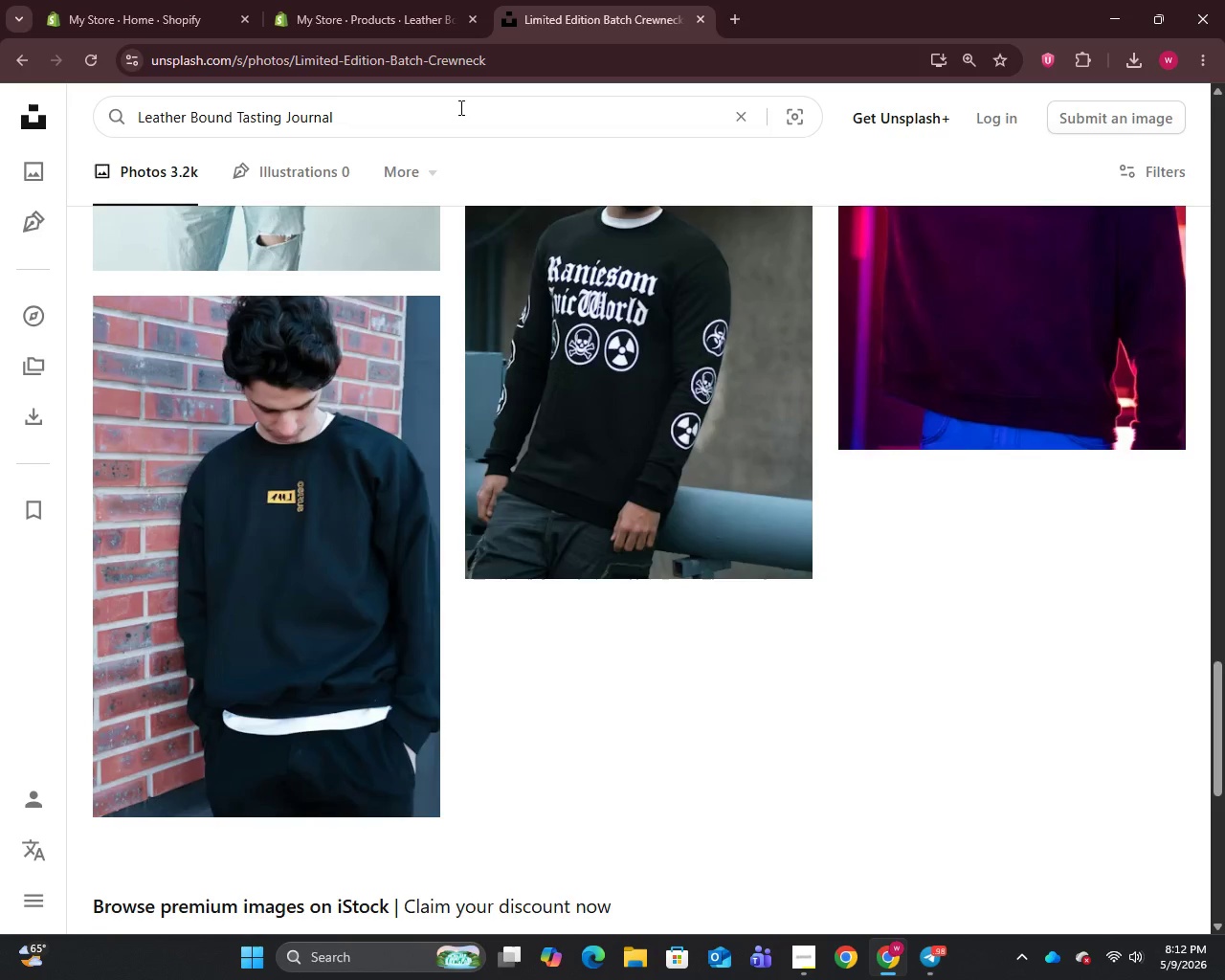 
key(Enter)
 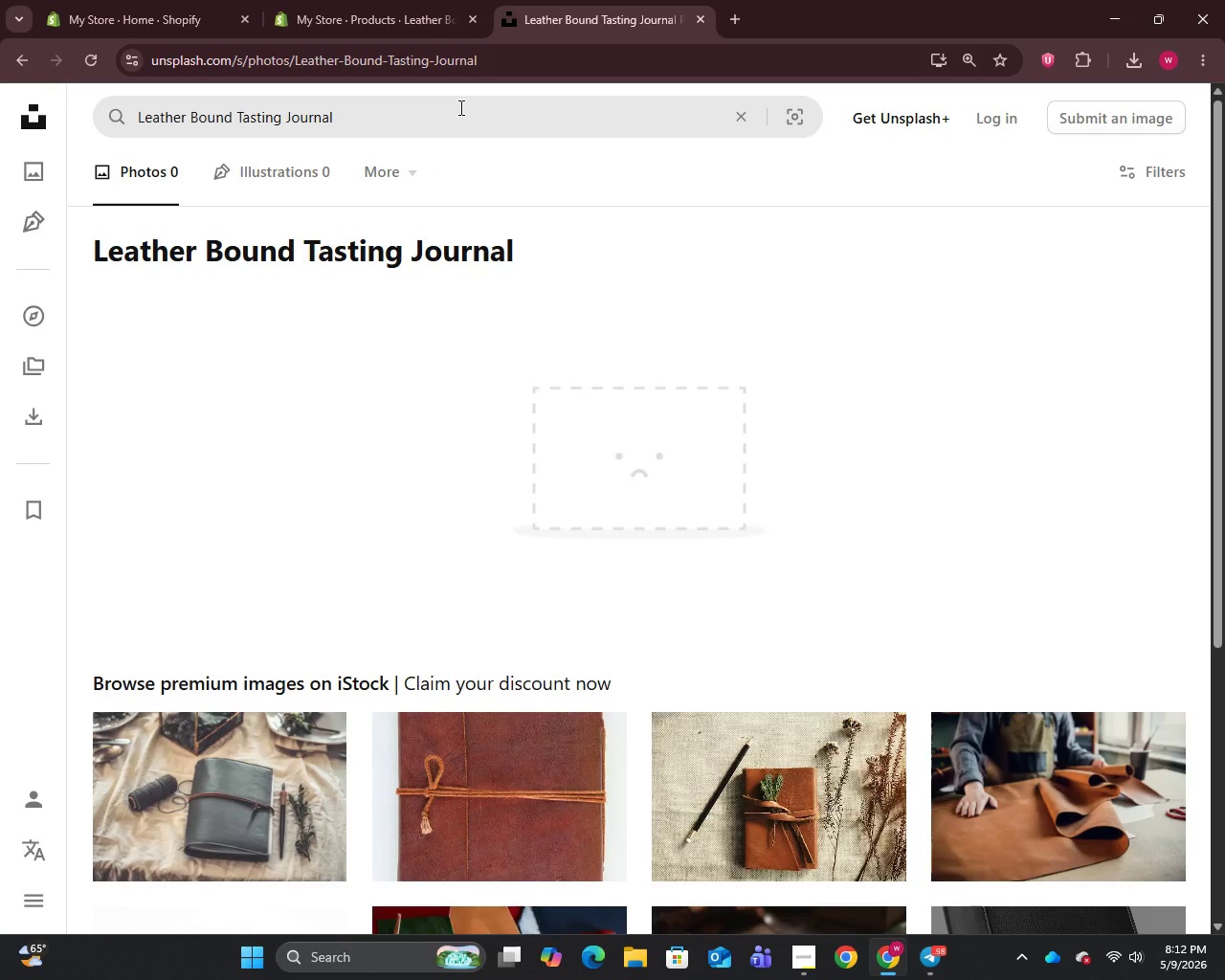 
scroll: coordinate [408, 450], scroll_direction: down, amount: 5.0
 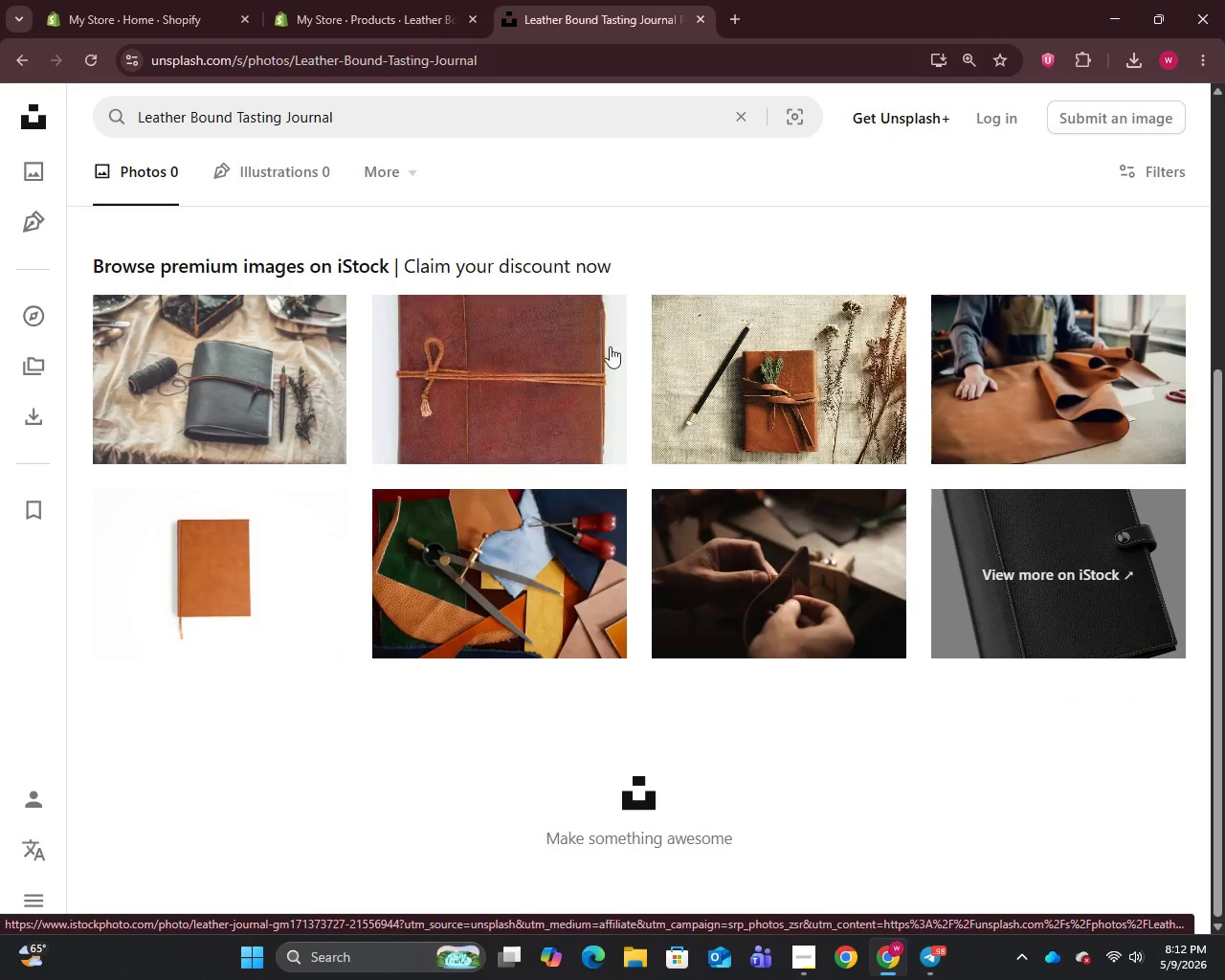 
right_click([506, 364])
 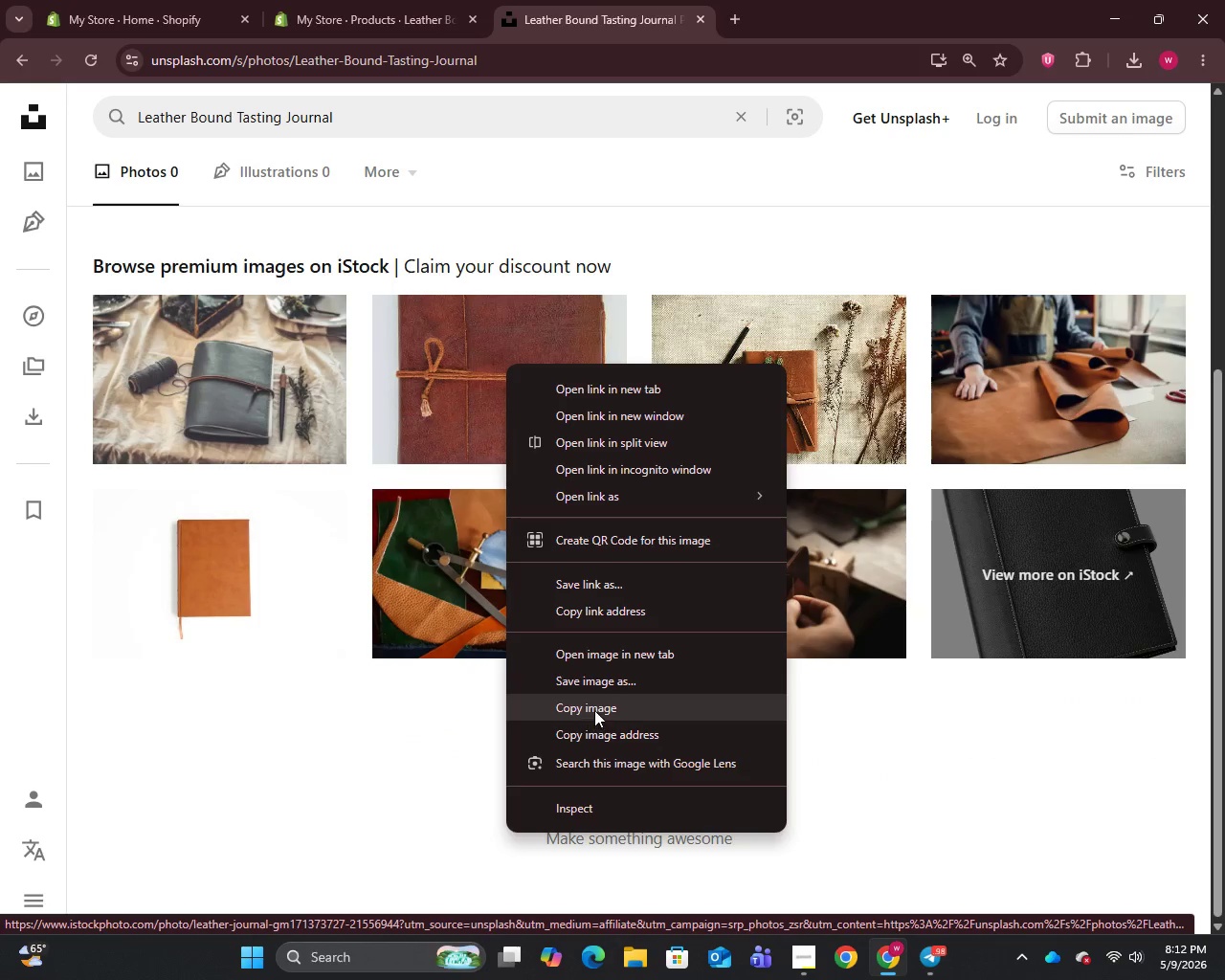 
left_click([599, 686])
 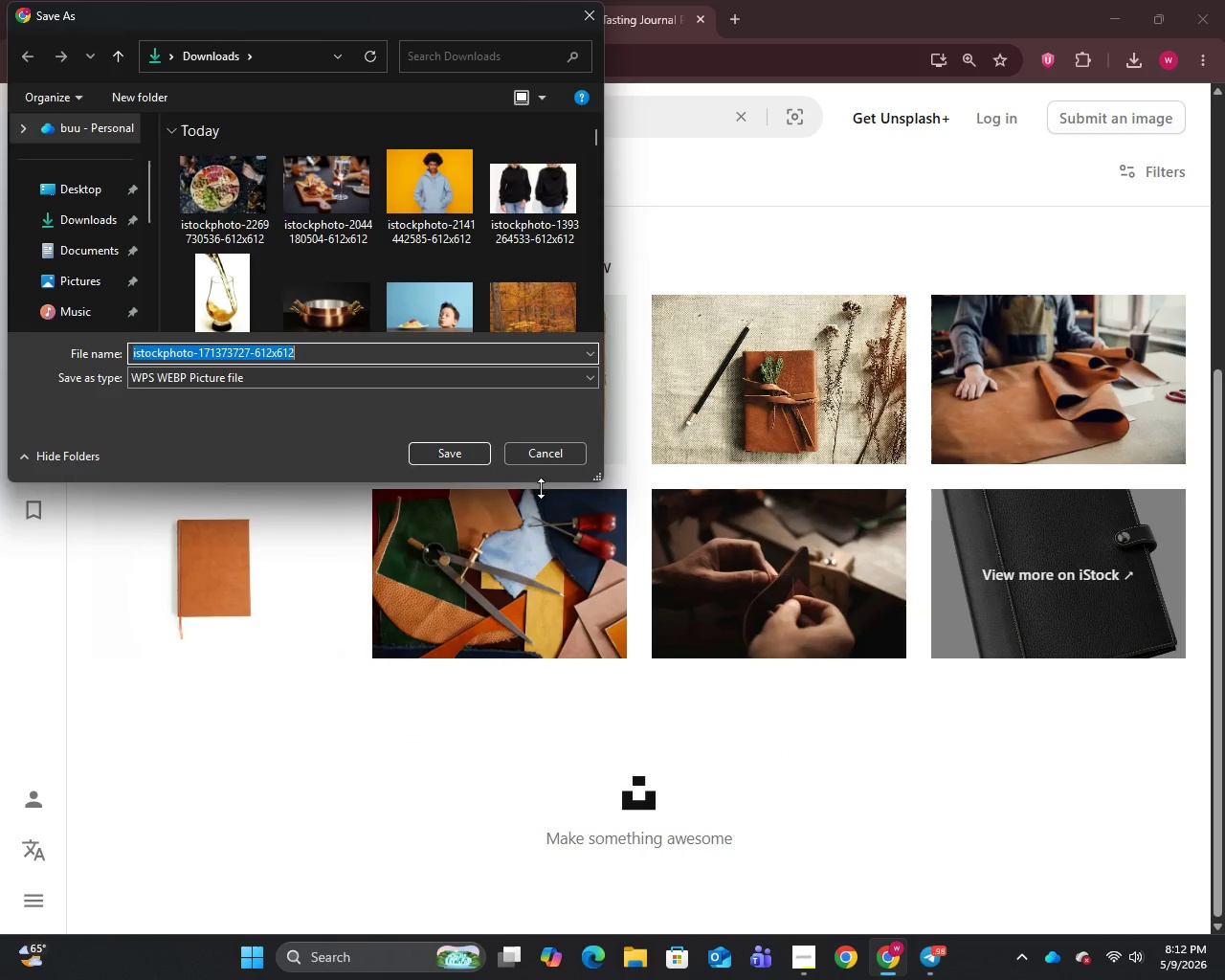 
left_click([466, 459])
 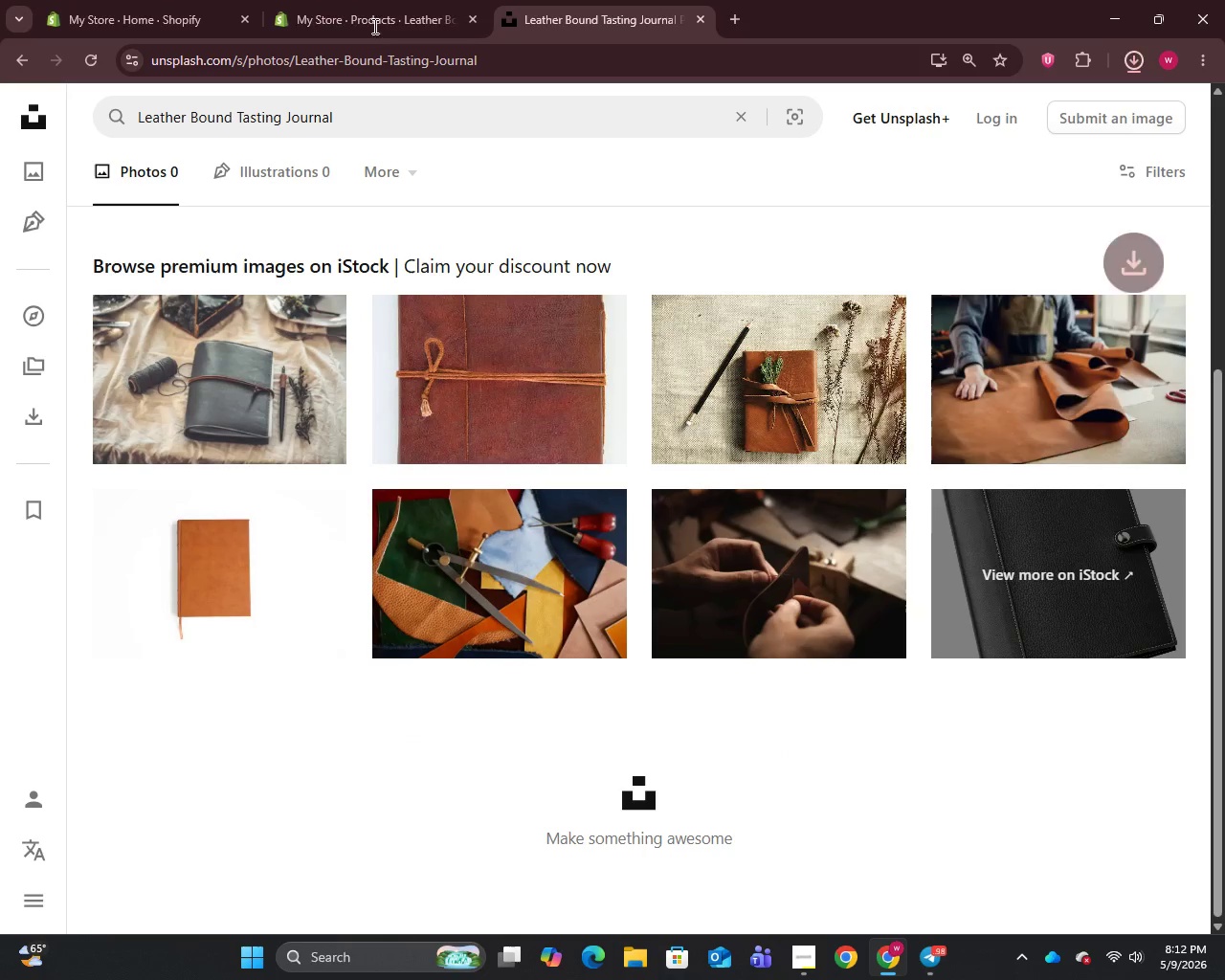 
left_click([346, 0])
 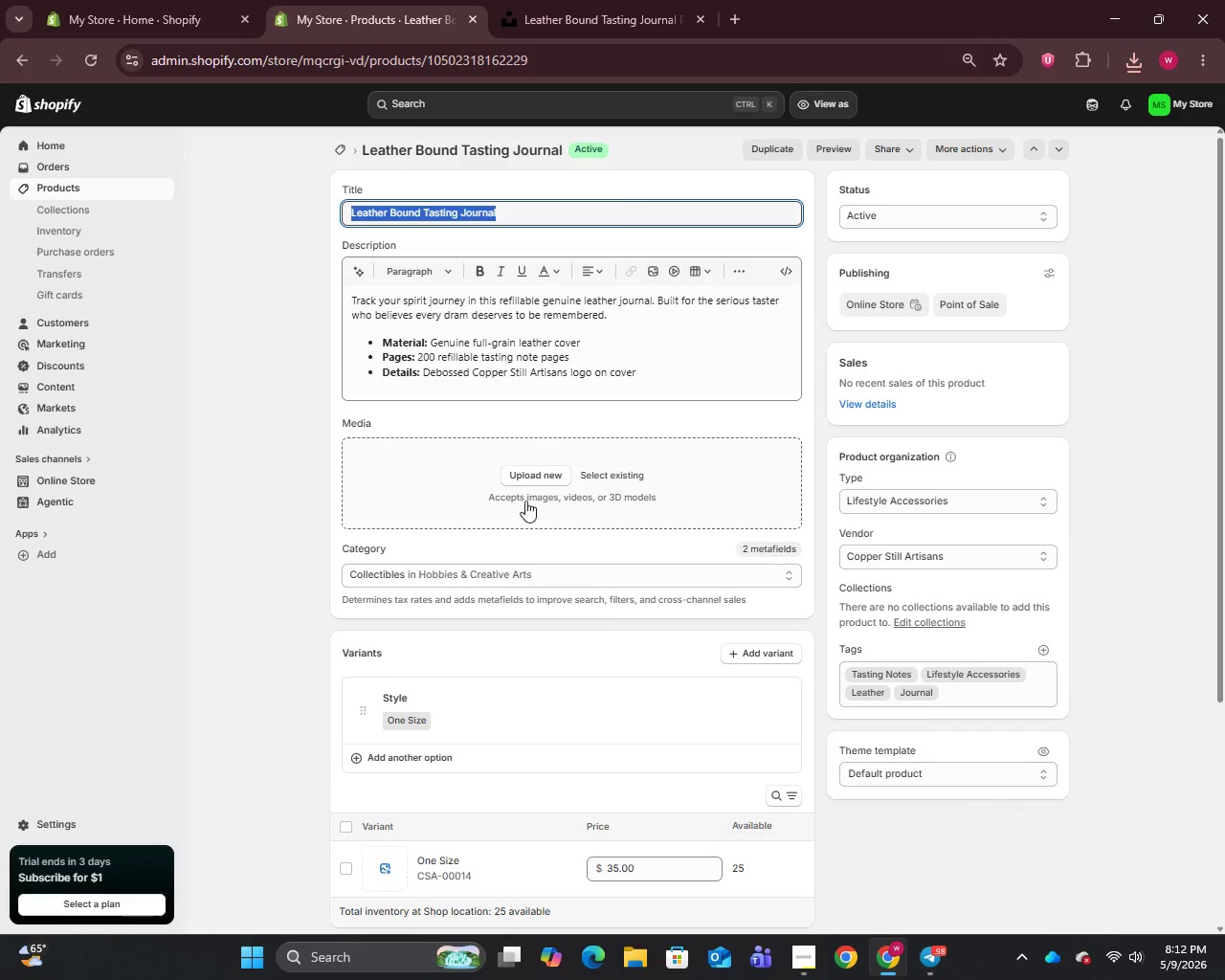 
left_click([535, 480])
 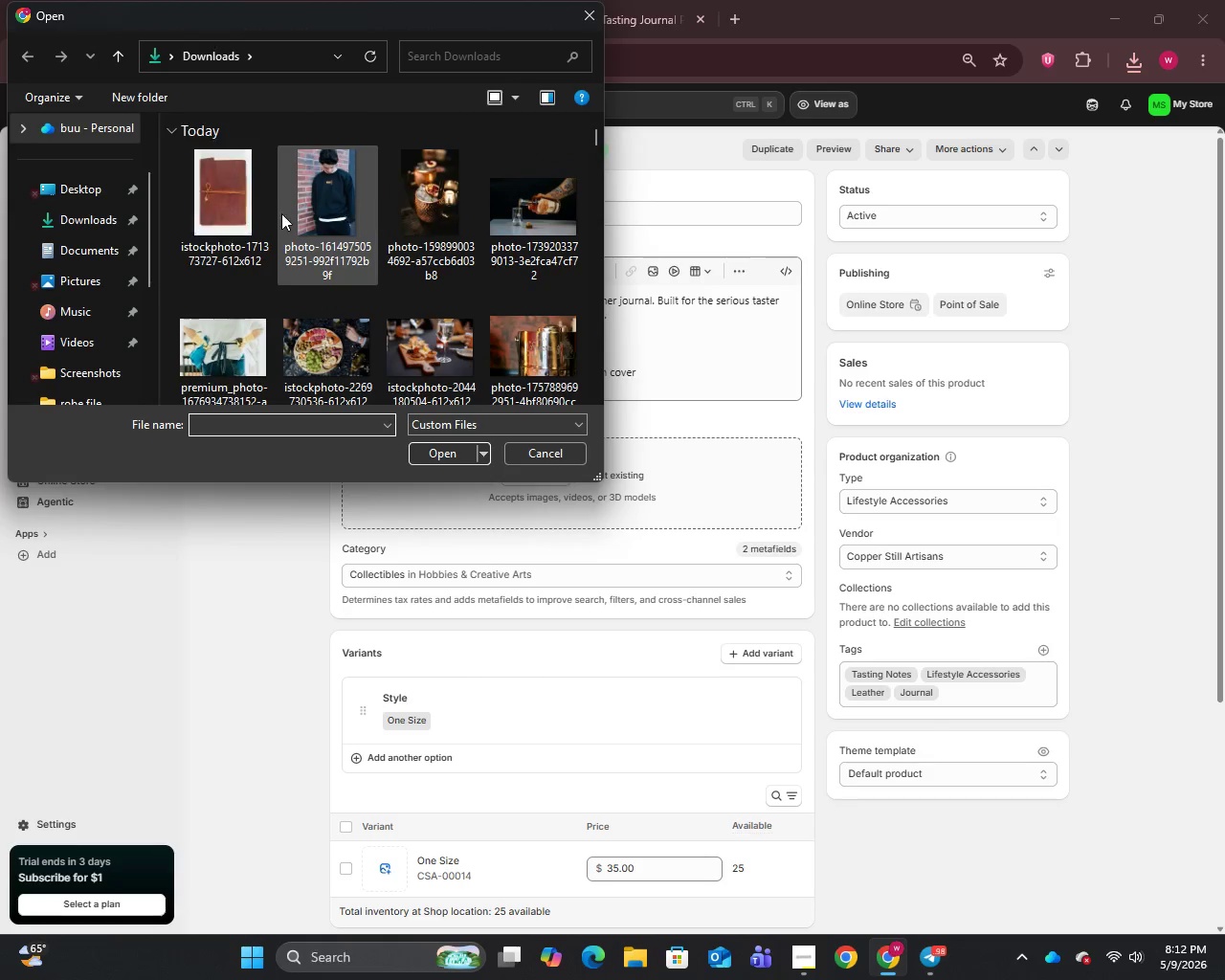 
left_click([254, 216])
 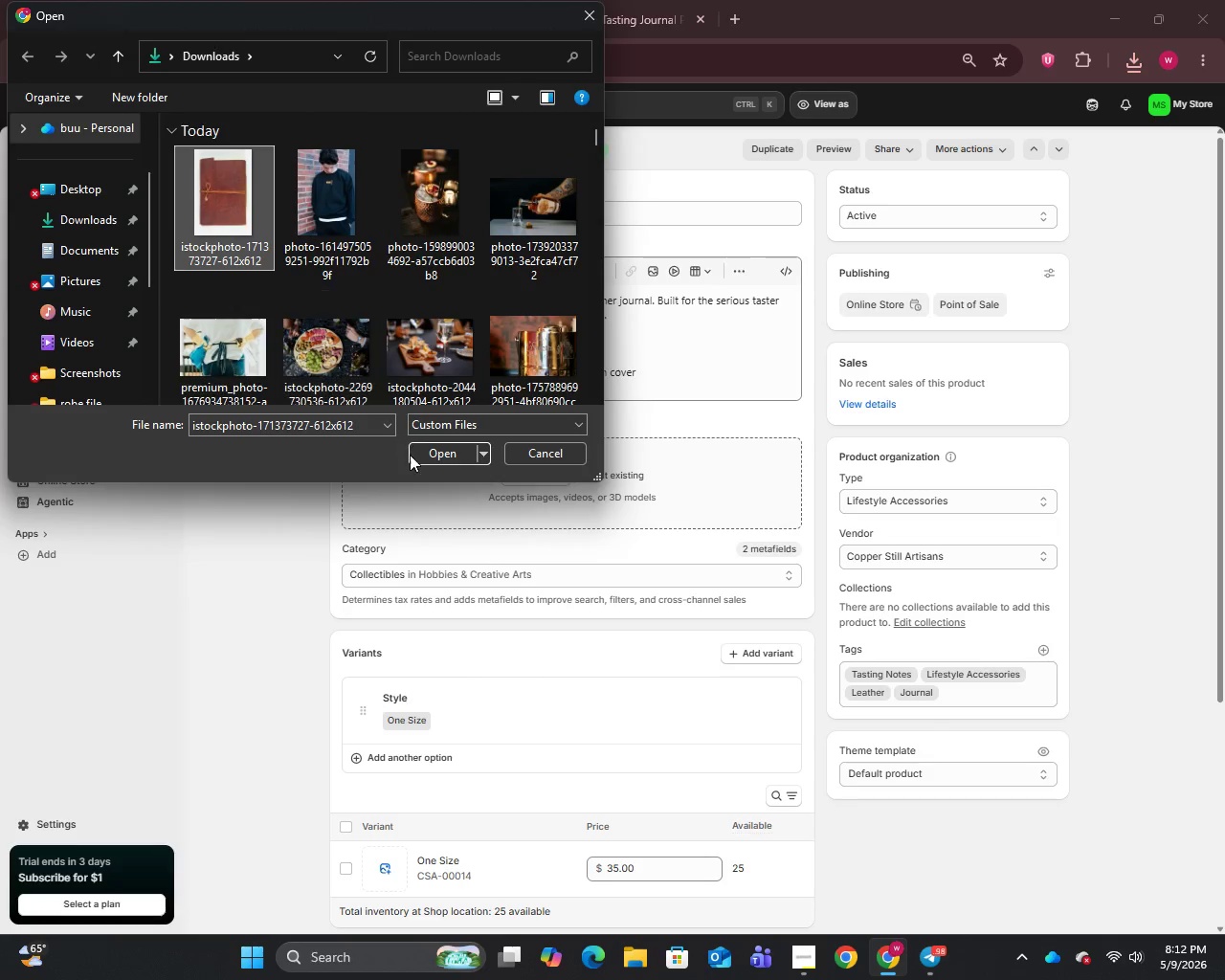 
mouse_move([426, 439])
 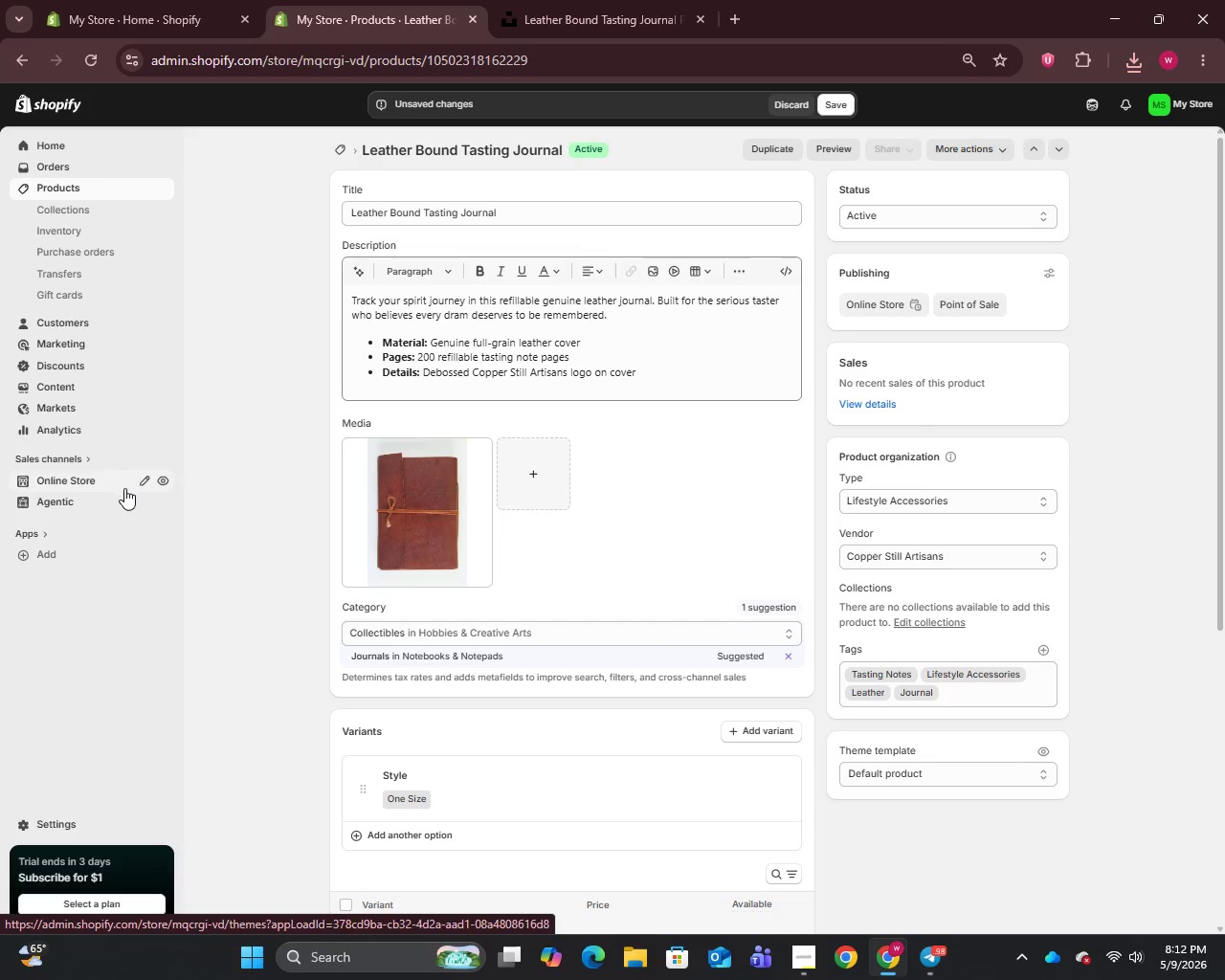 
wait(16.62)
 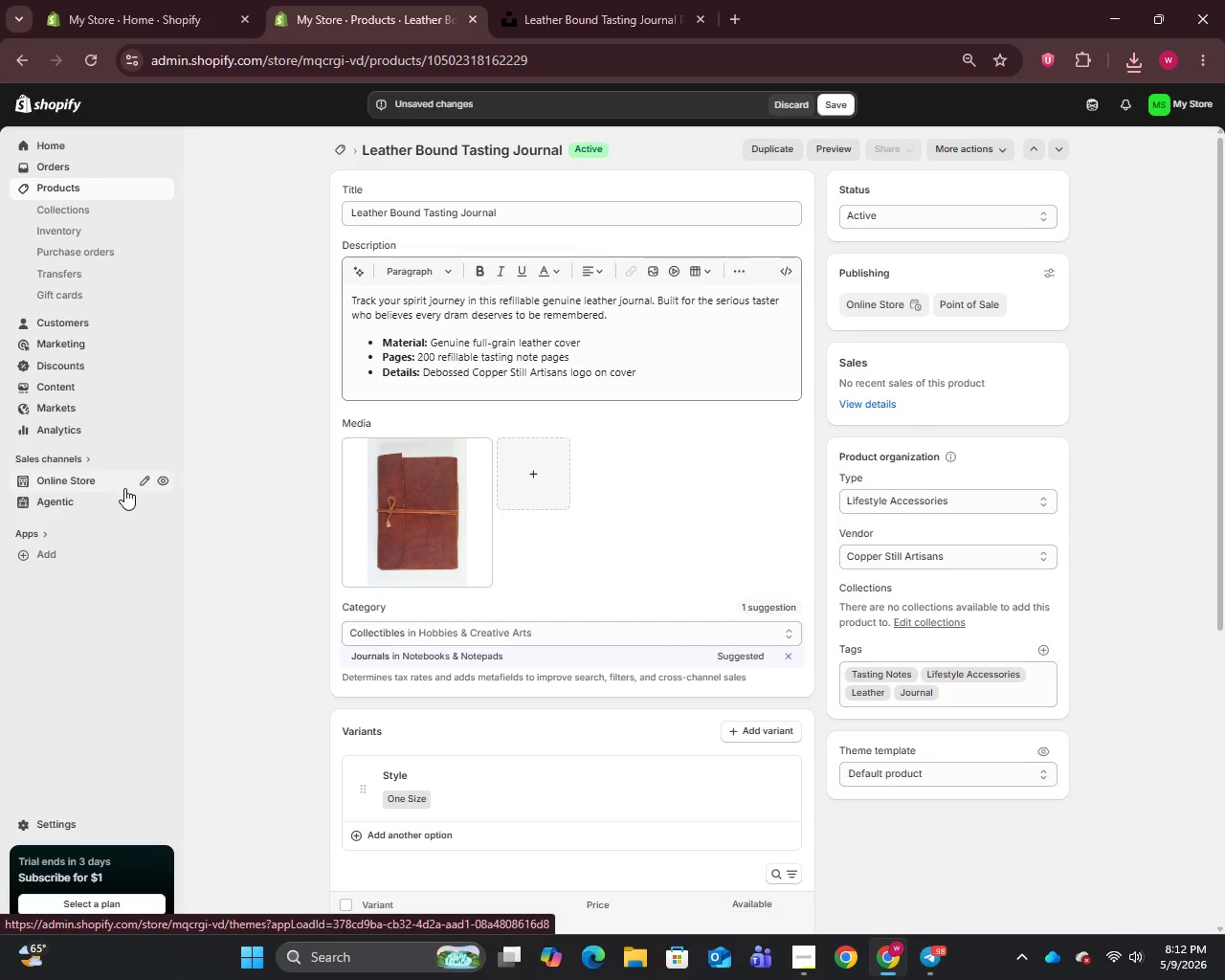 
left_click([445, 505])
 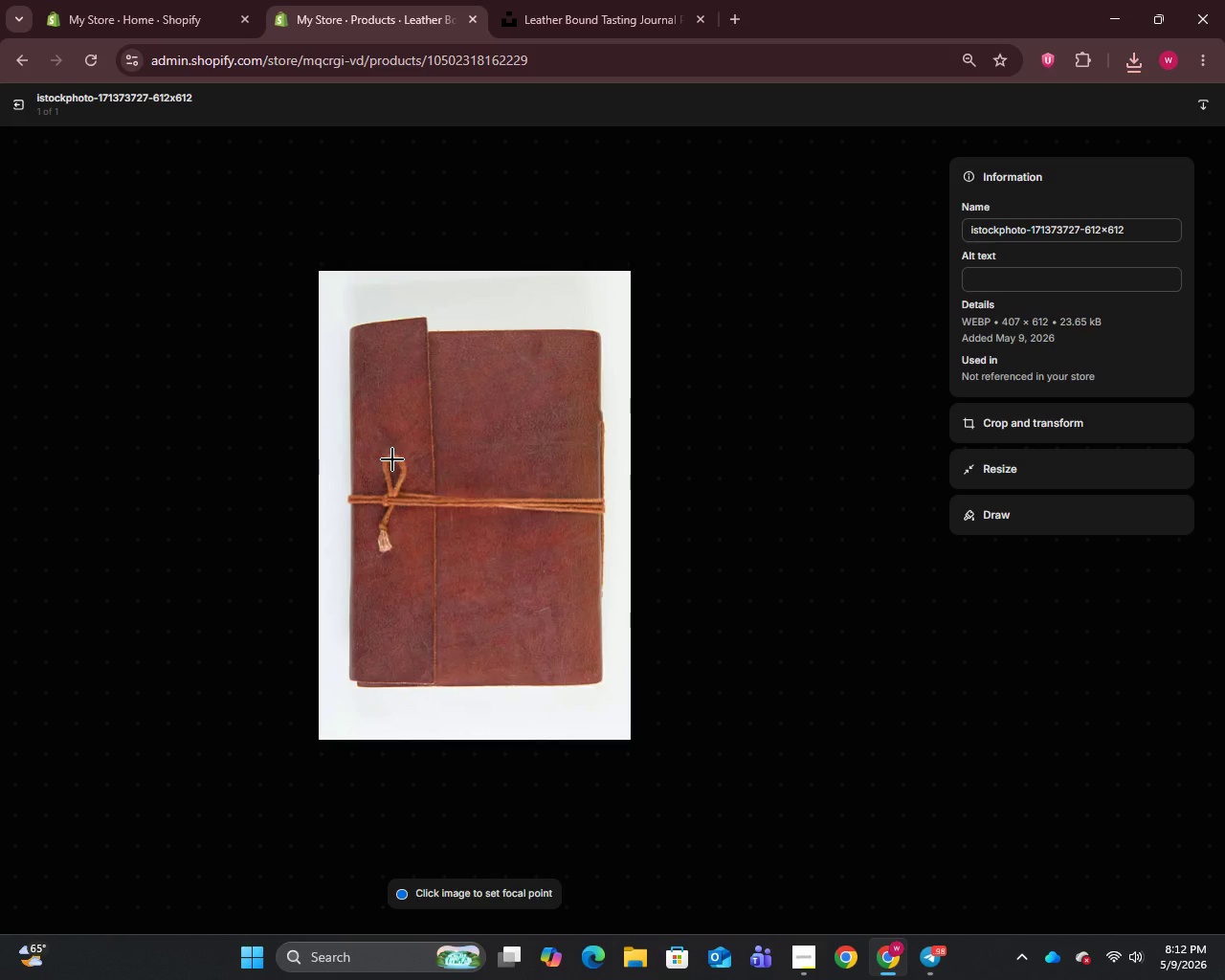 
wait(9.88)
 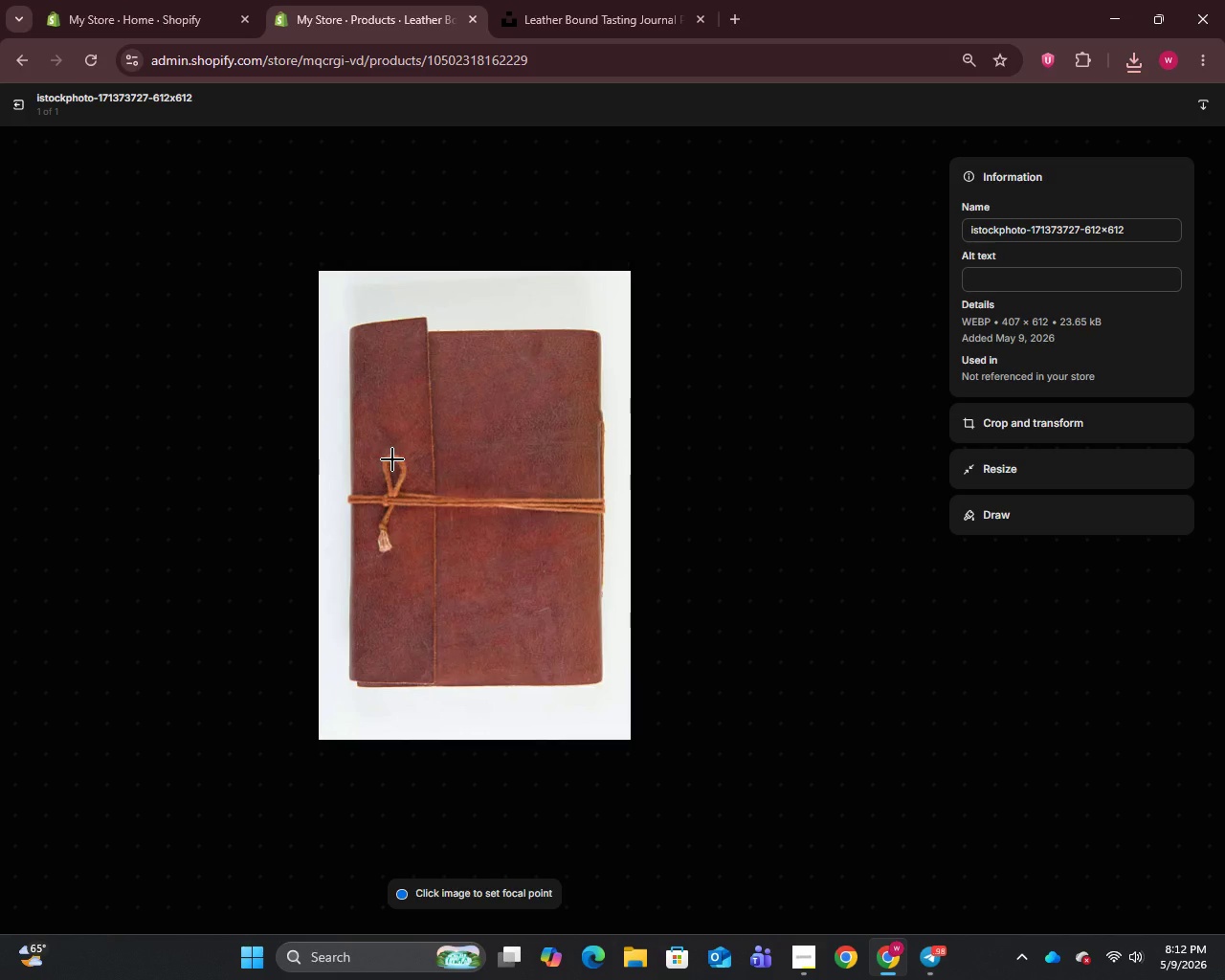 
left_click([1036, 238])
 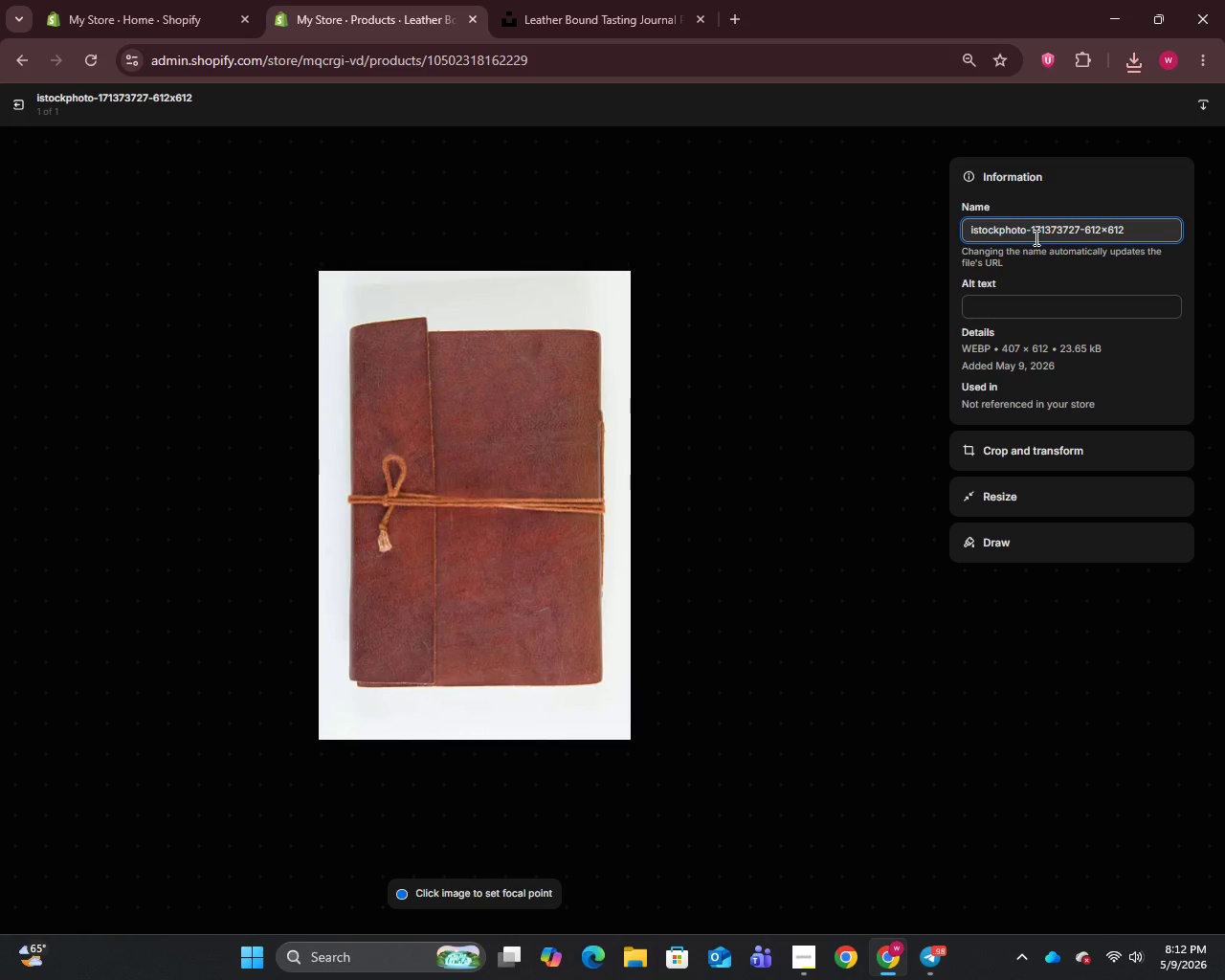 
key(Control+A)
 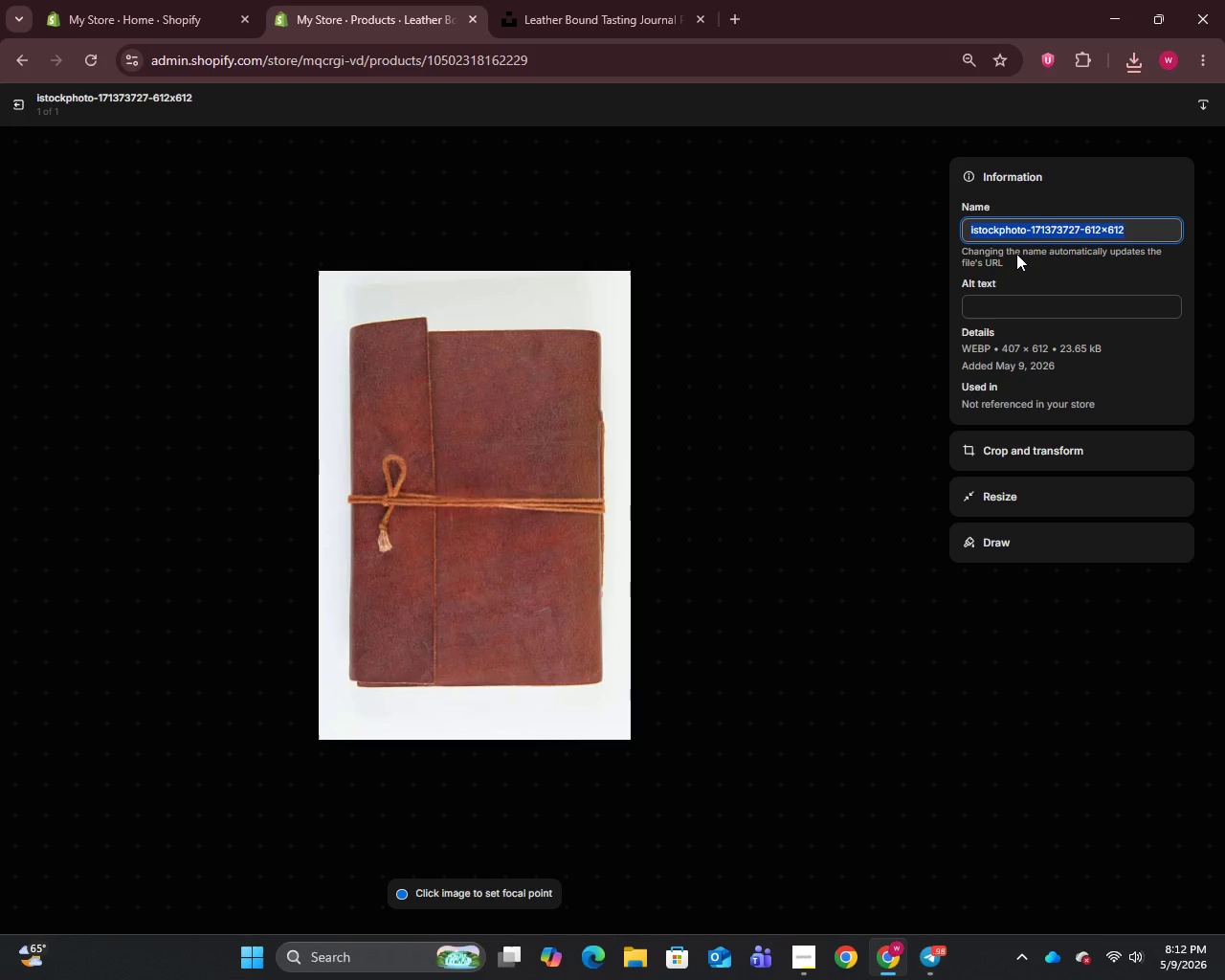 
type(Leathe Bound Tasting Journal - premium Lifestyle Accessories from Copper Still Artisans craft distillery)
 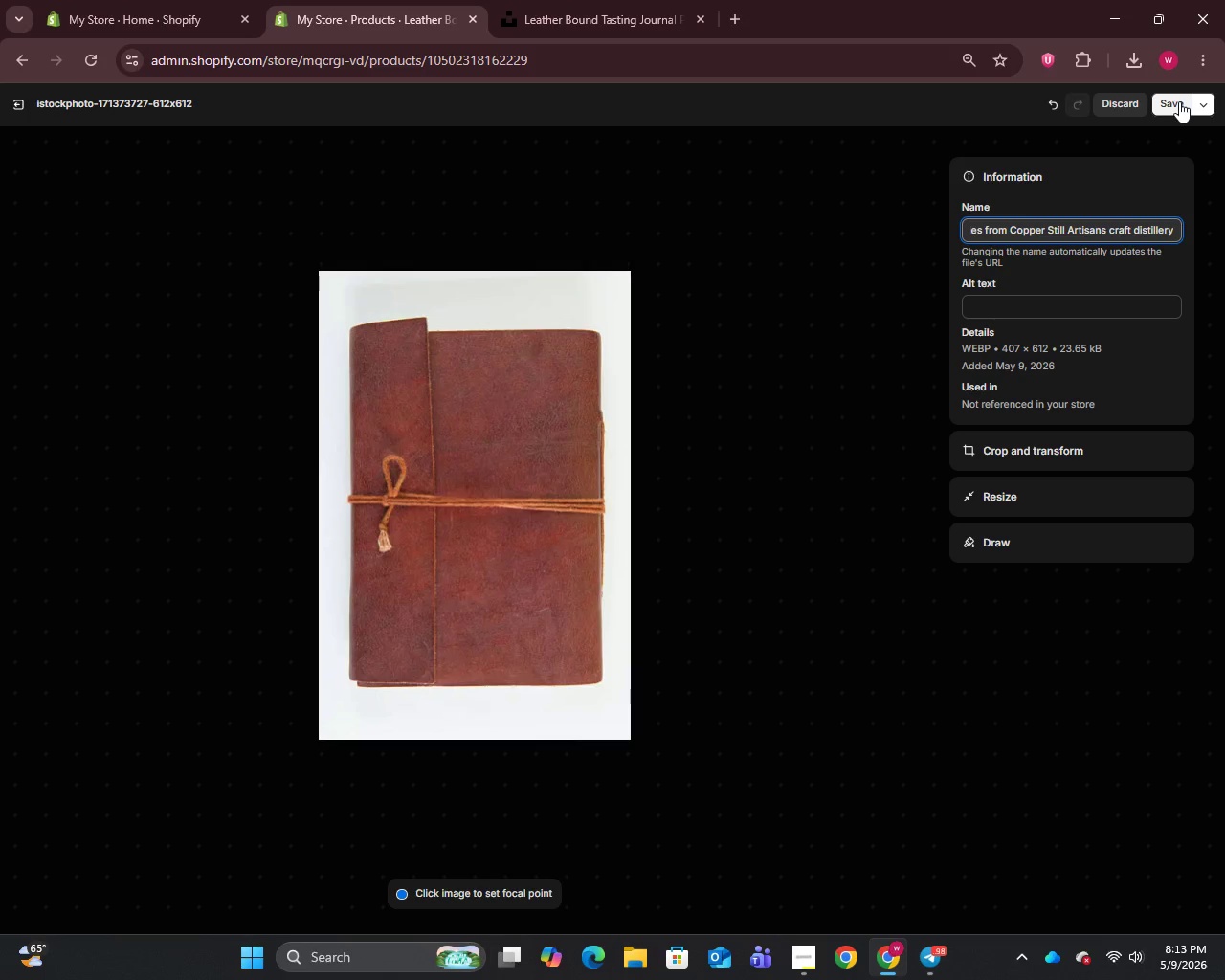 
left_click([1177, 101])
 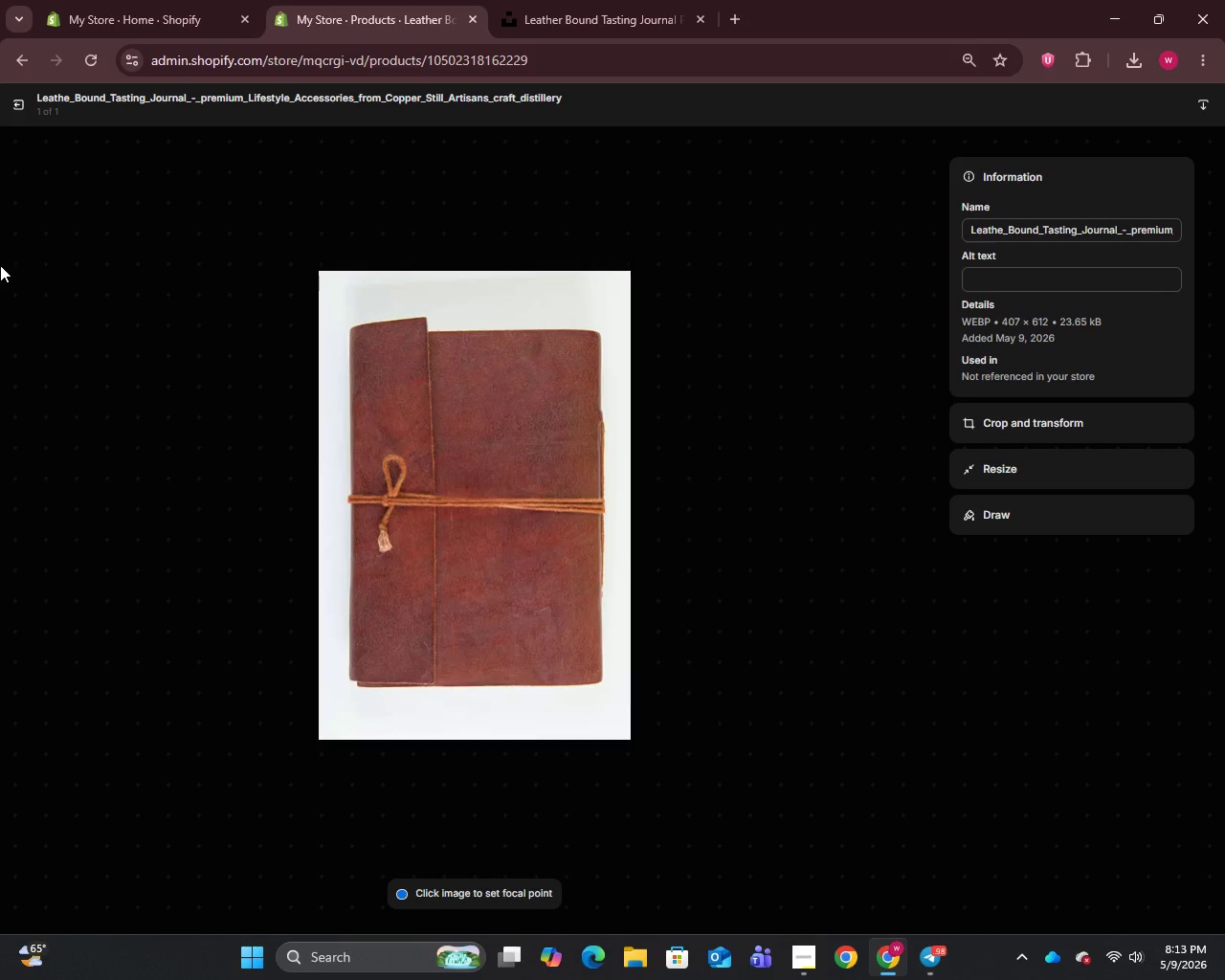 
wait(7.58)
 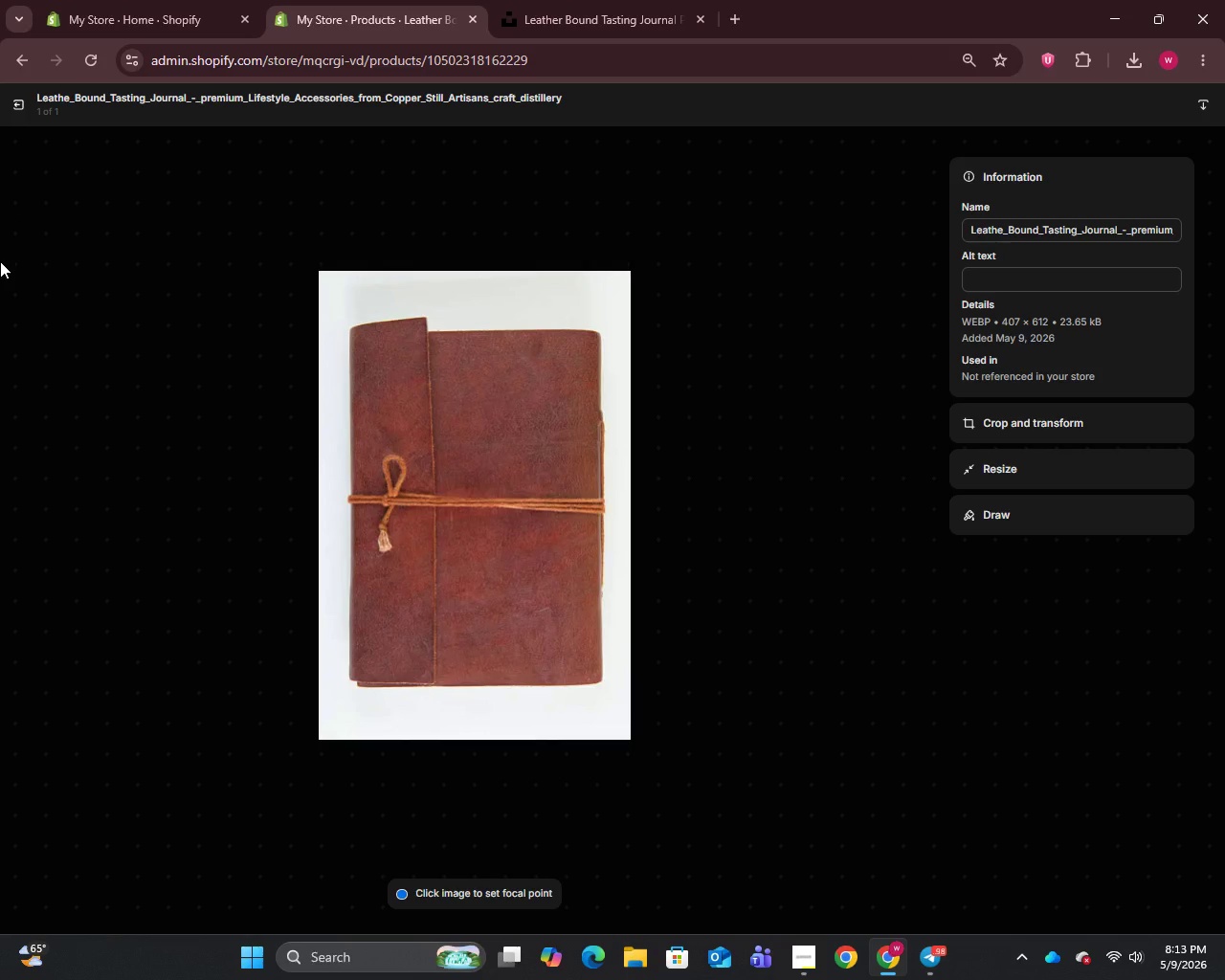 
left_click([18, 100])
 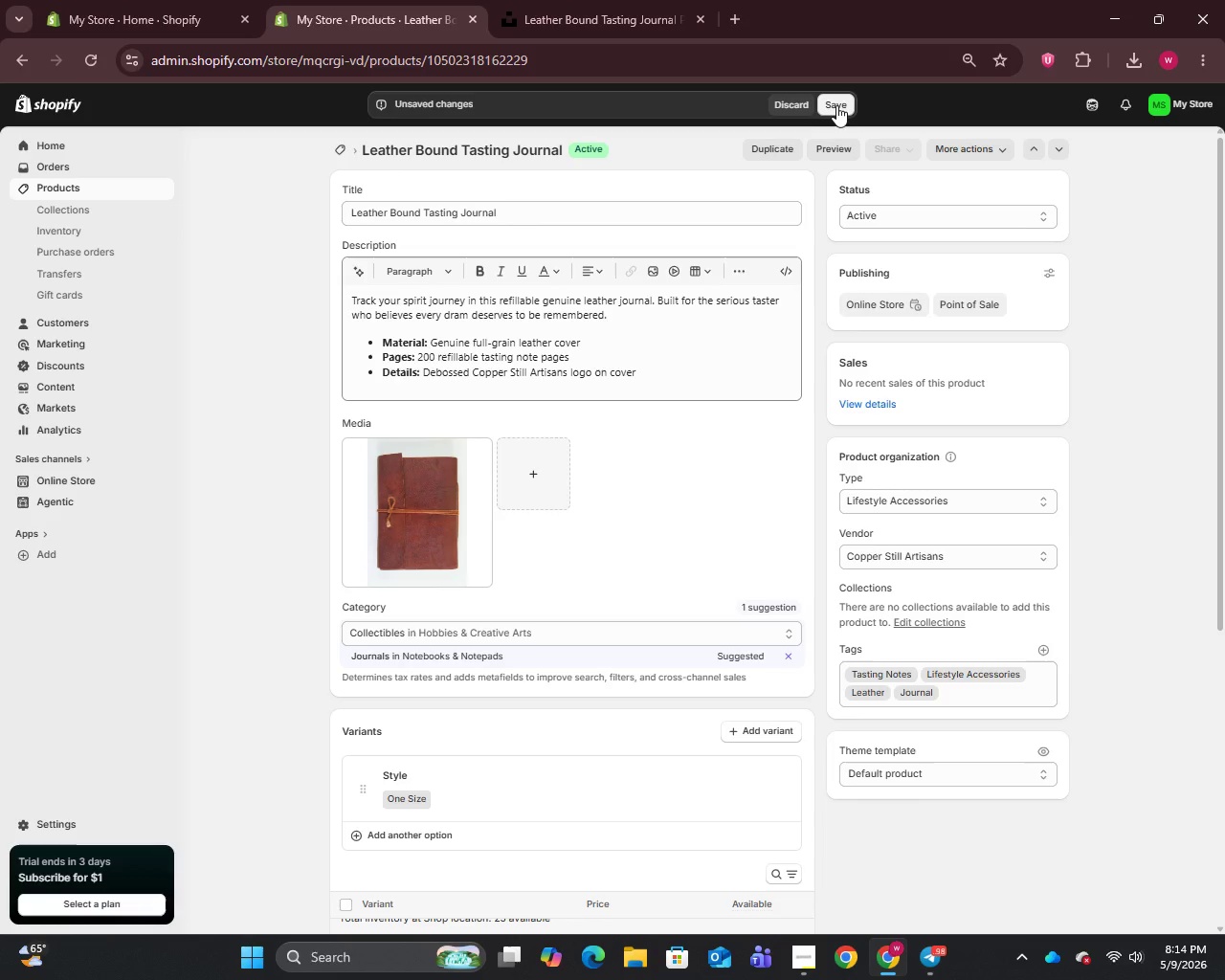 
wait(5.59)
 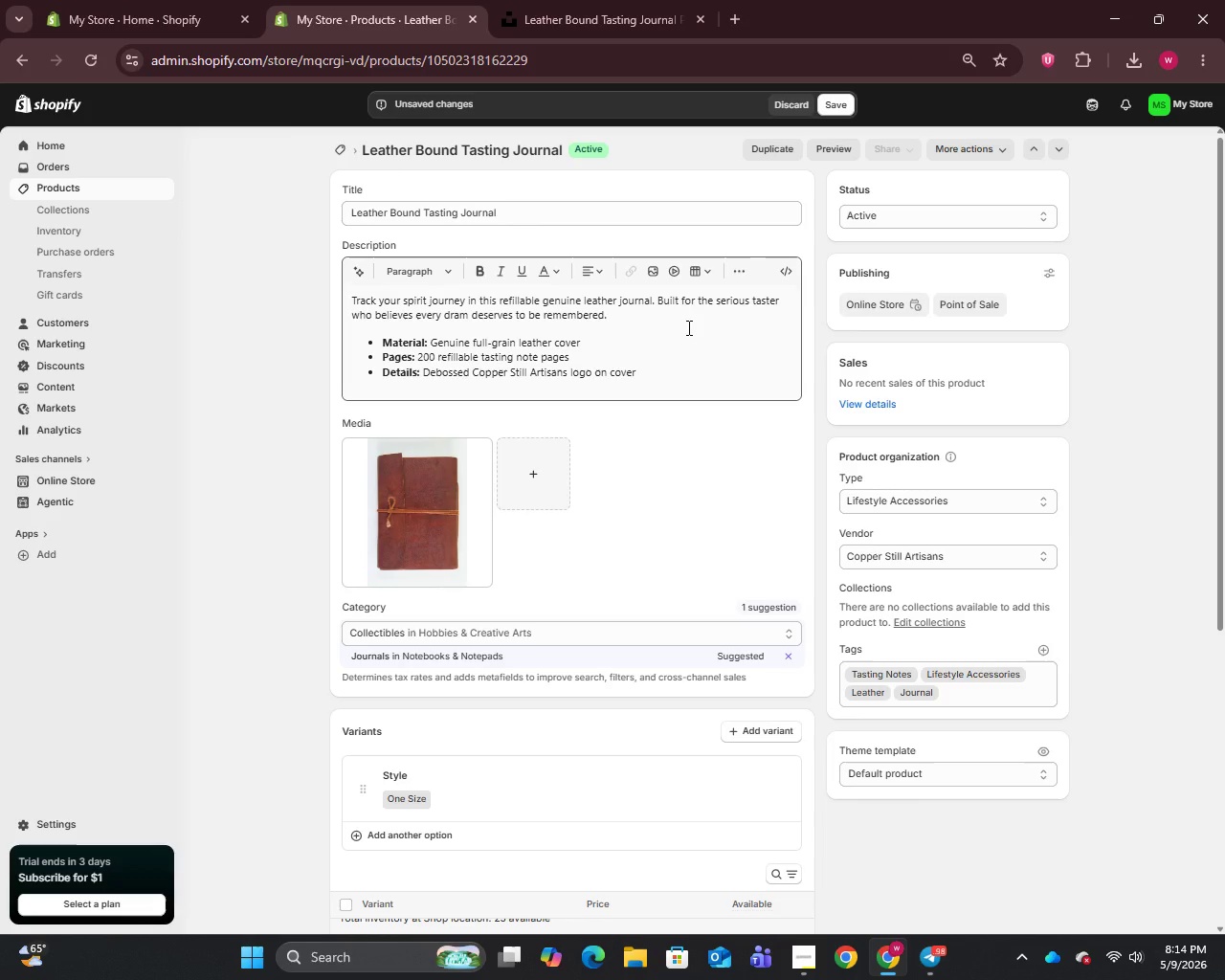 
left_click([836, 104])
 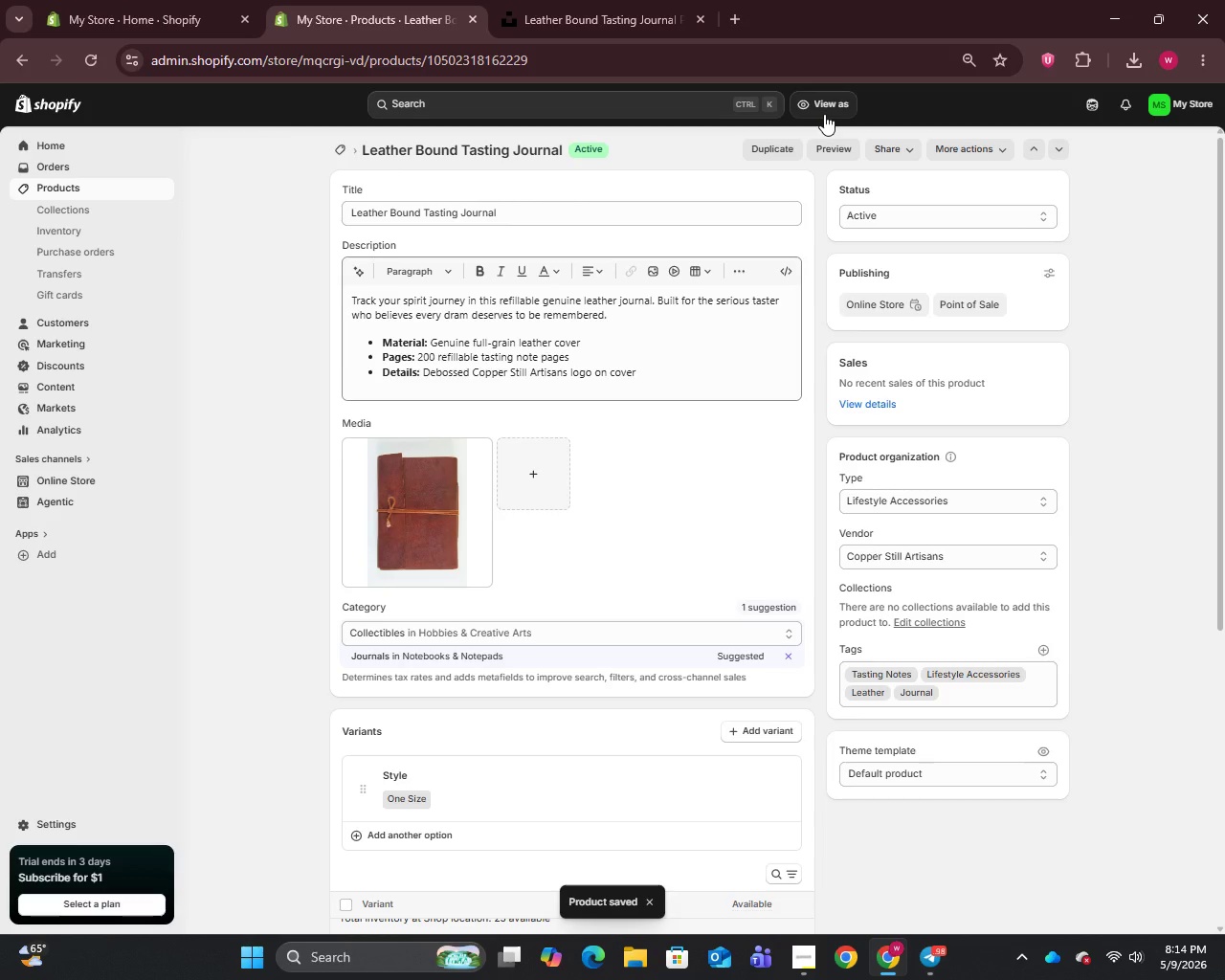 
wait(12.23)
 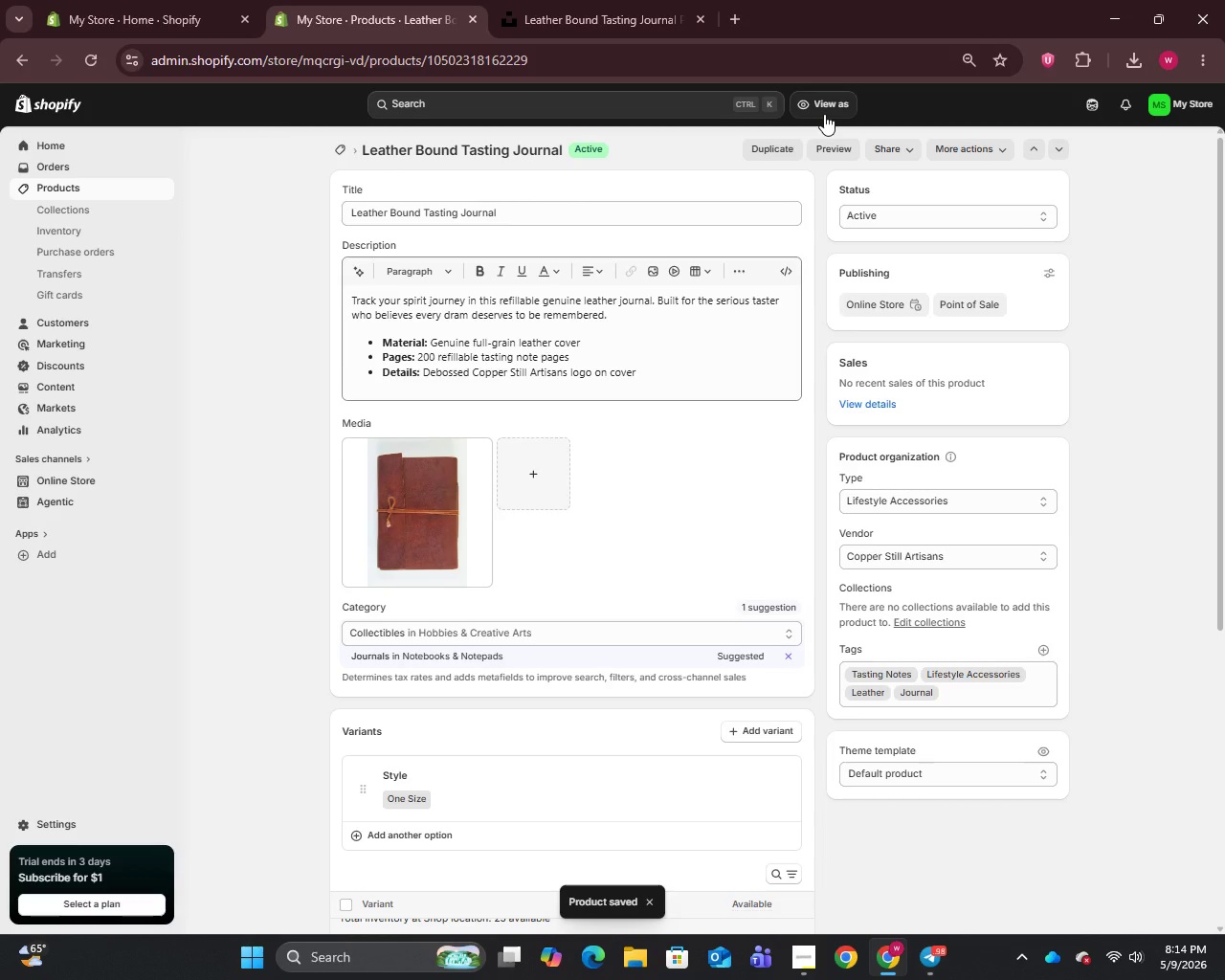 
left_click([66, 192])
 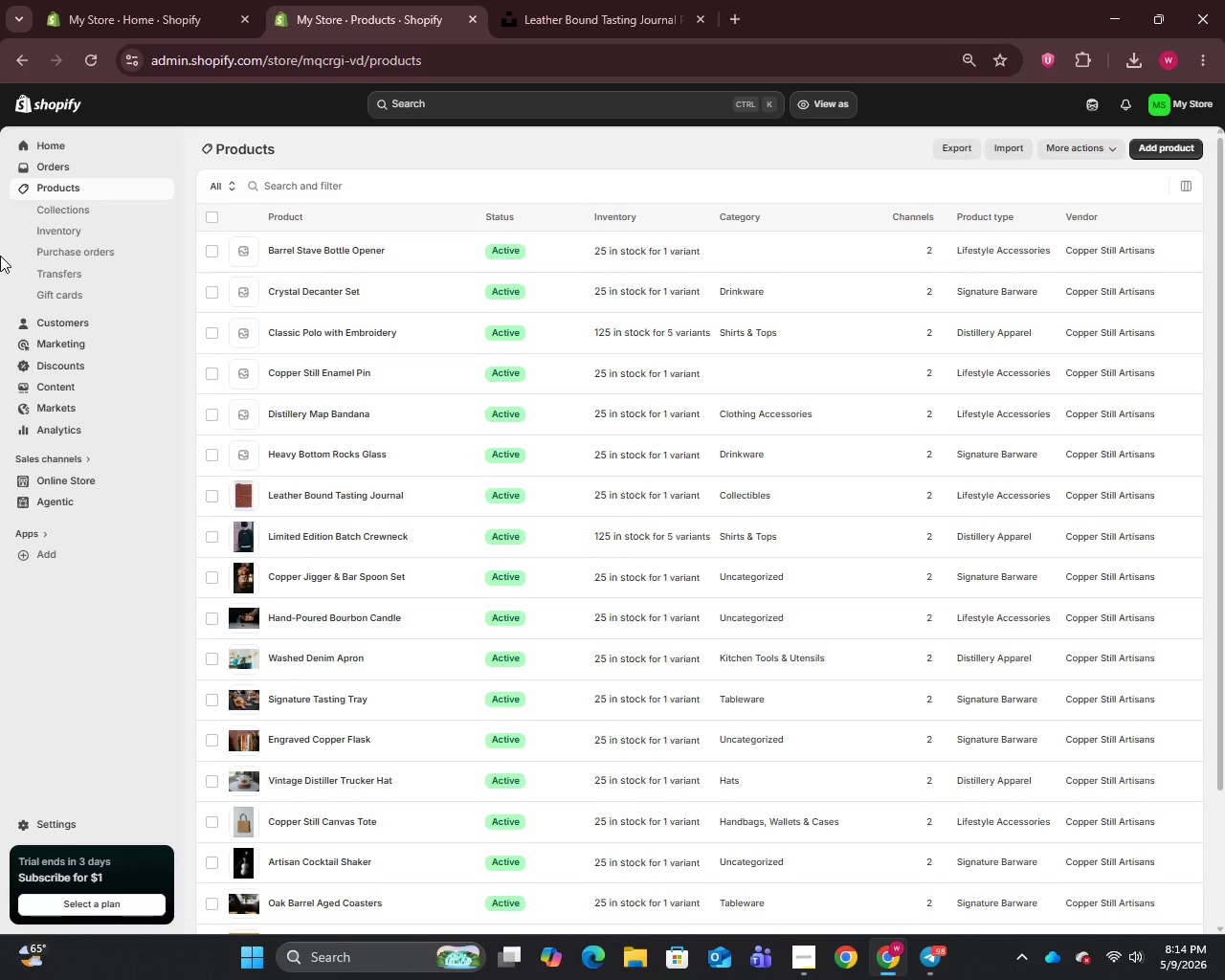 
wait(18.06)
 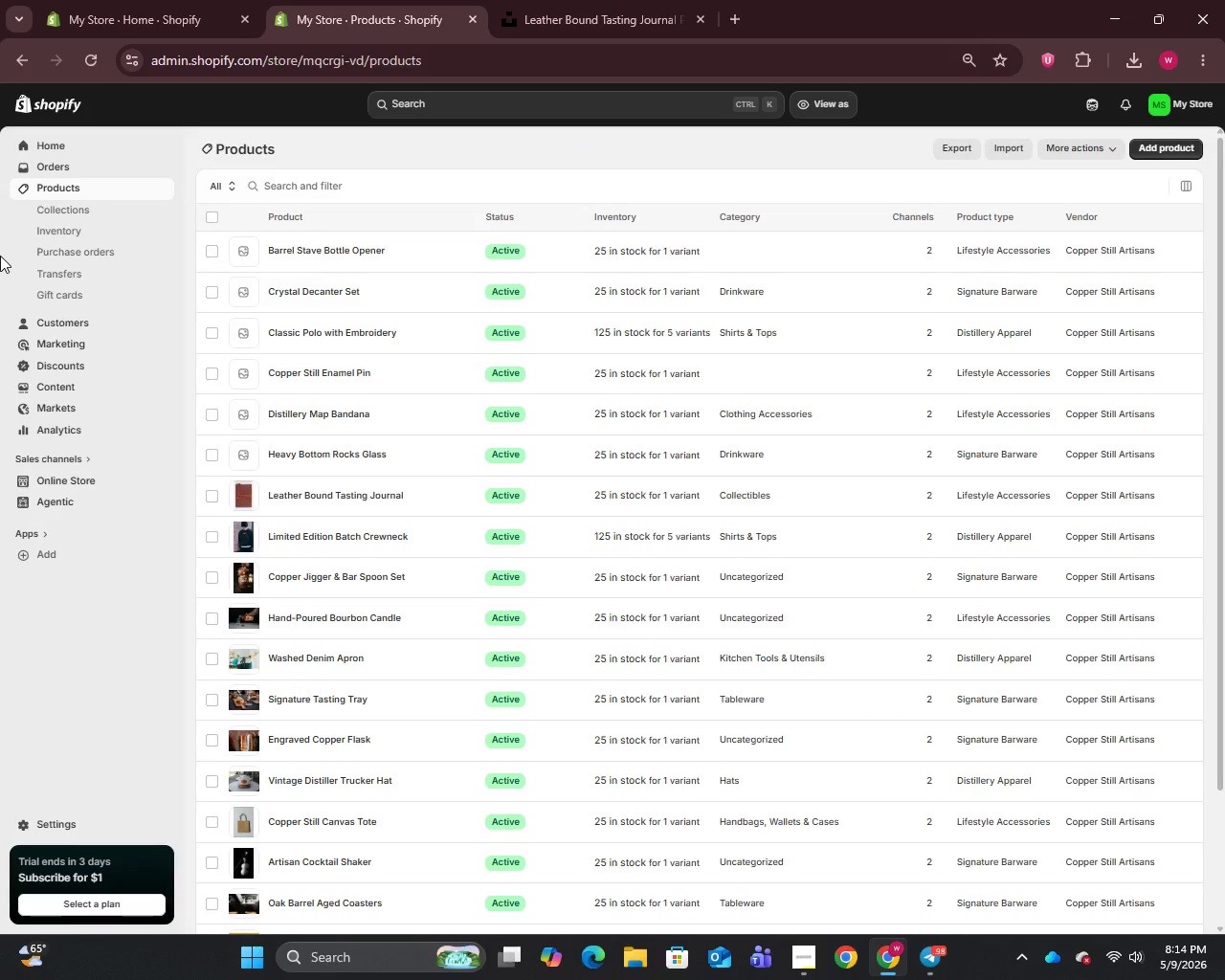 
left_click([301, 461])
 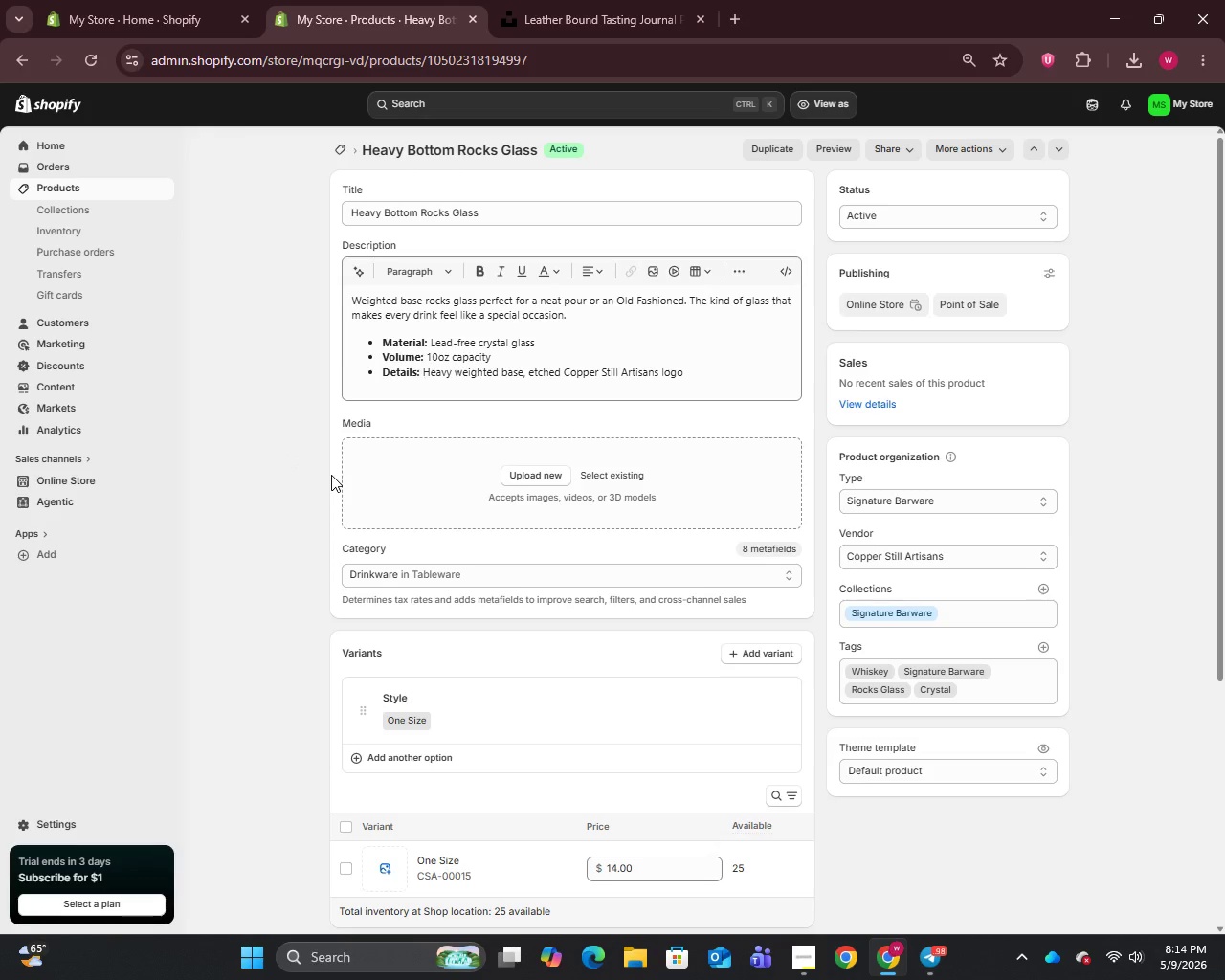 
wait(12.72)
 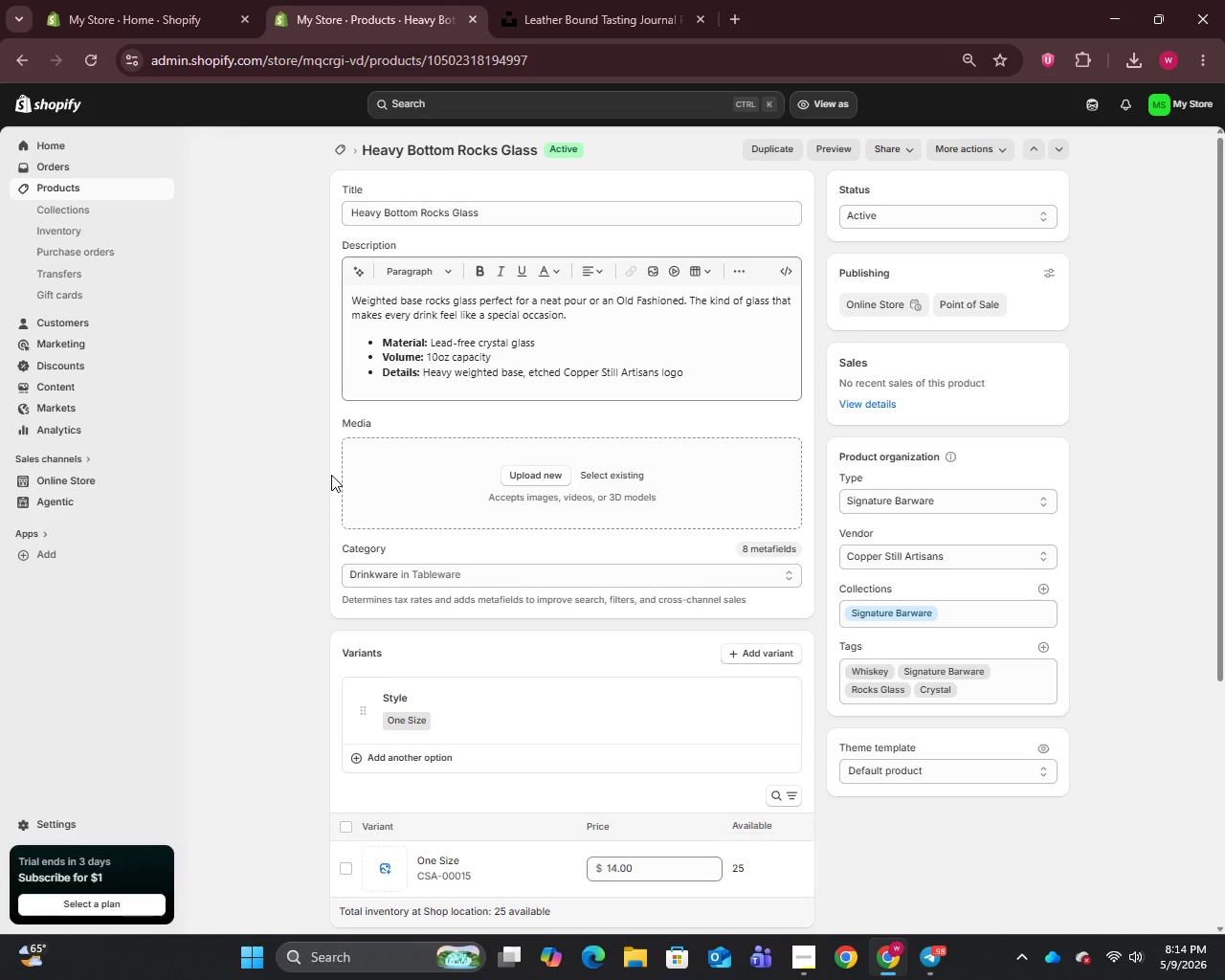 
left_click([517, 225])
 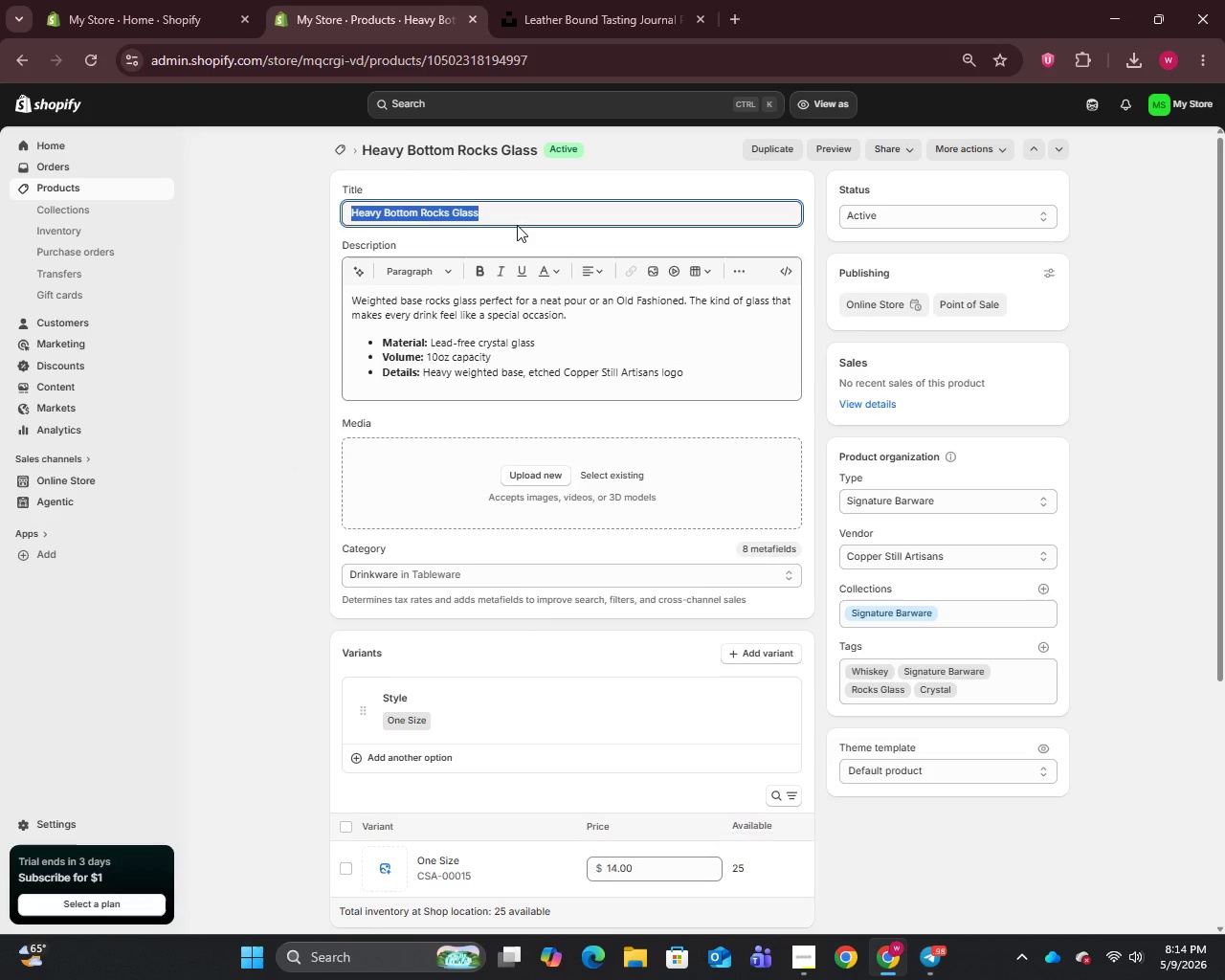 
key(Control+C)
 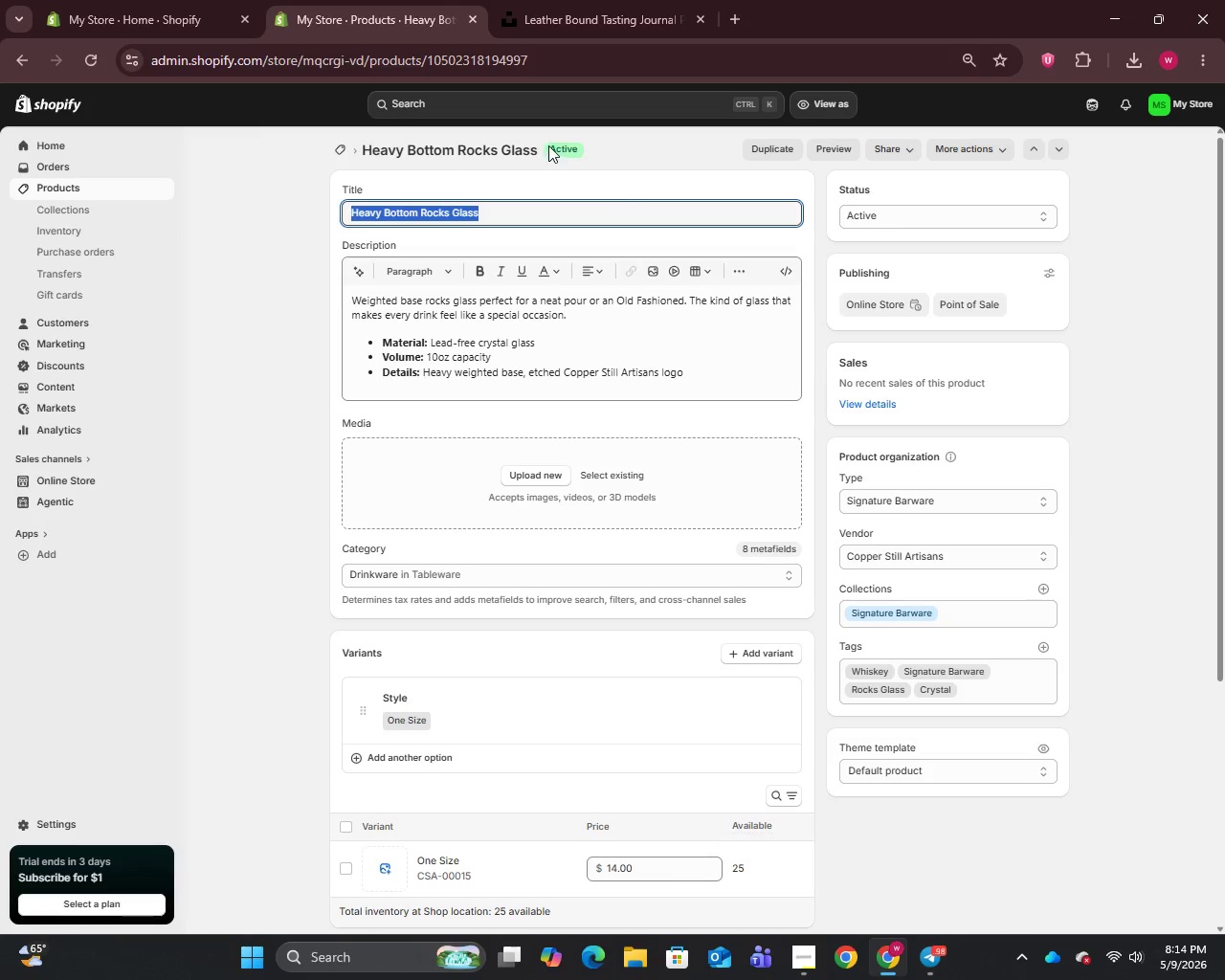 
left_click_drag(start_coordinate=[571, 0], to_coordinate=[569, 7])
 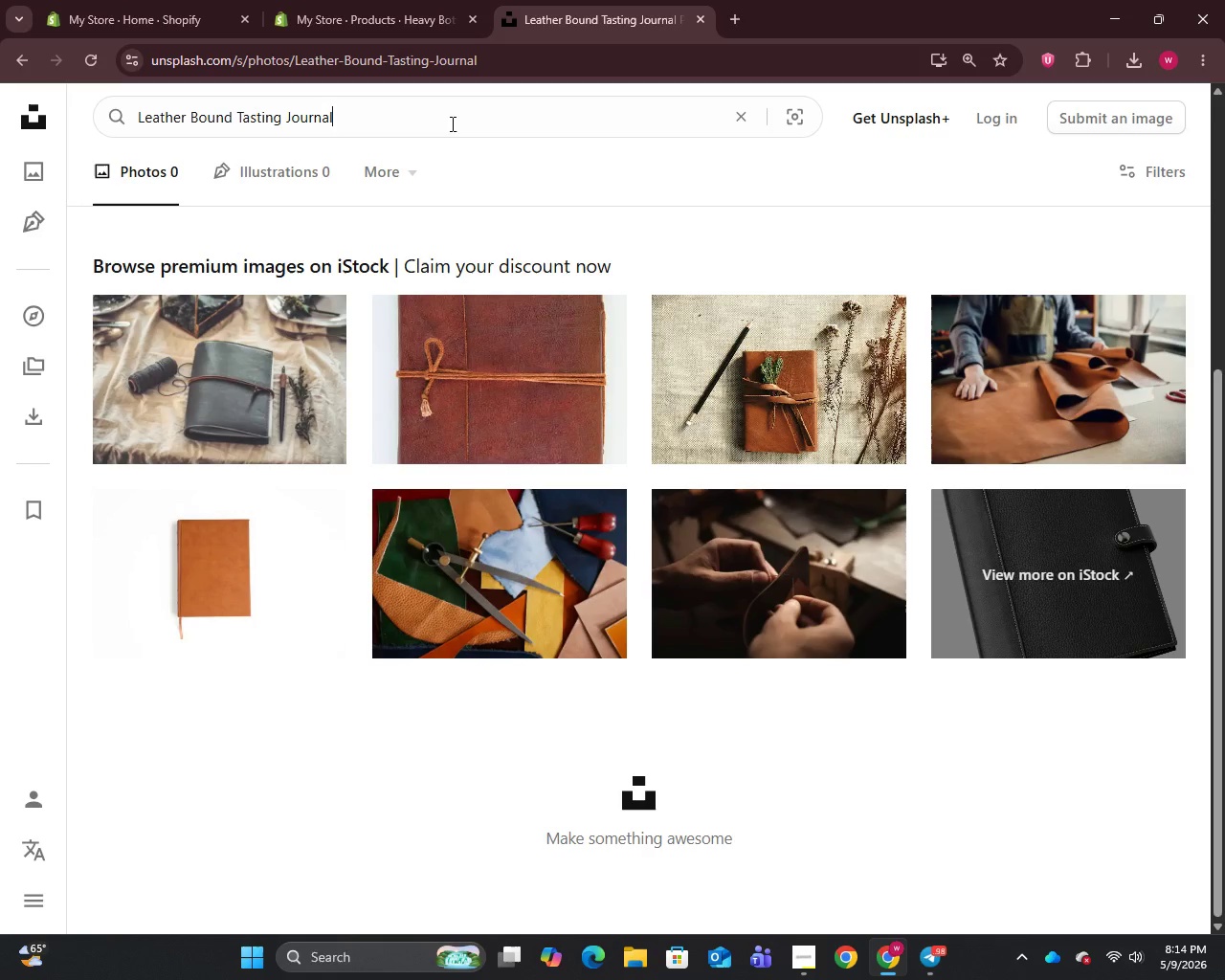 
key(Control+A)
 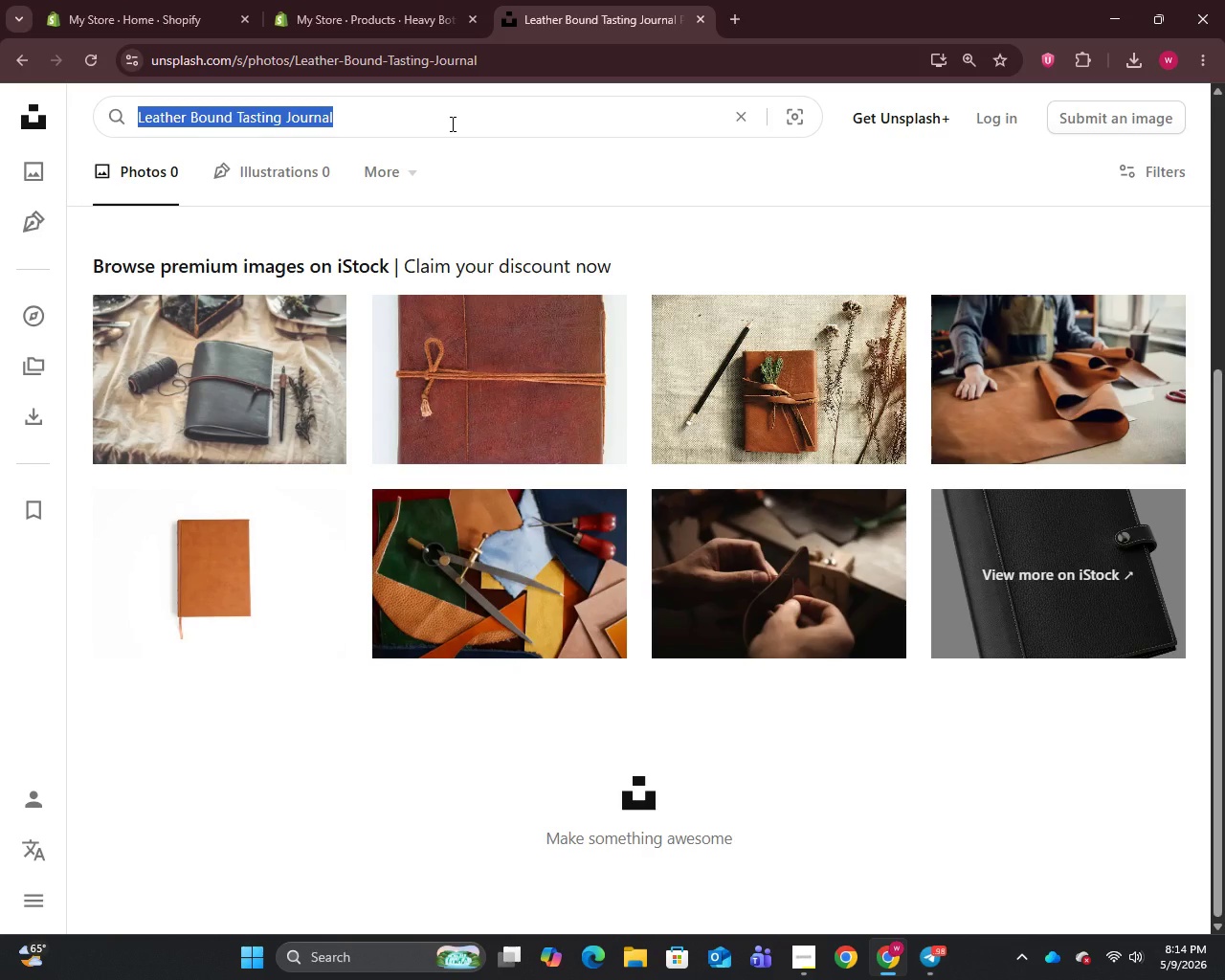 
key(Control+V)
 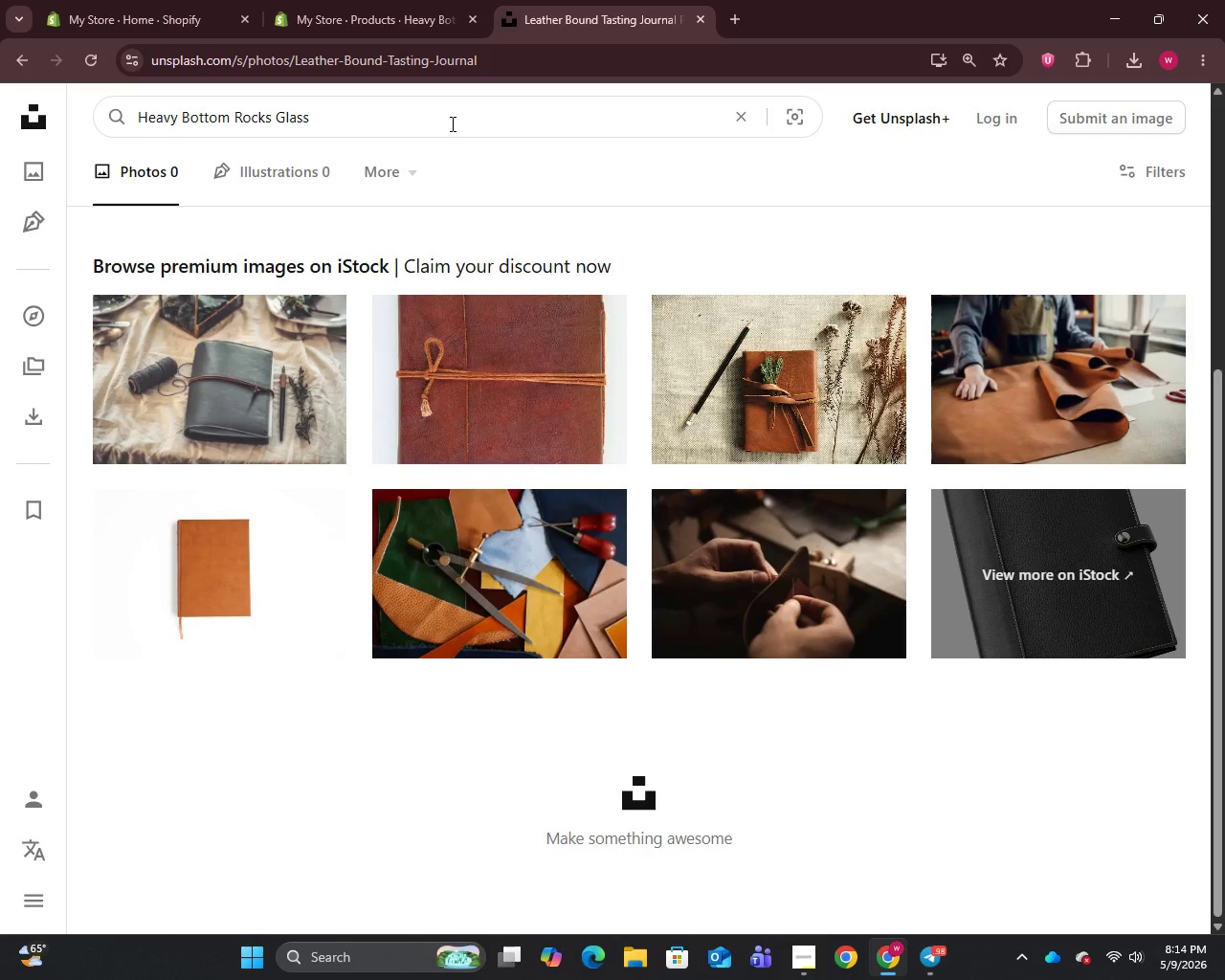 
key(Enter)
 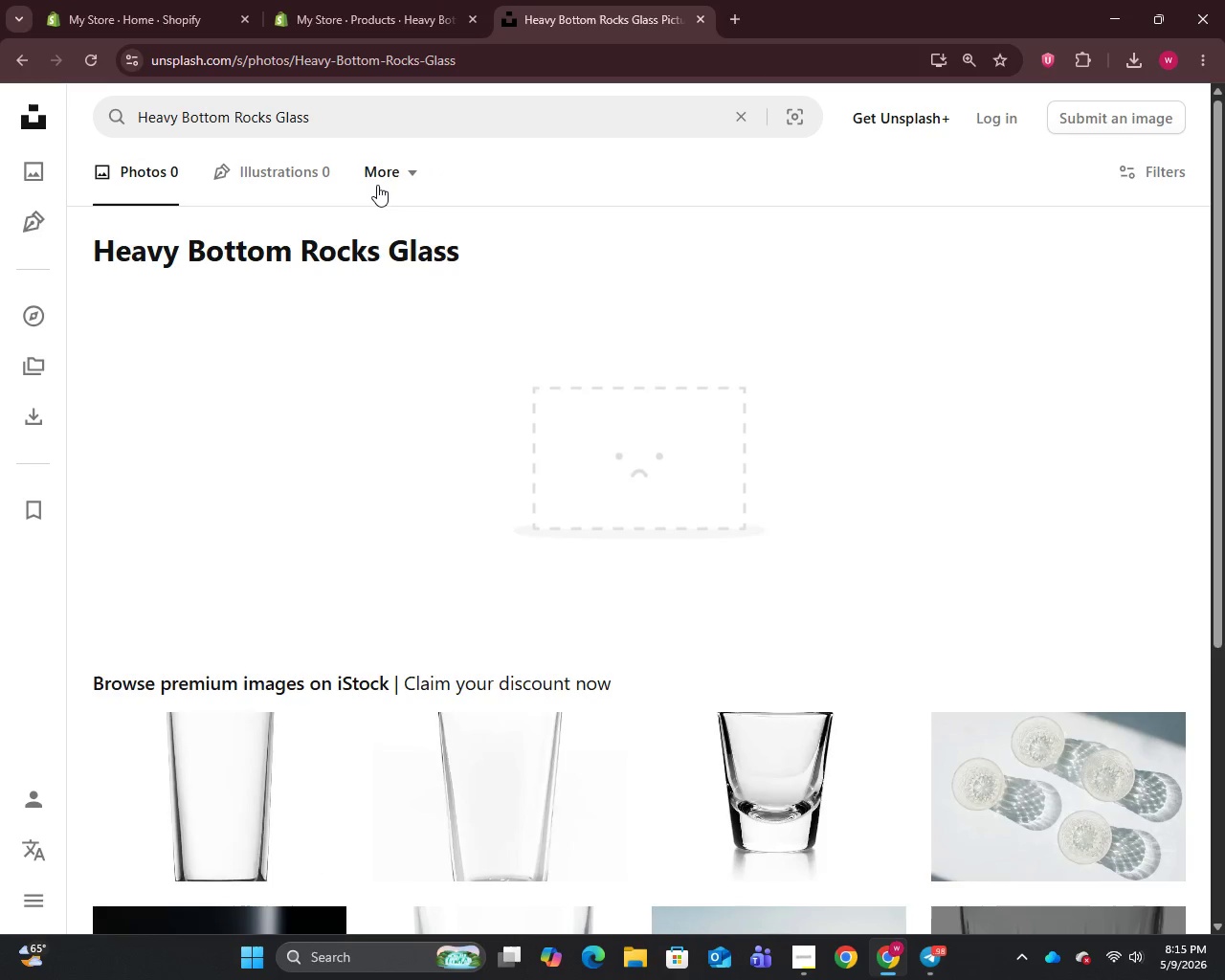 
wait(10.17)
 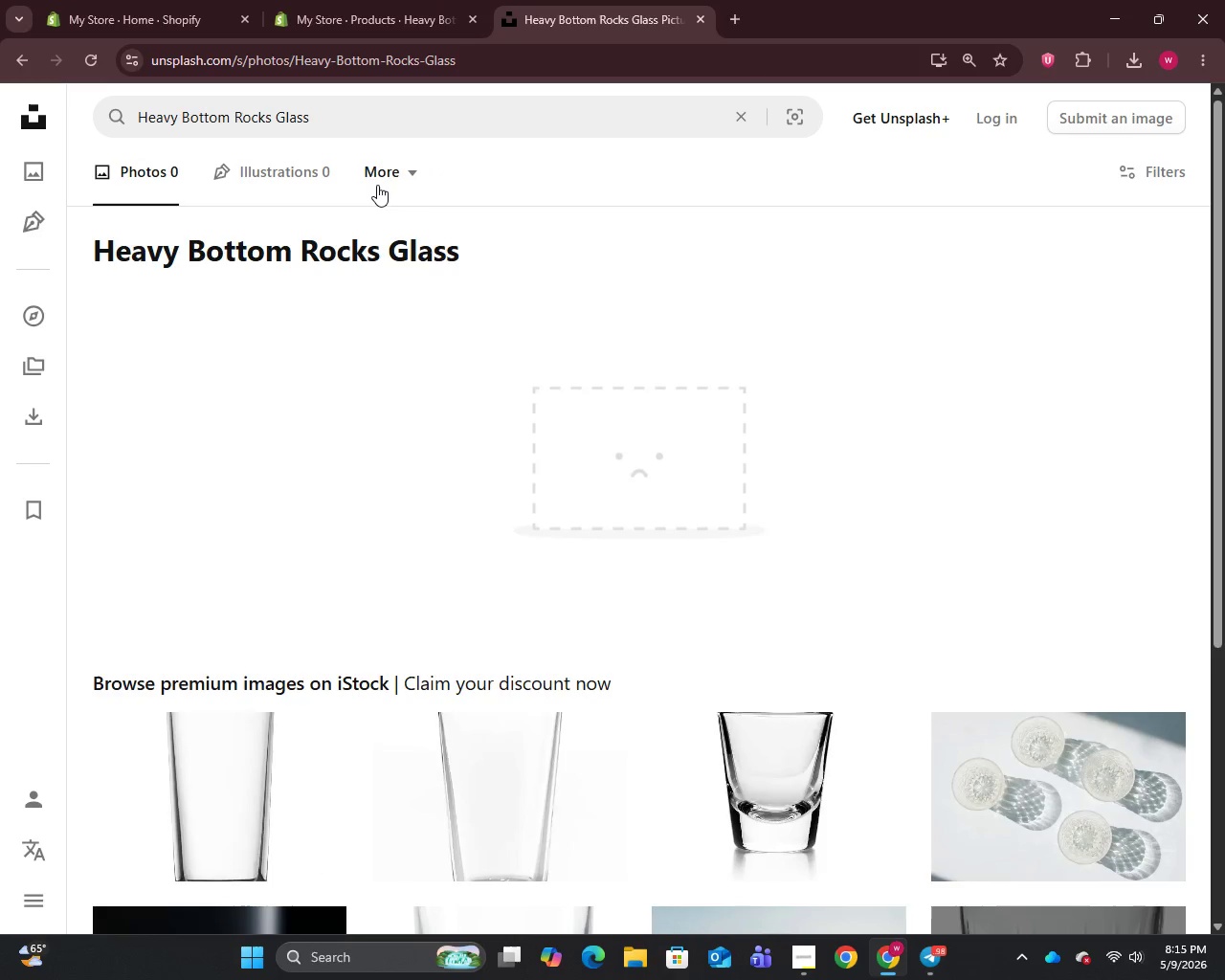 
scroll: coordinate [492, 445], scroll_direction: down, amount: 3.0
 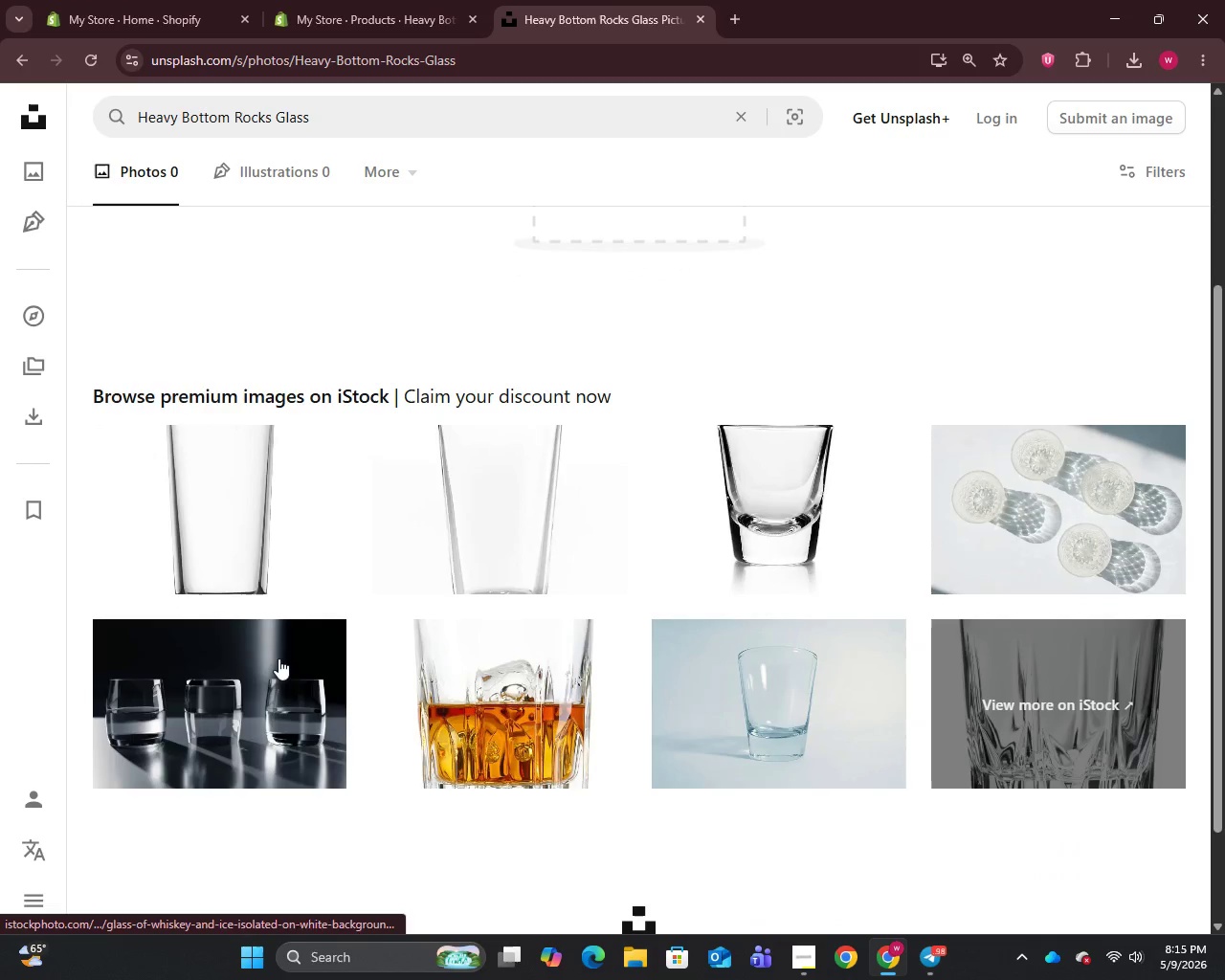 
right_click([243, 677])
 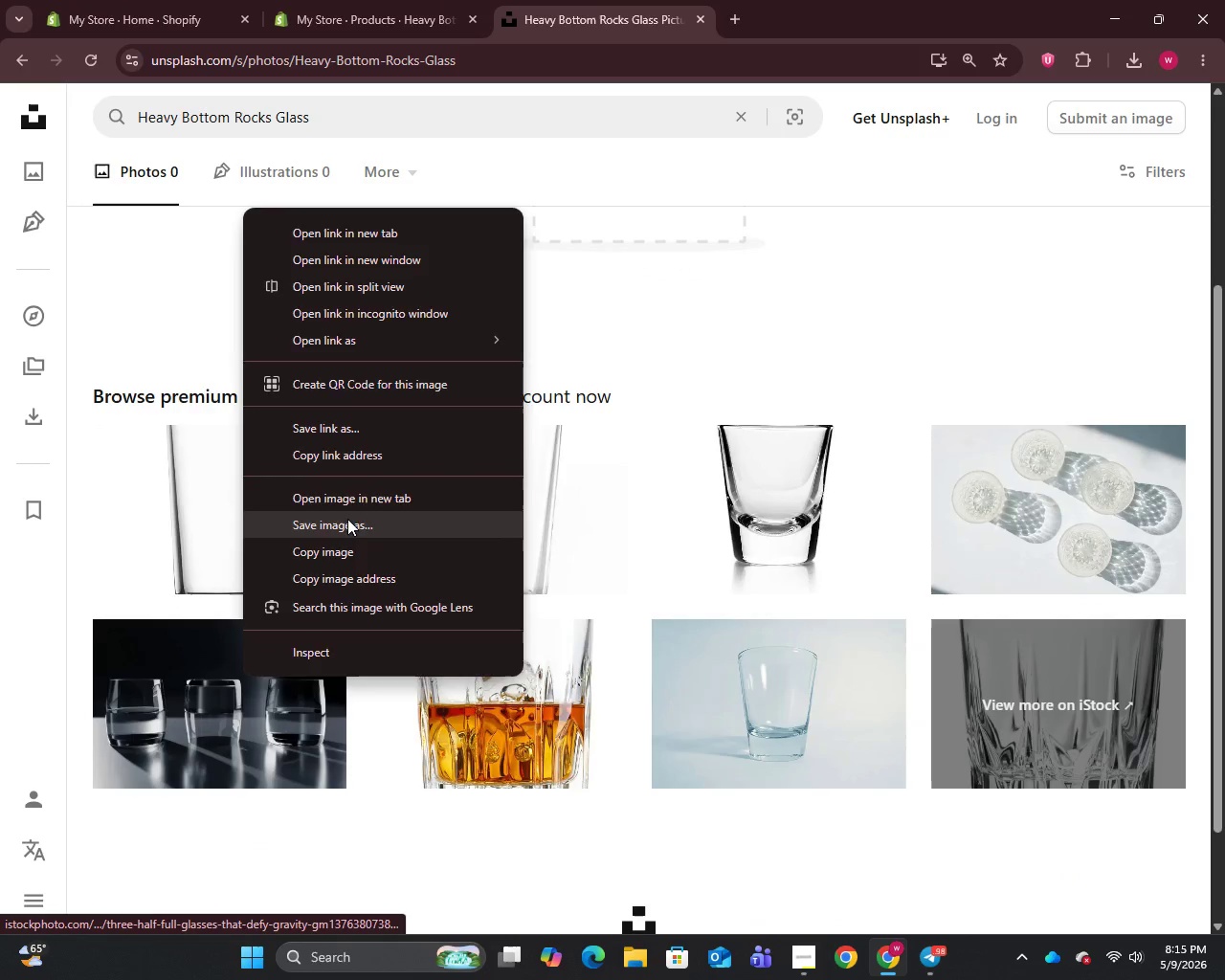 
left_click([346, 527])
 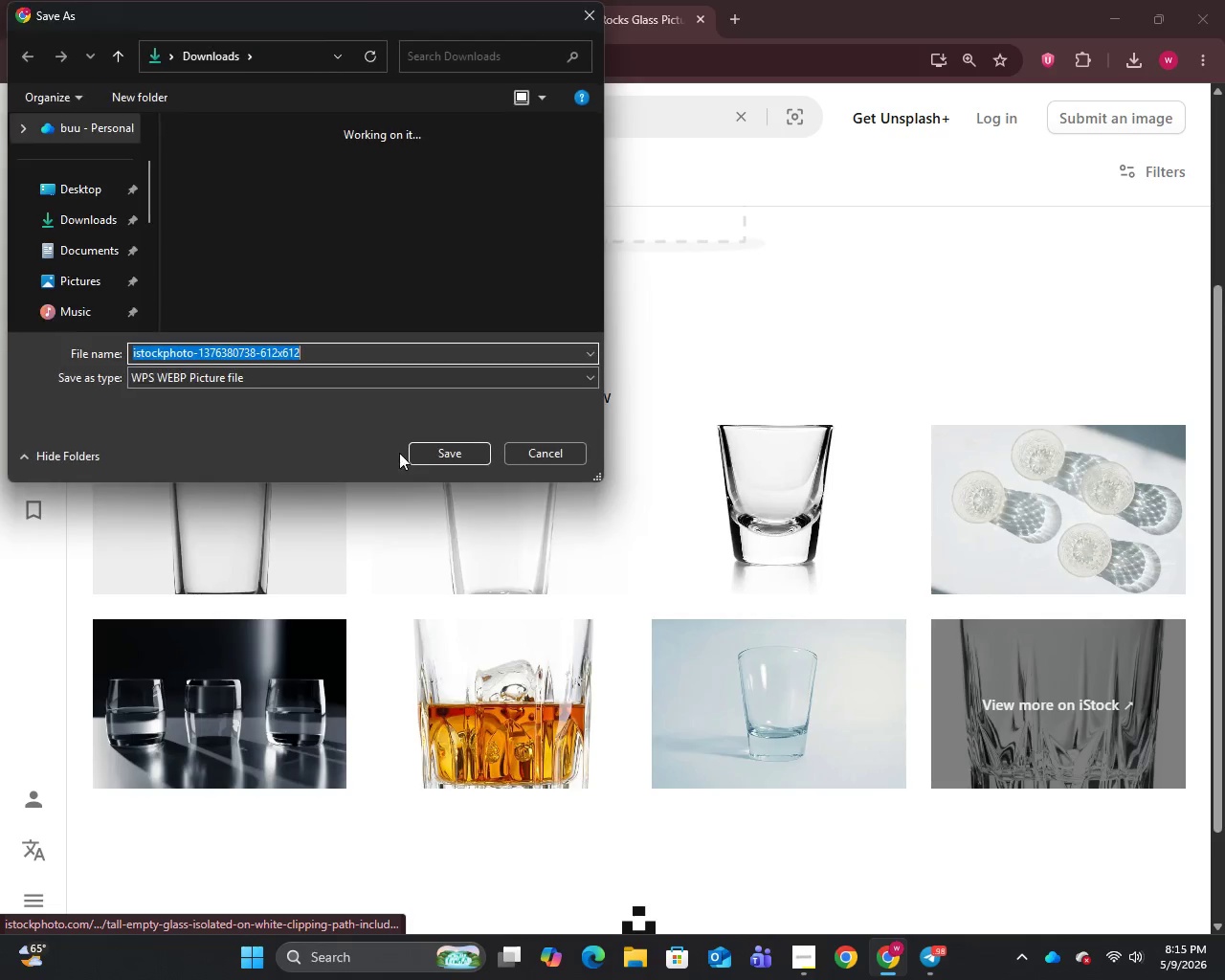 
left_click([418, 455])
 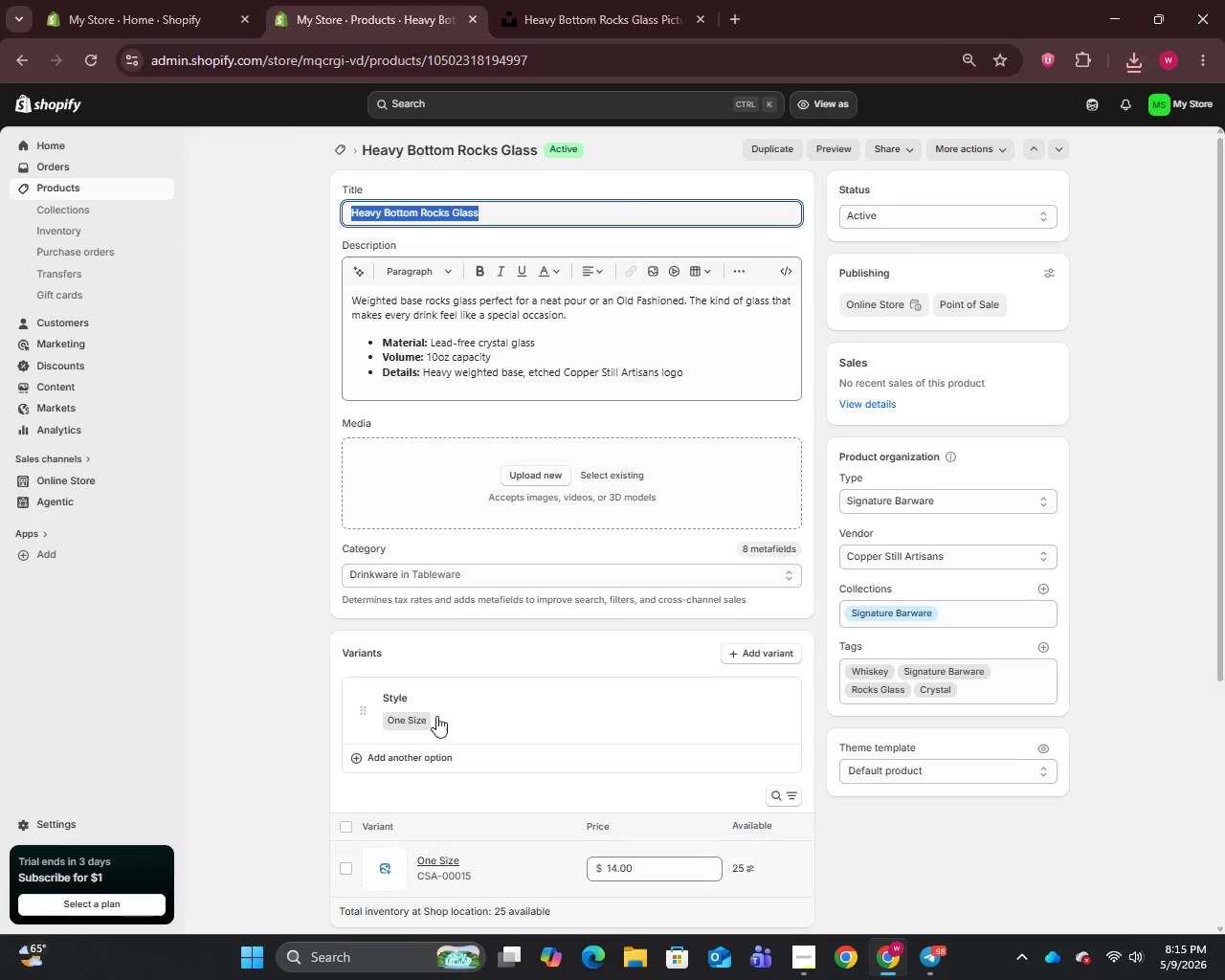 
mouse_move([493, 474])
 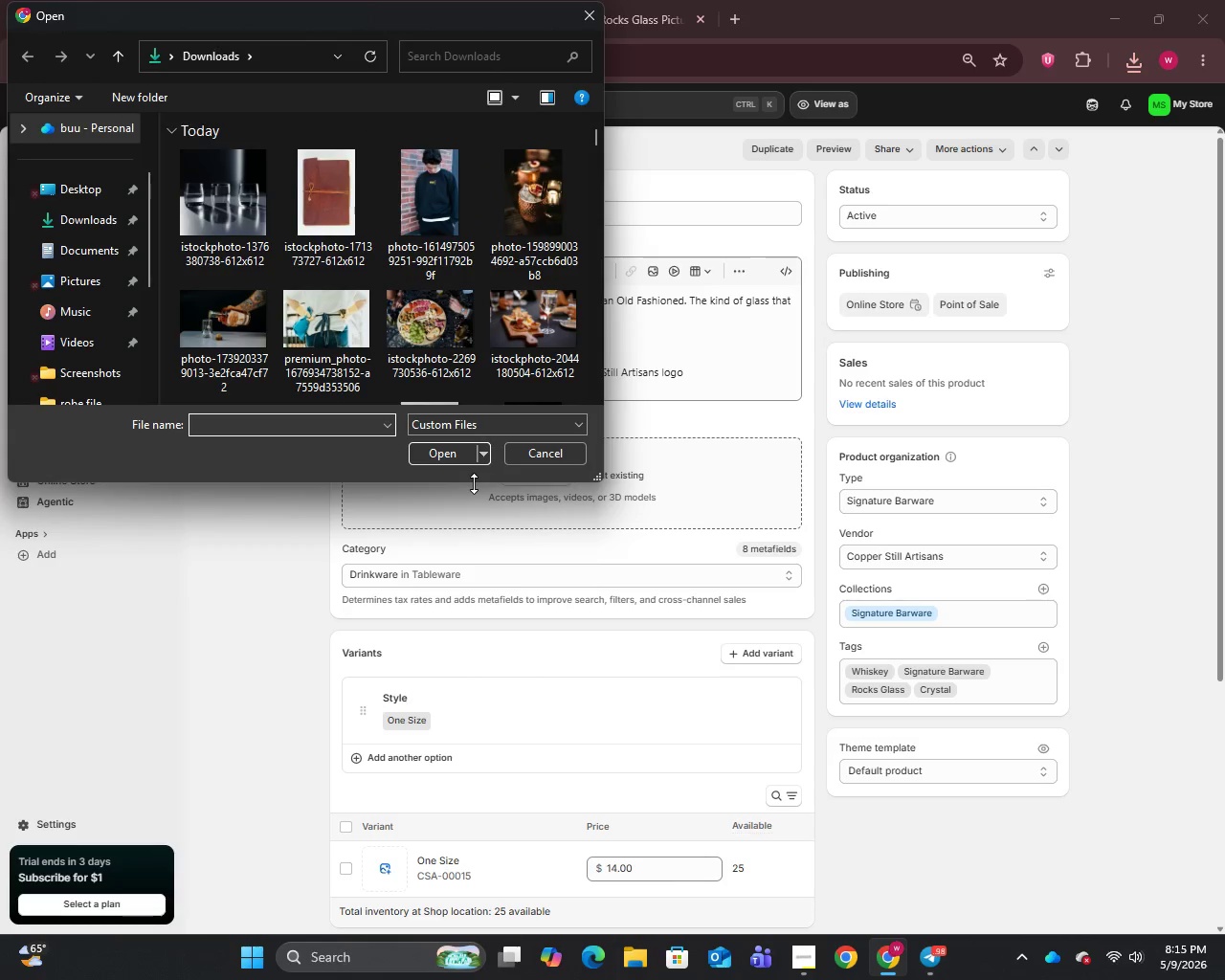 
mouse_move([470, 479])
 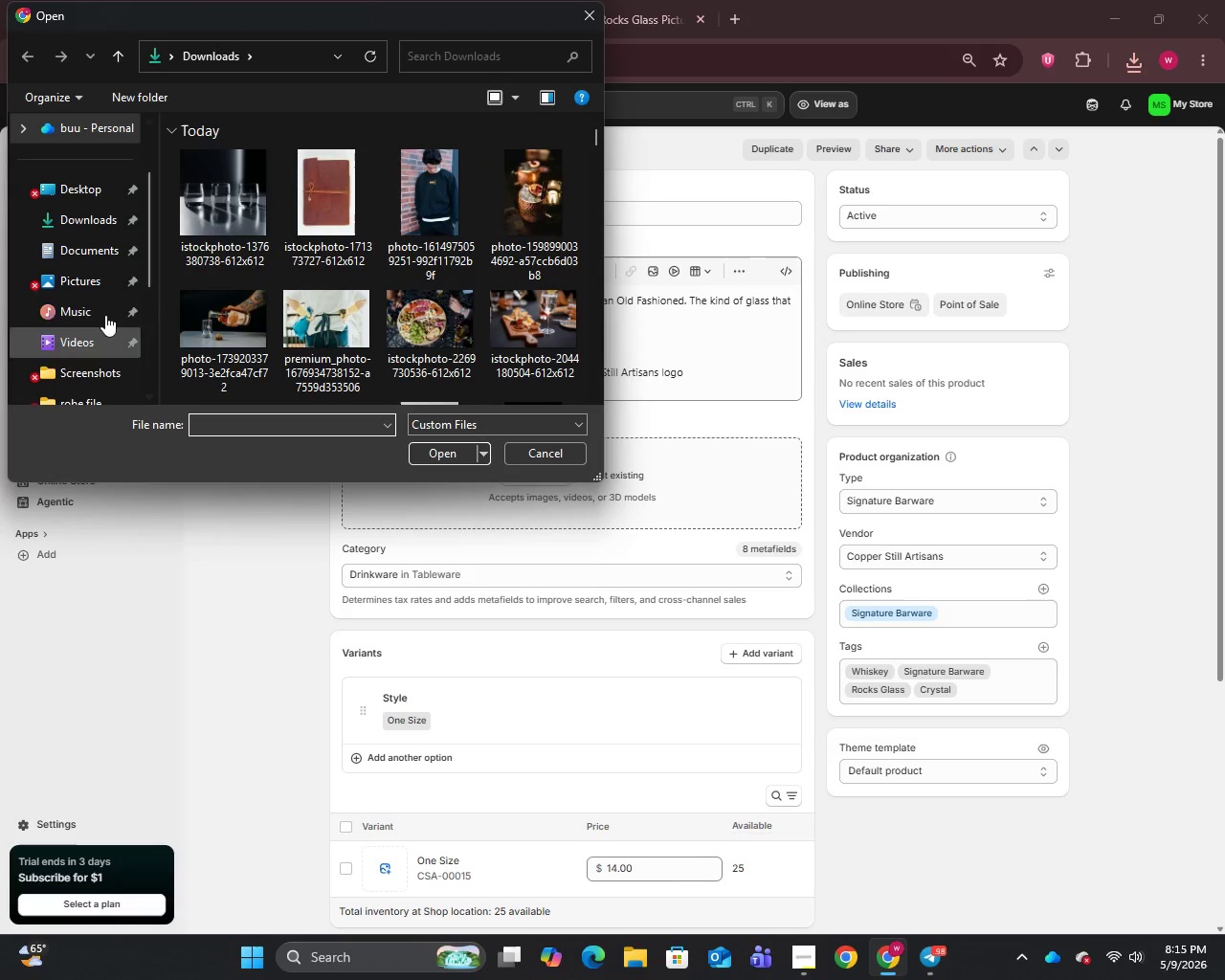 
left_click([228, 203])
 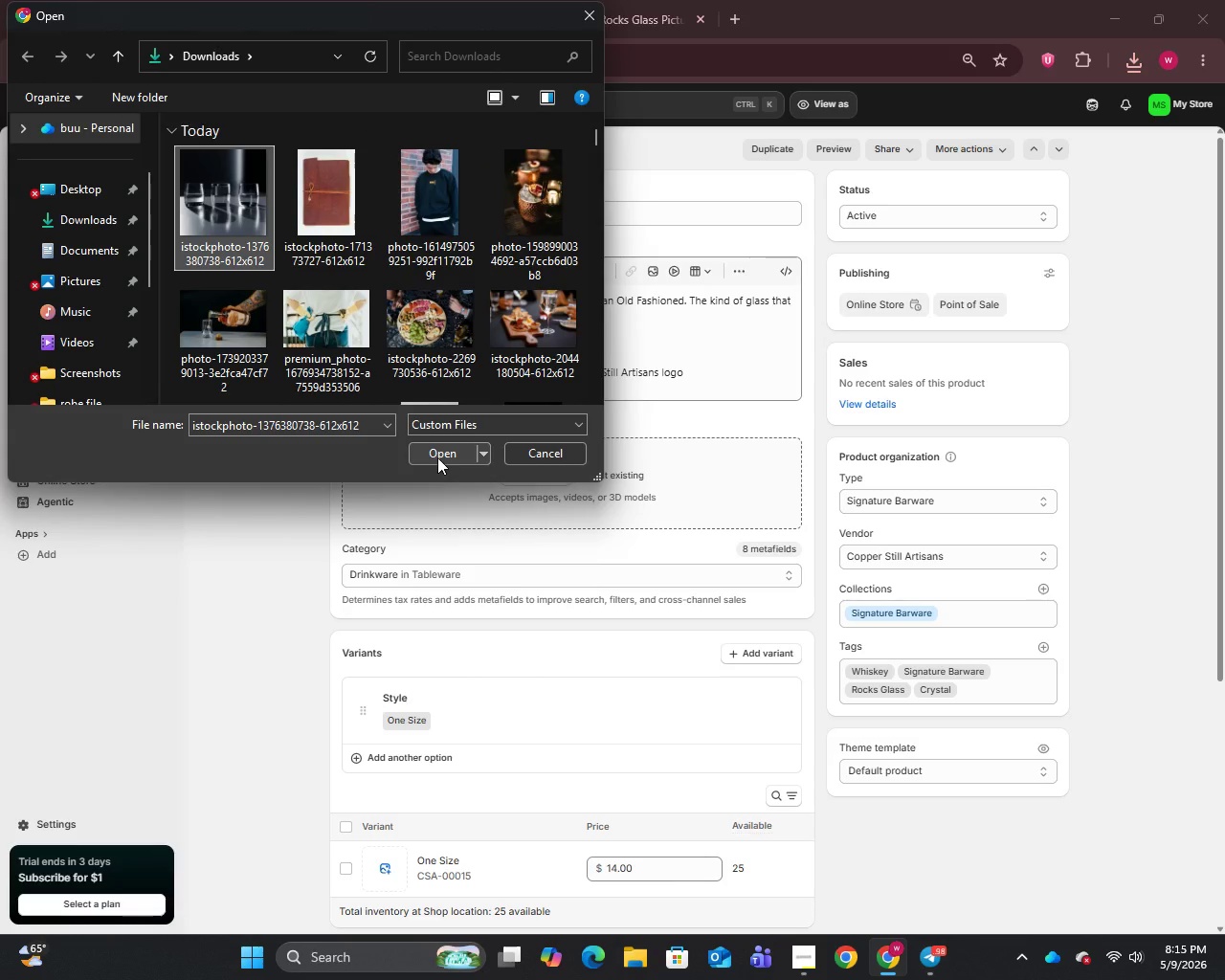 
left_click([437, 457])
 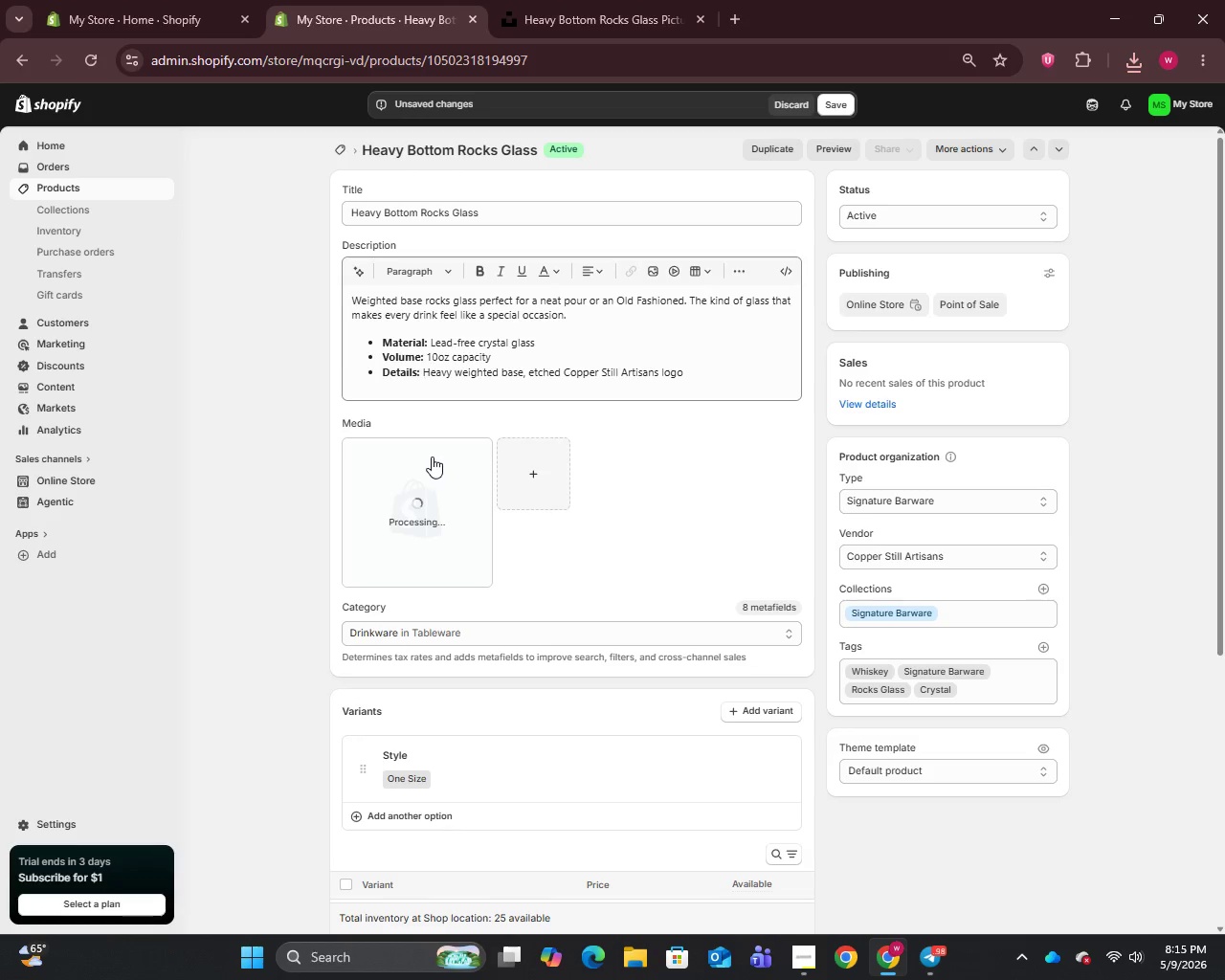 
wait(6.62)
 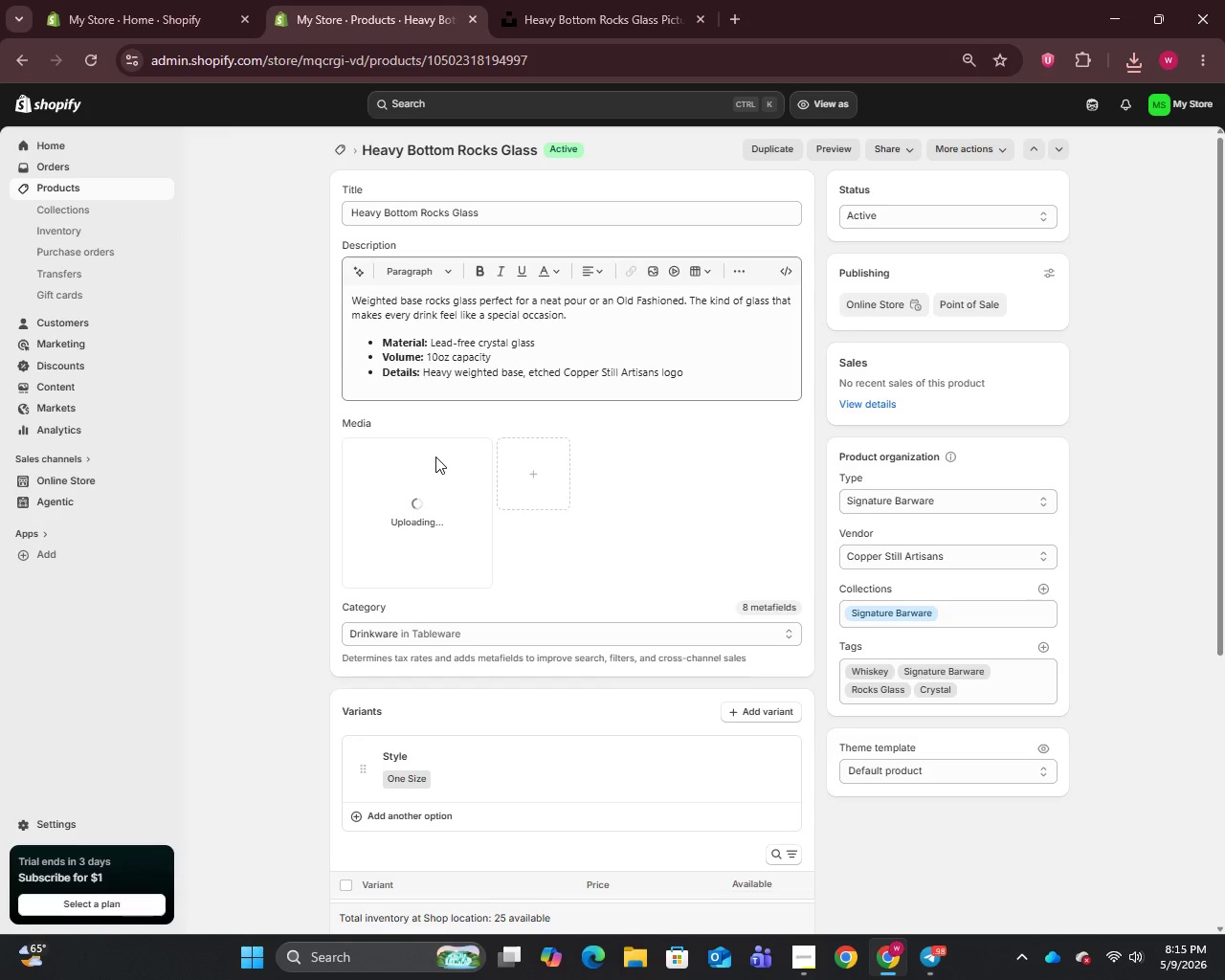 
left_click([408, 509])
 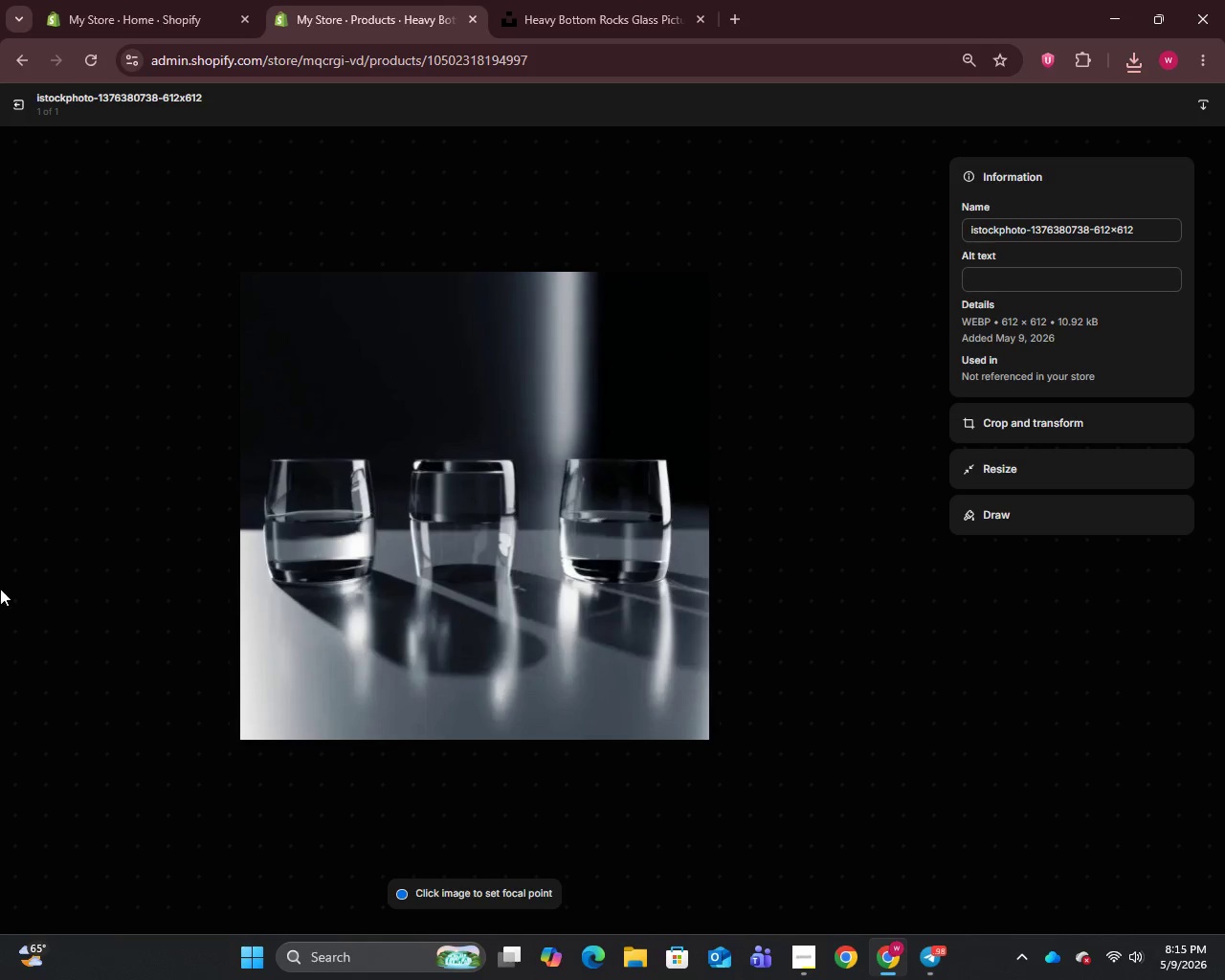 
left_click([1053, 221])
 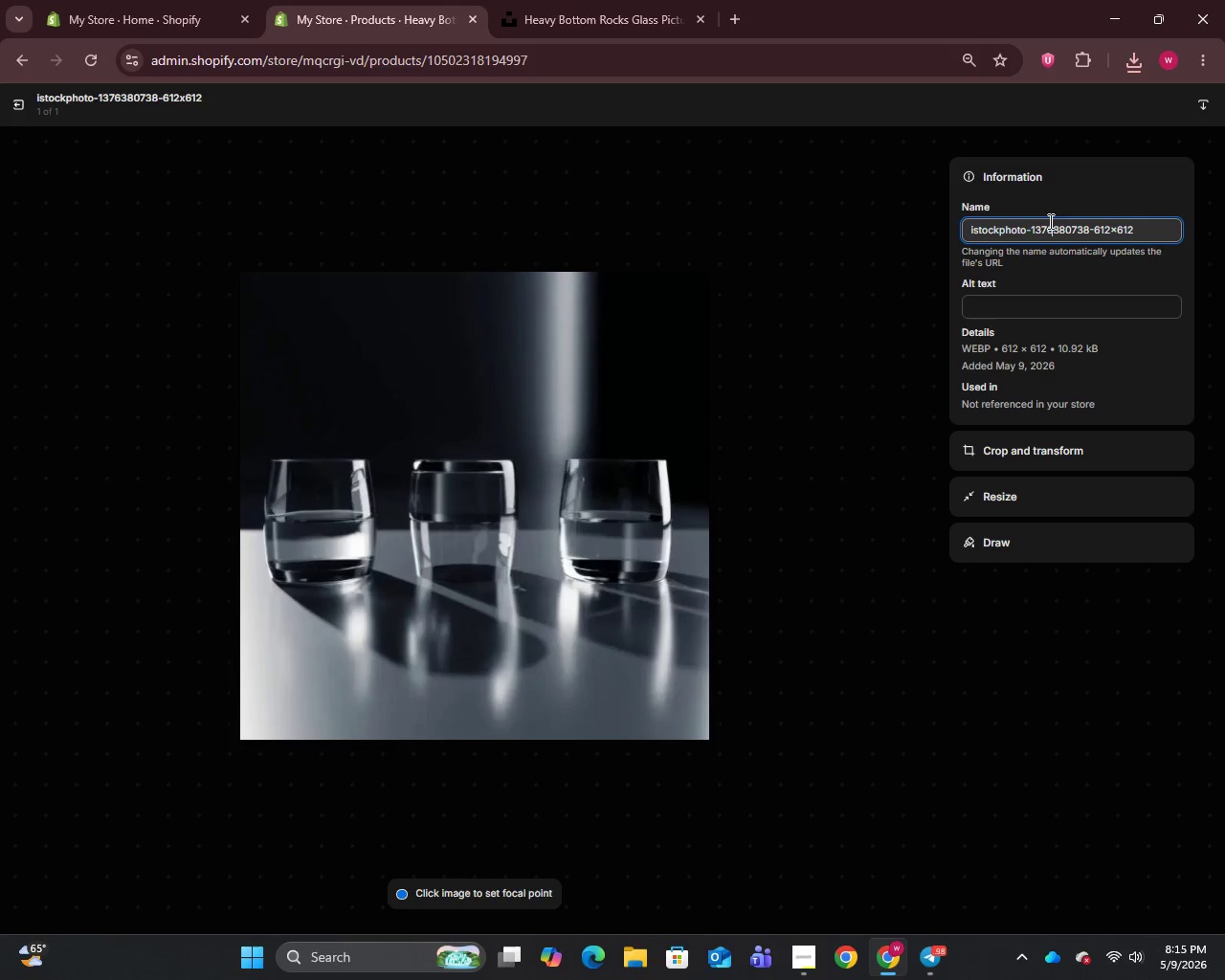 
key(Control+A)
 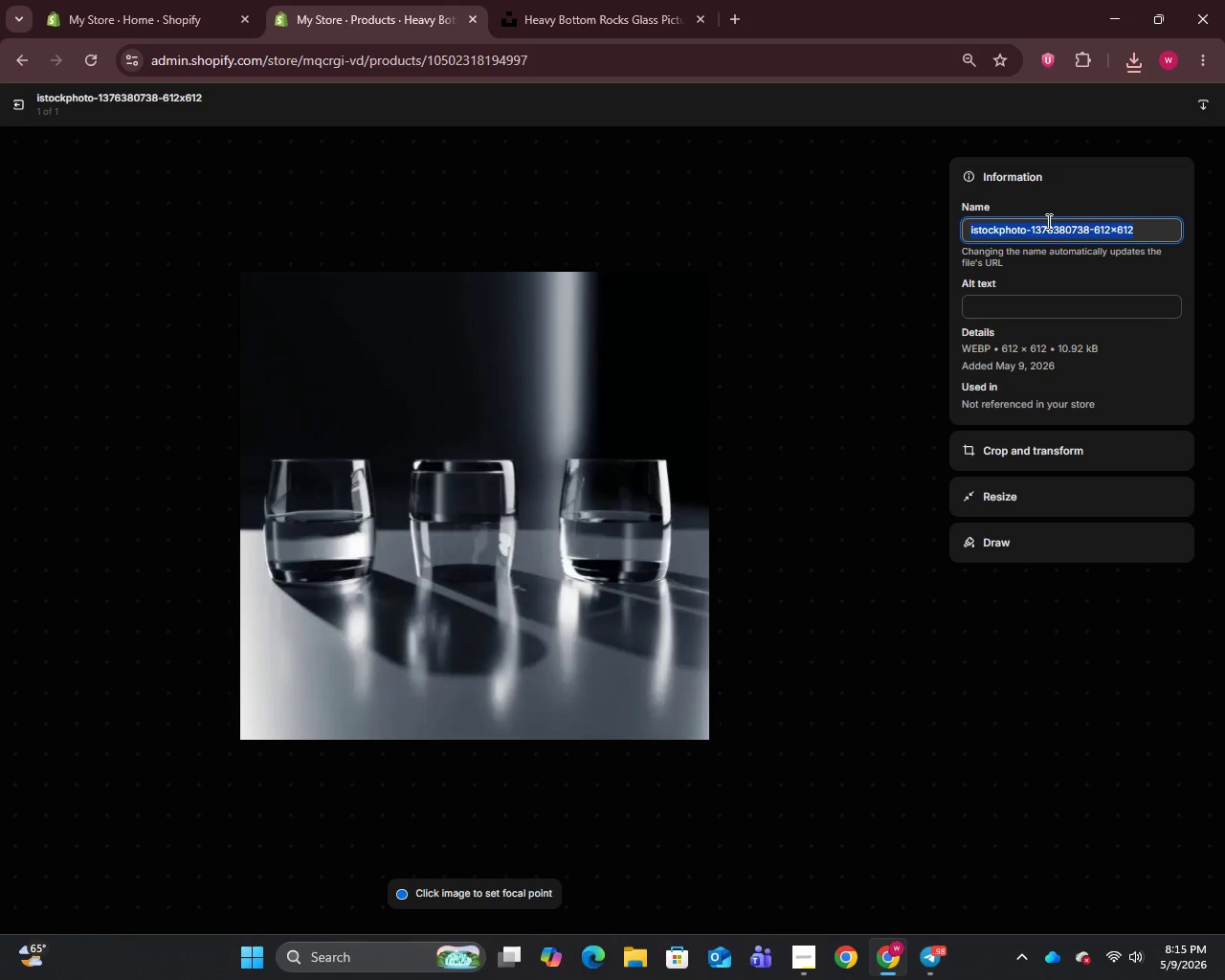 
key(Control+V)
 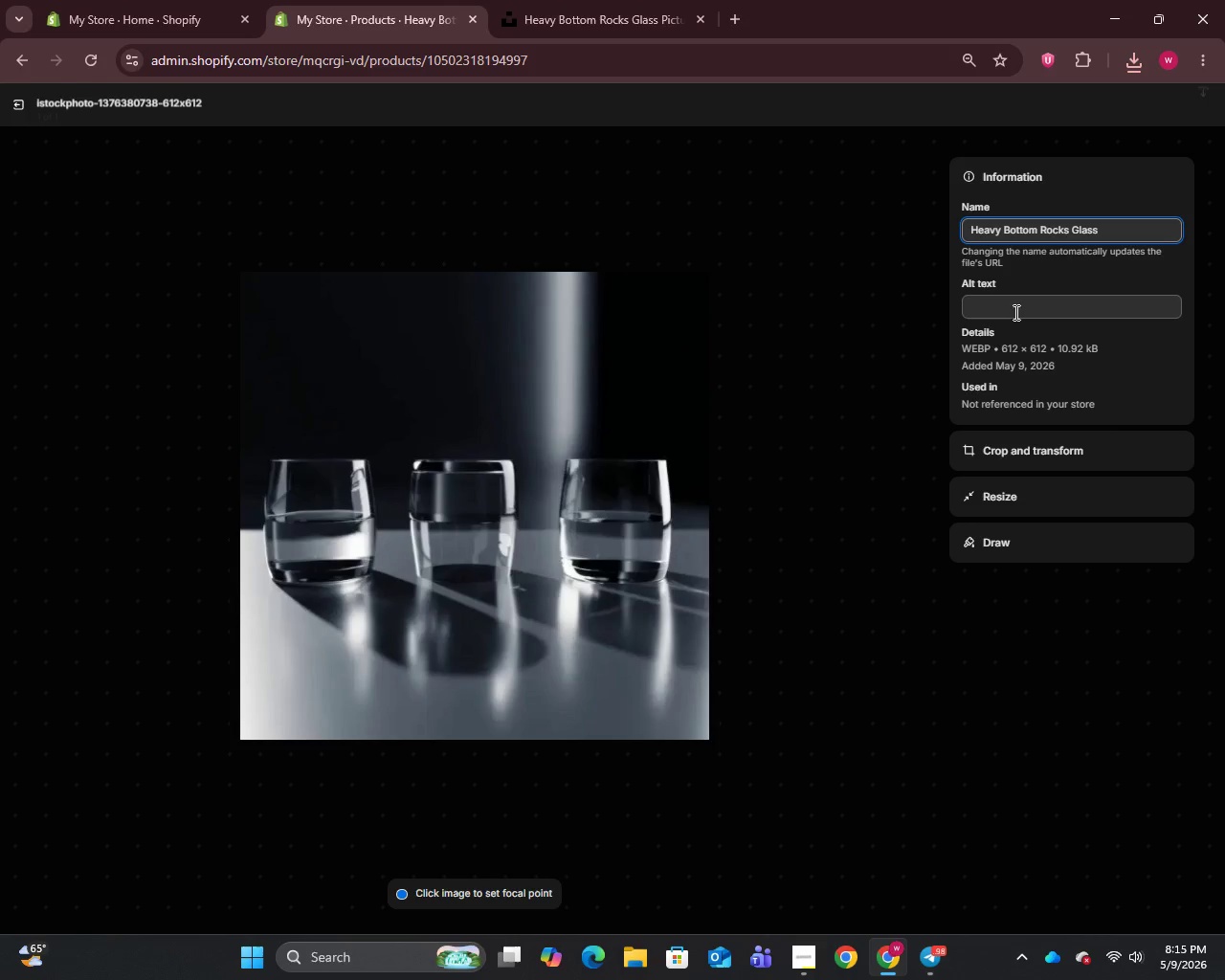 
left_click([1014, 312])
 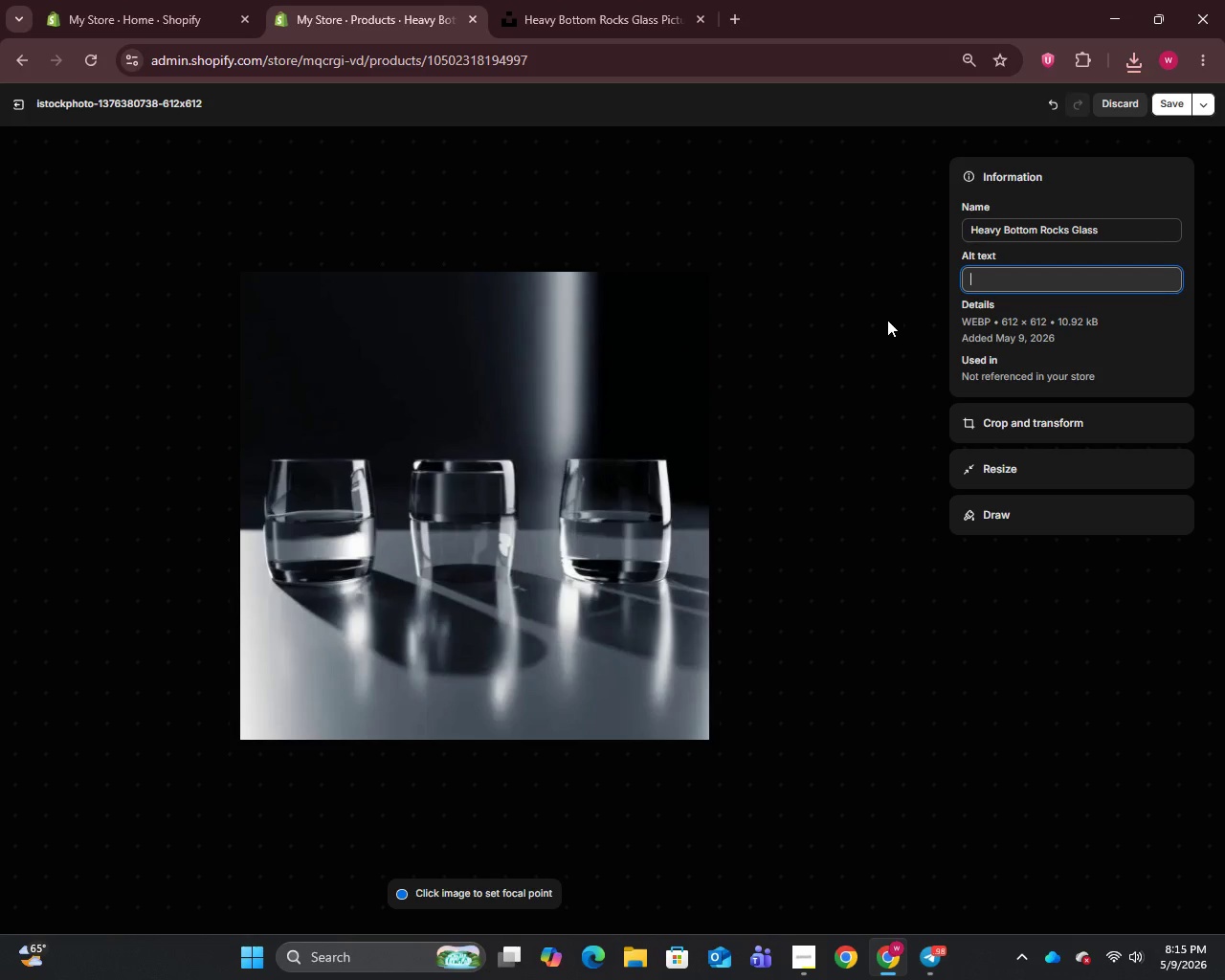 
type(Heavy Bottom Rocks Glass - premium Signature Bare)
key(Backspace)
type(warefrom Copper Still Artisans craft distillery)
 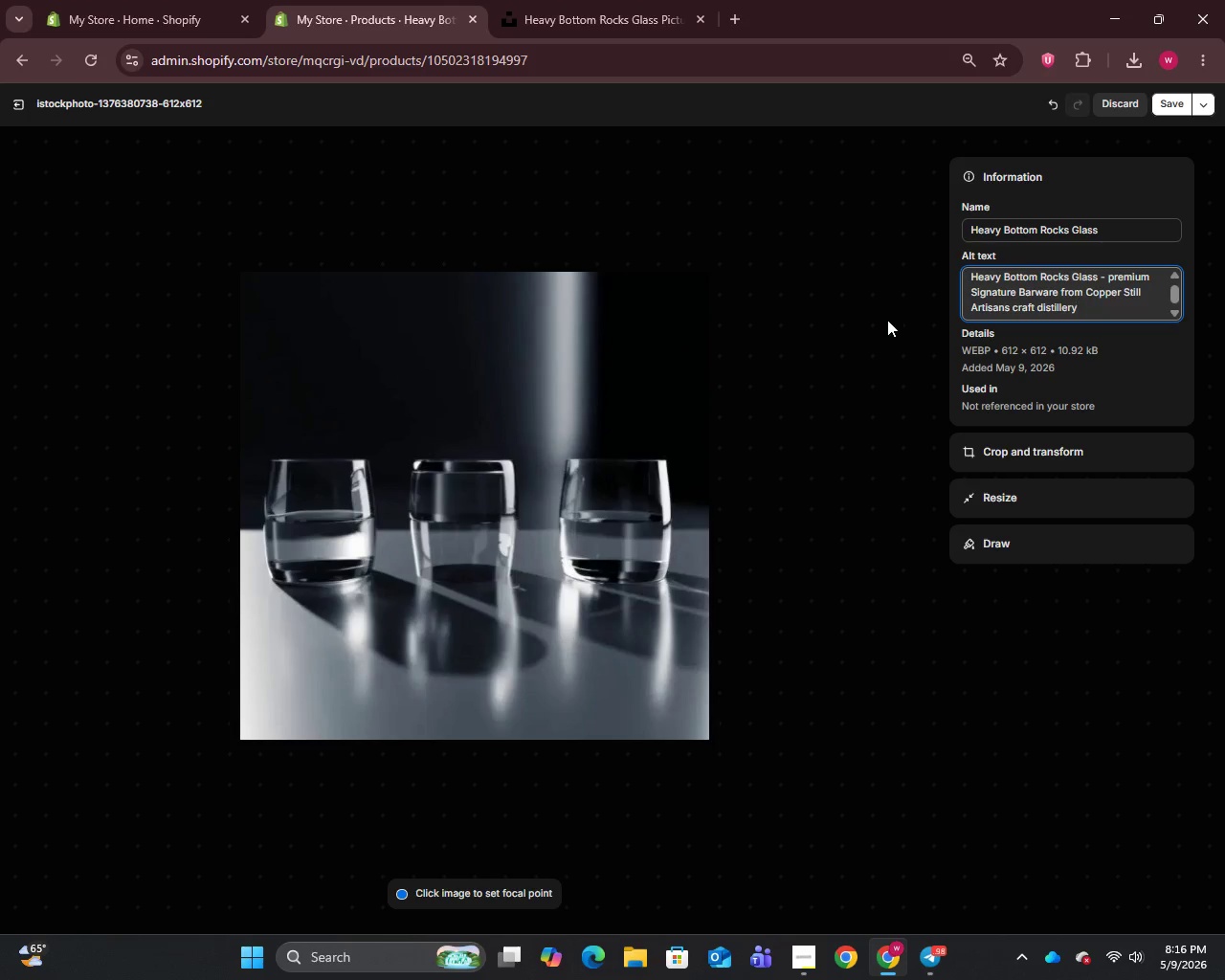 
wait(7.45)
 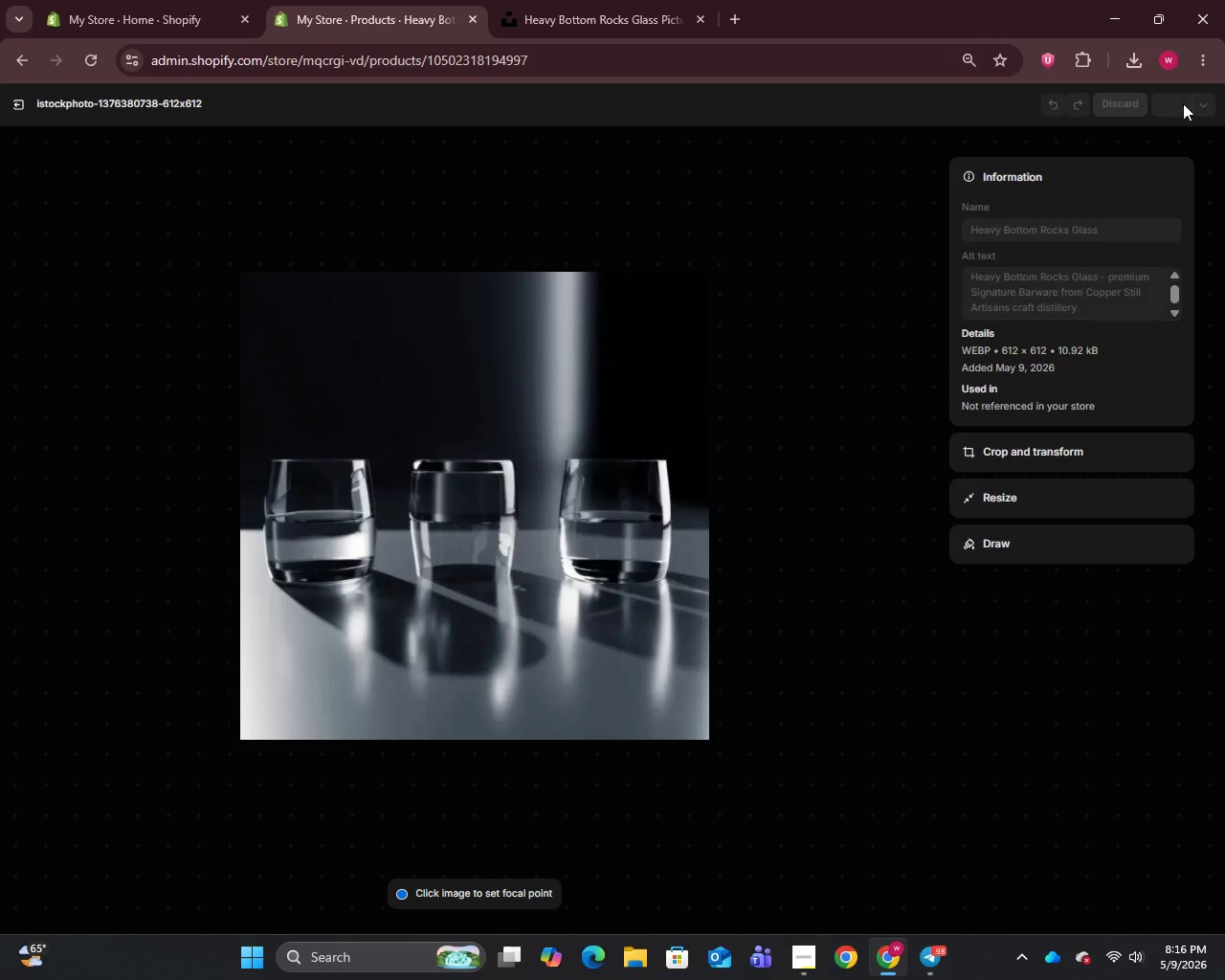 
left_click([533, 674])
 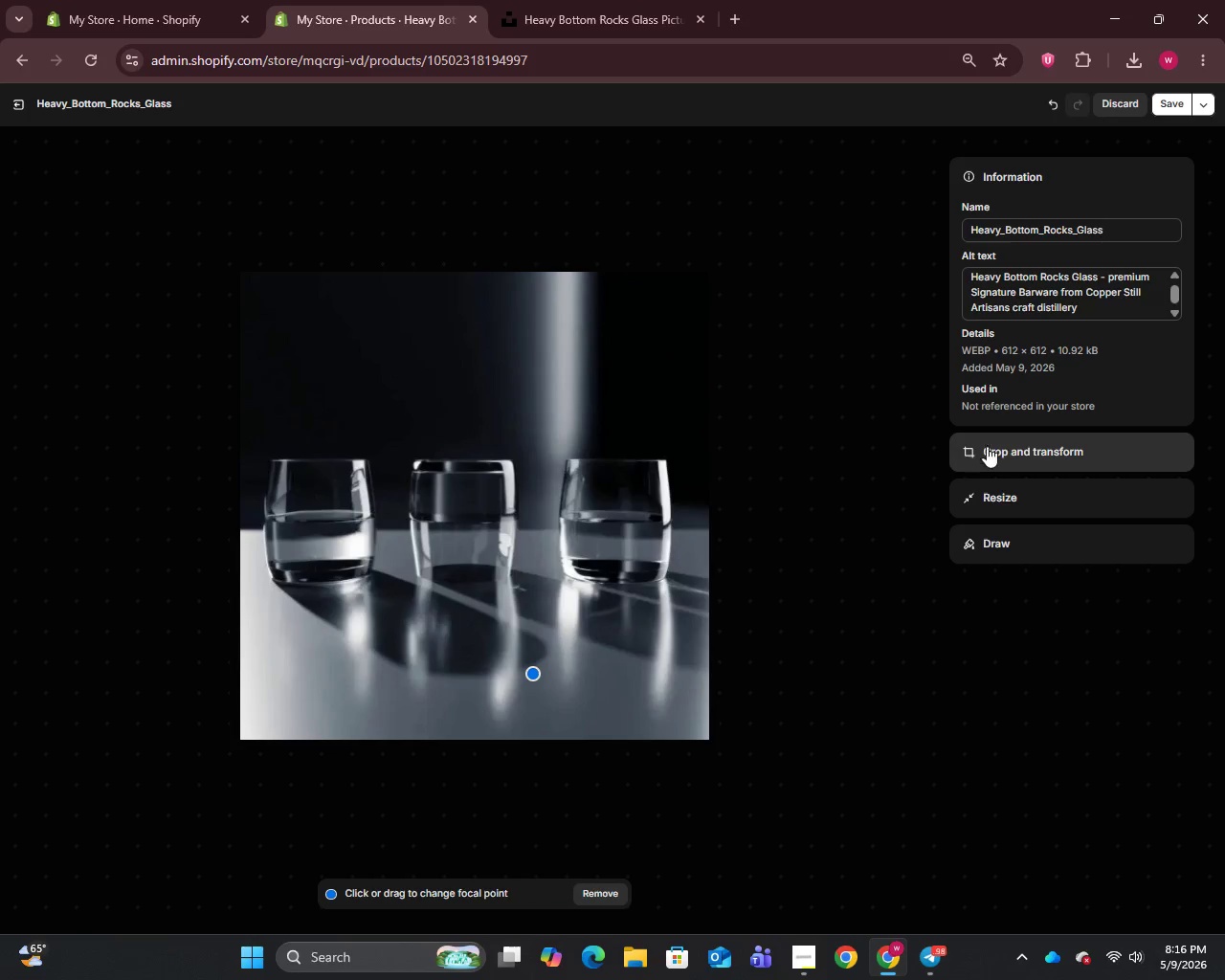 
left_click([990, 436])
 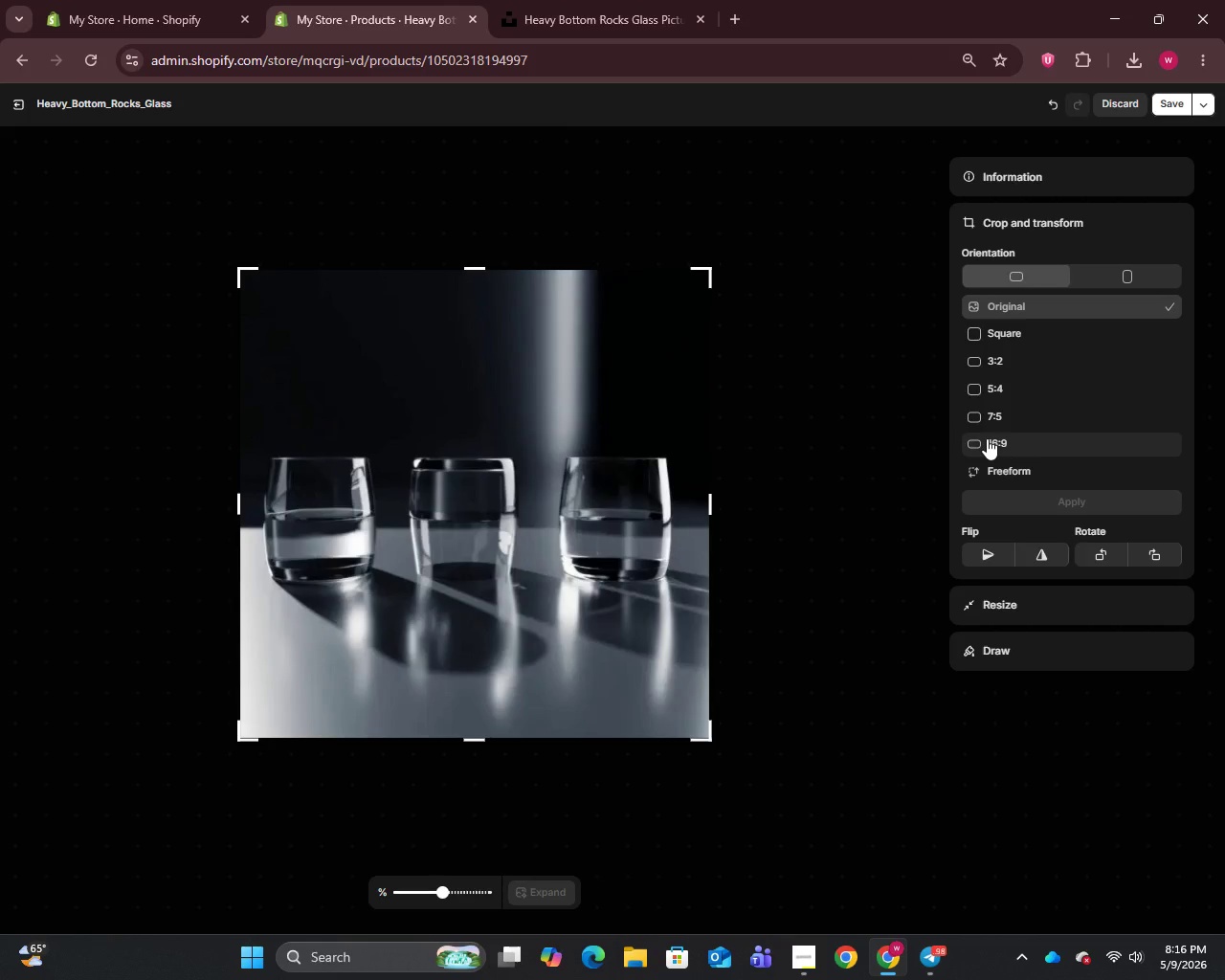 
left_click([978, 464])
 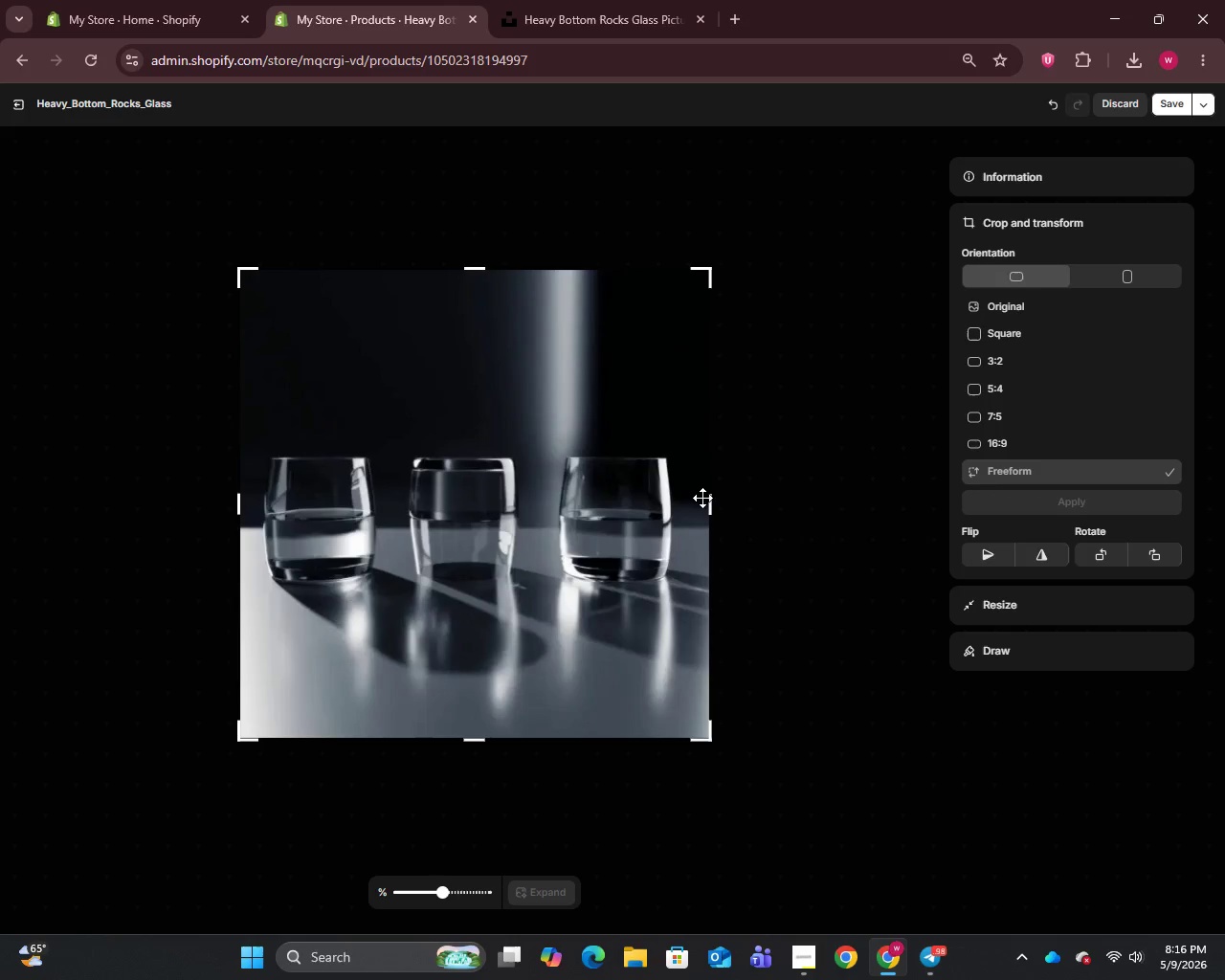 
left_click_drag(start_coordinate=[709, 504], to_coordinate=[526, 519])
 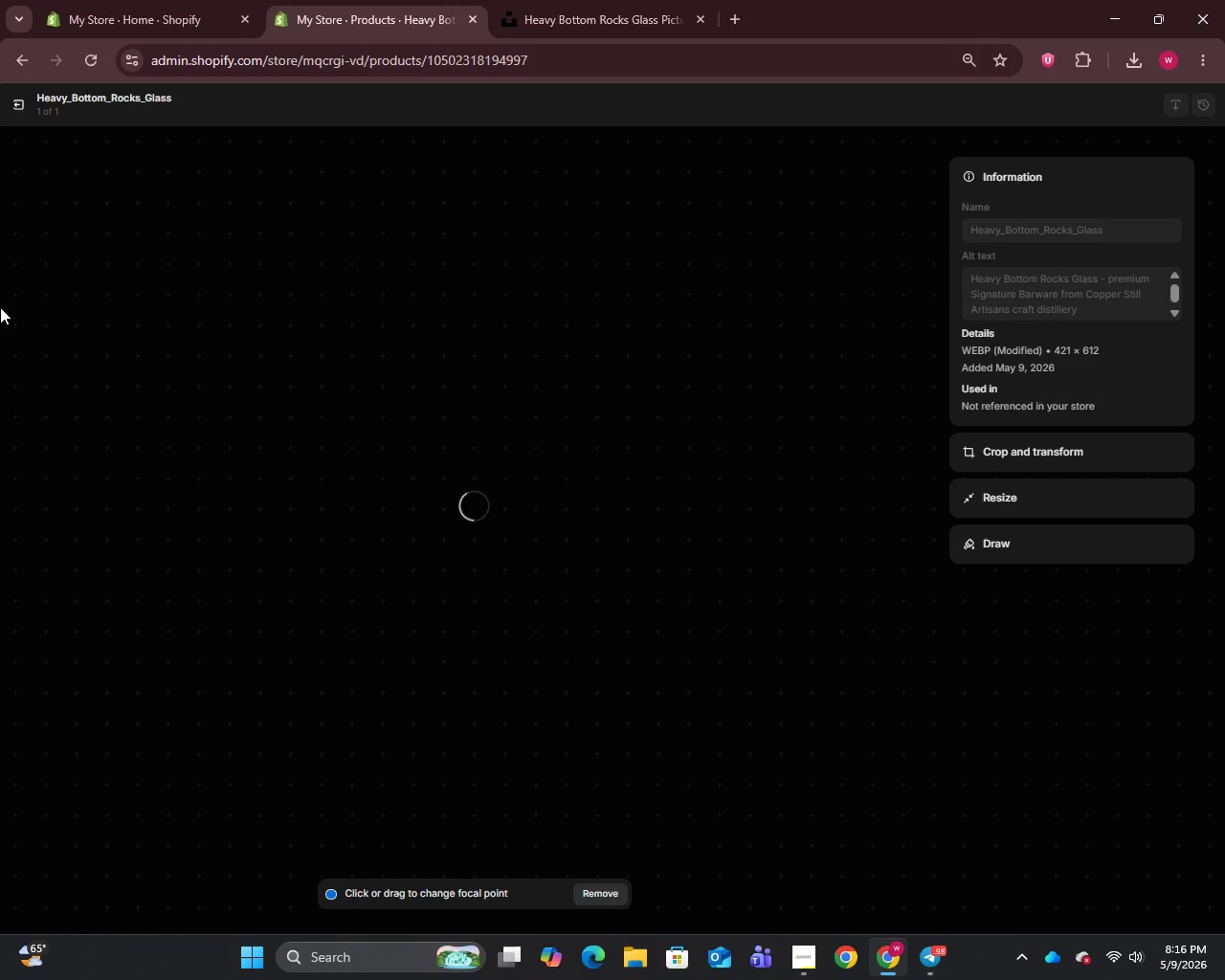 
wait(14.69)
 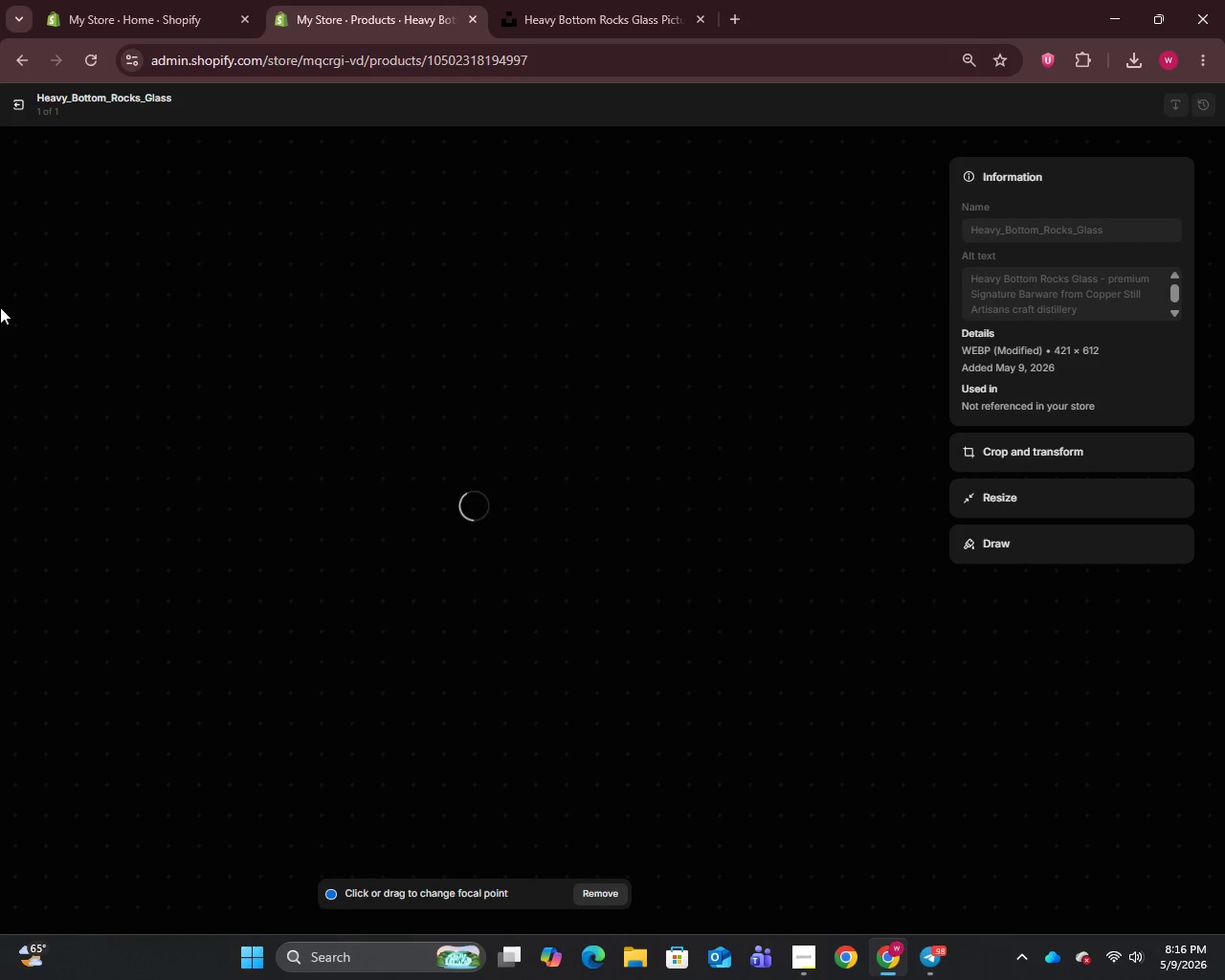 
left_click([15, 113])
 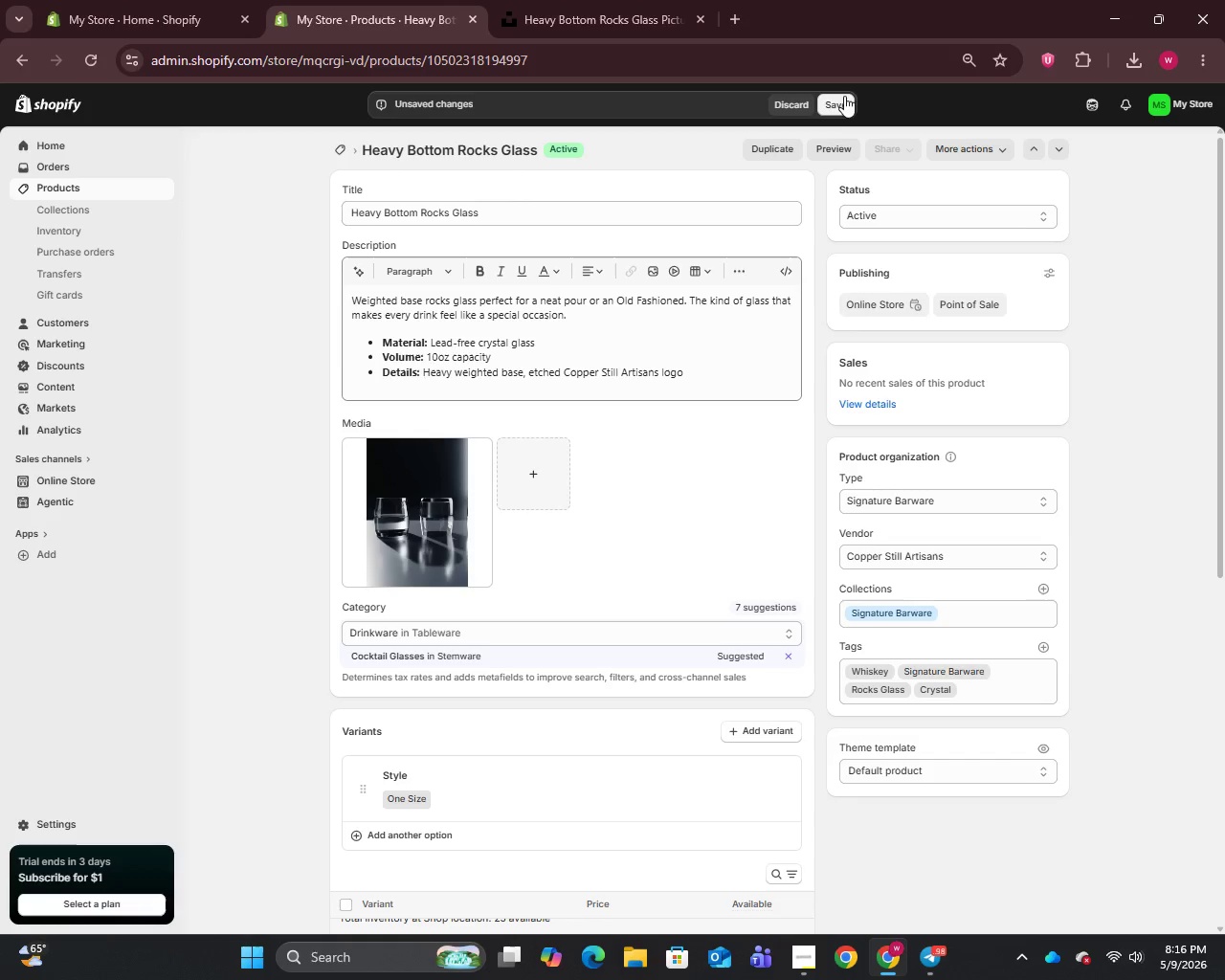 
left_click([844, 100])
 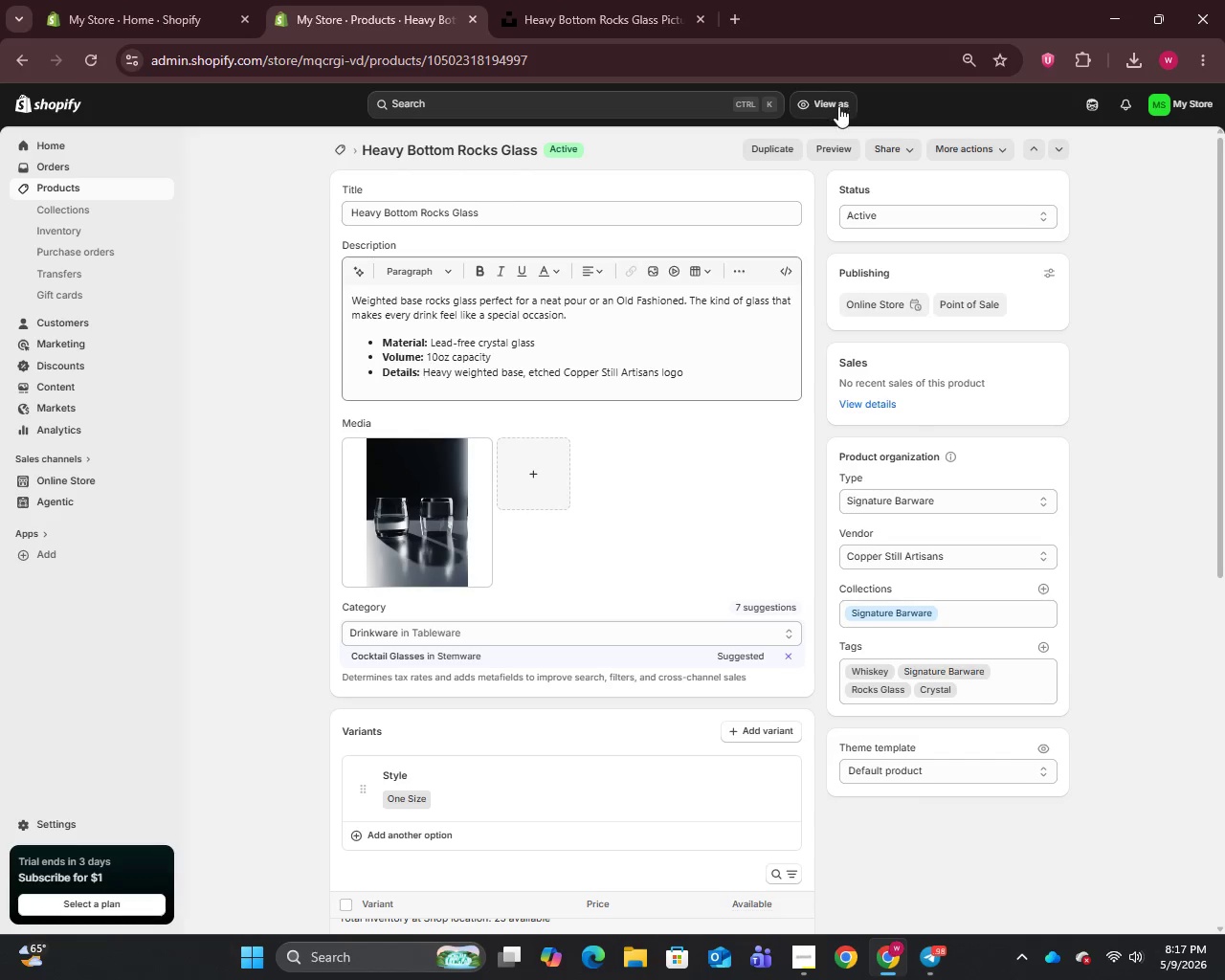 
wait(35.25)
 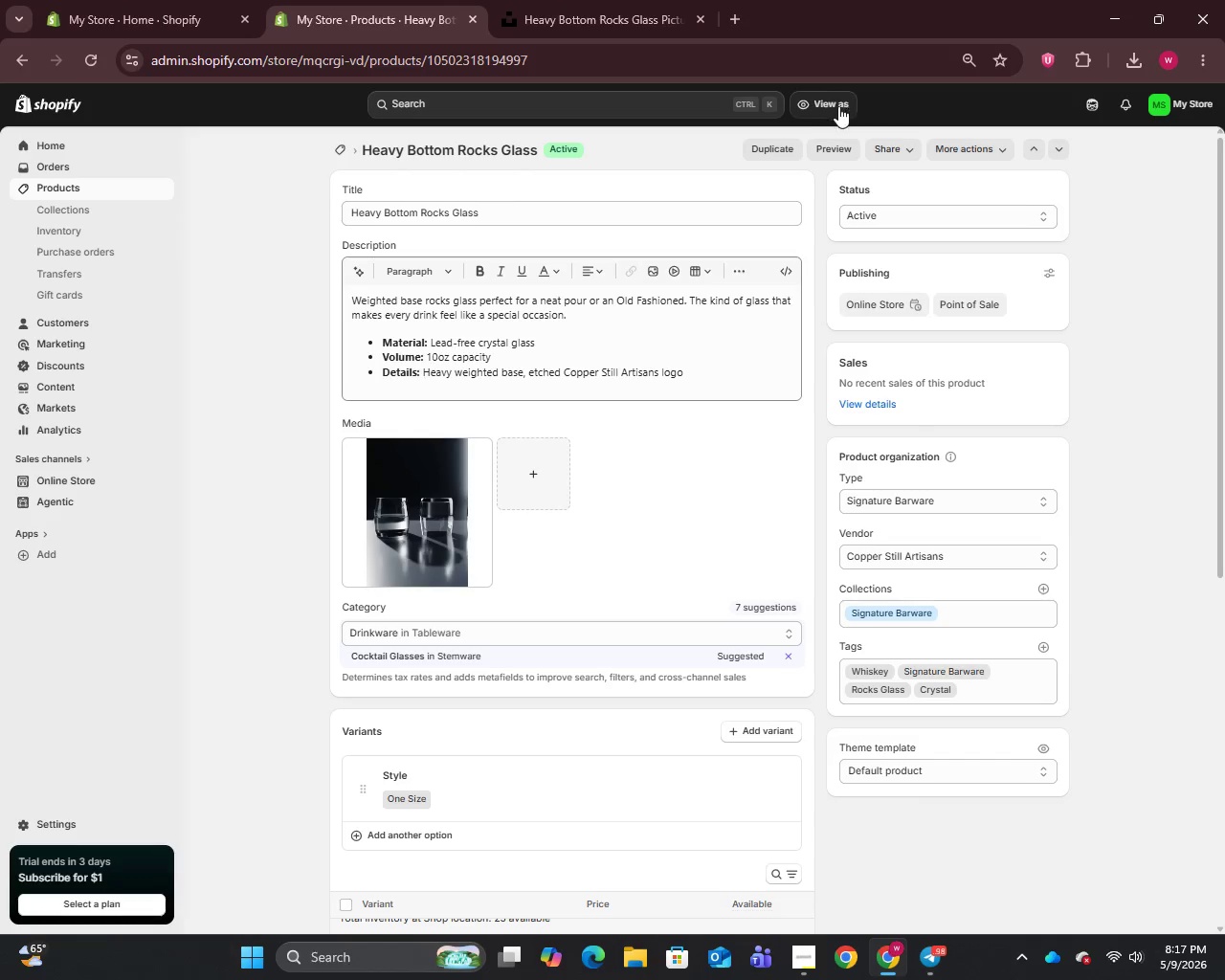 
left_click([75, 193])
 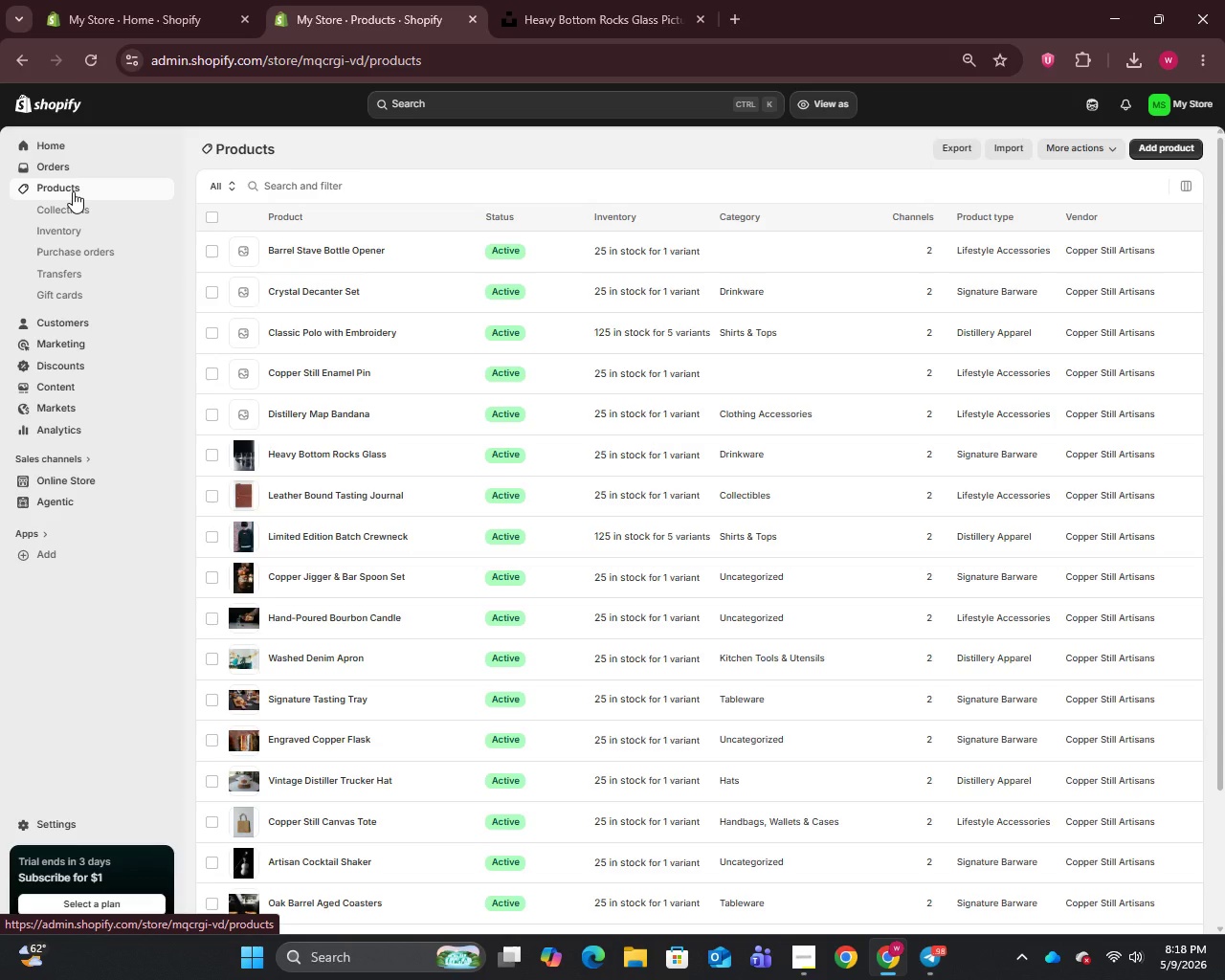 
wait(81.12)
 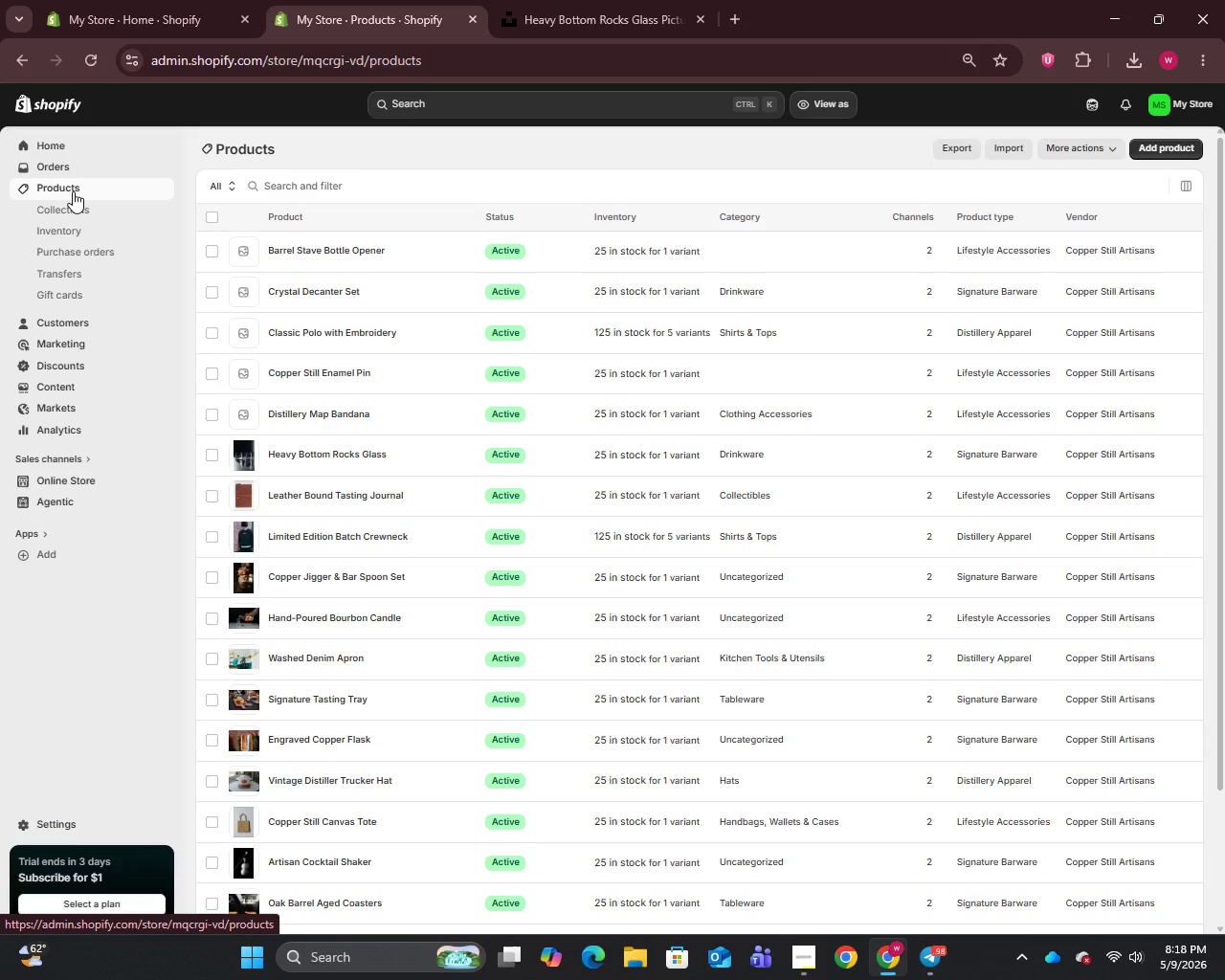 
left_click([315, 419])
 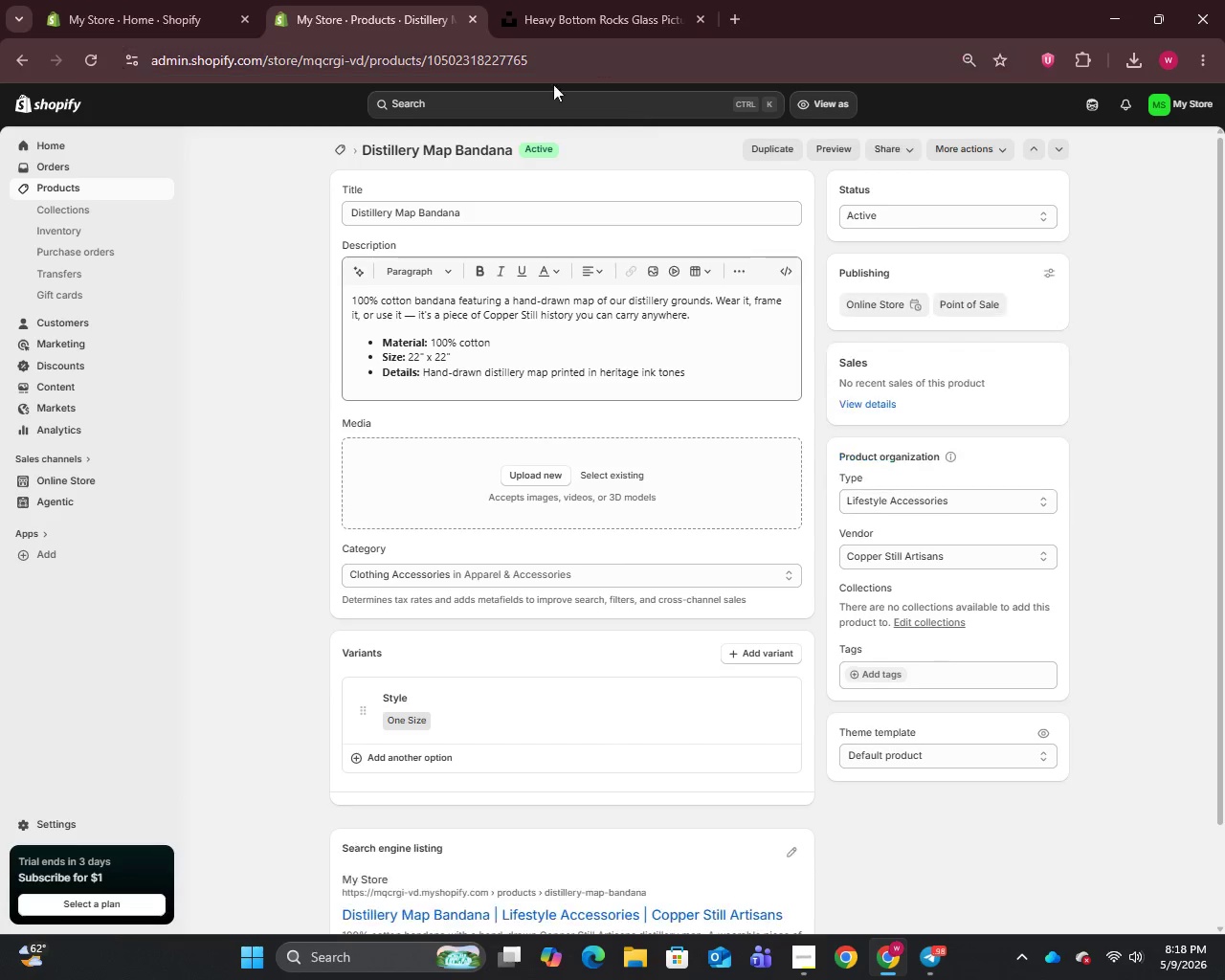 
left_click([417, 322])
 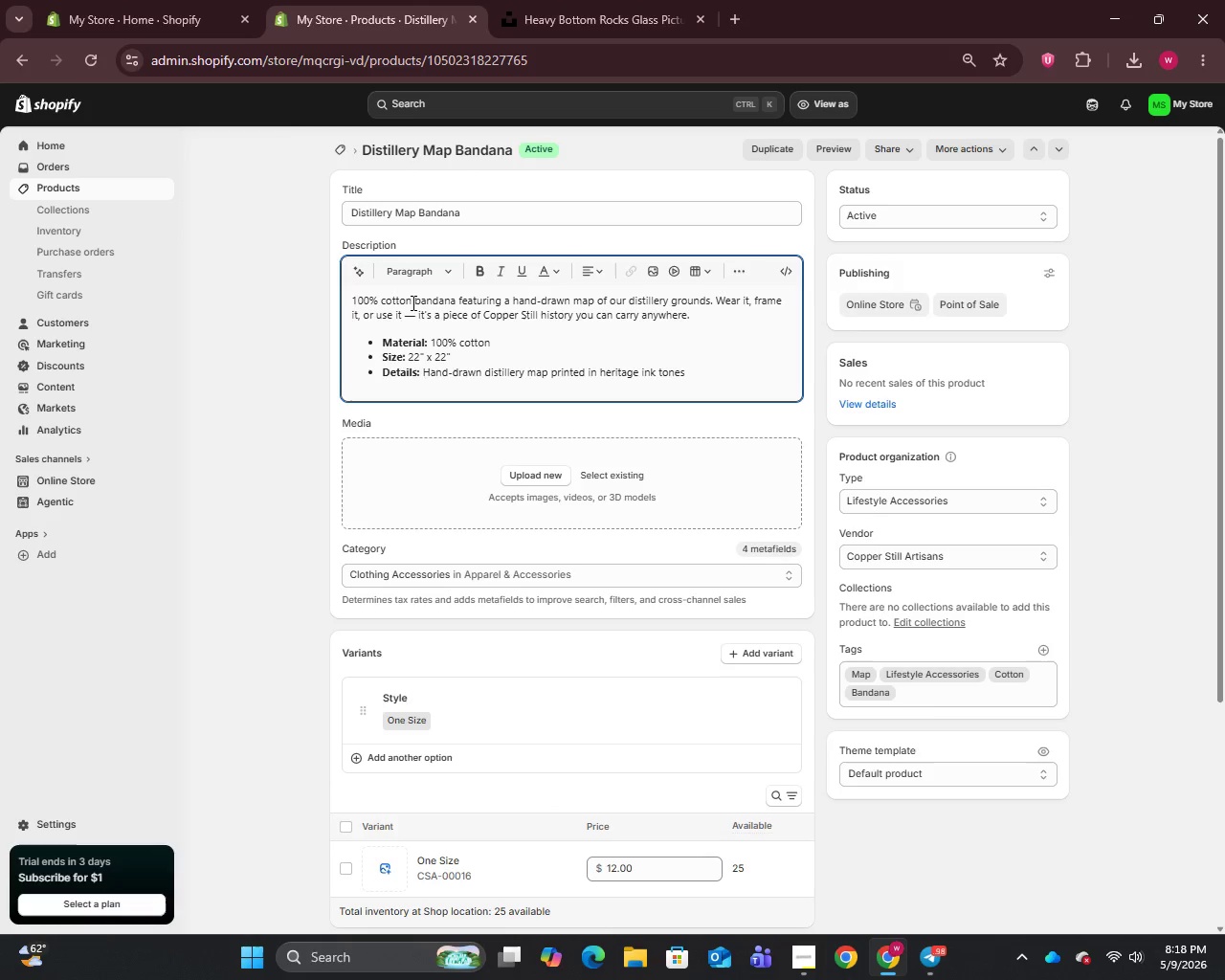 
left_click([413, 315])
 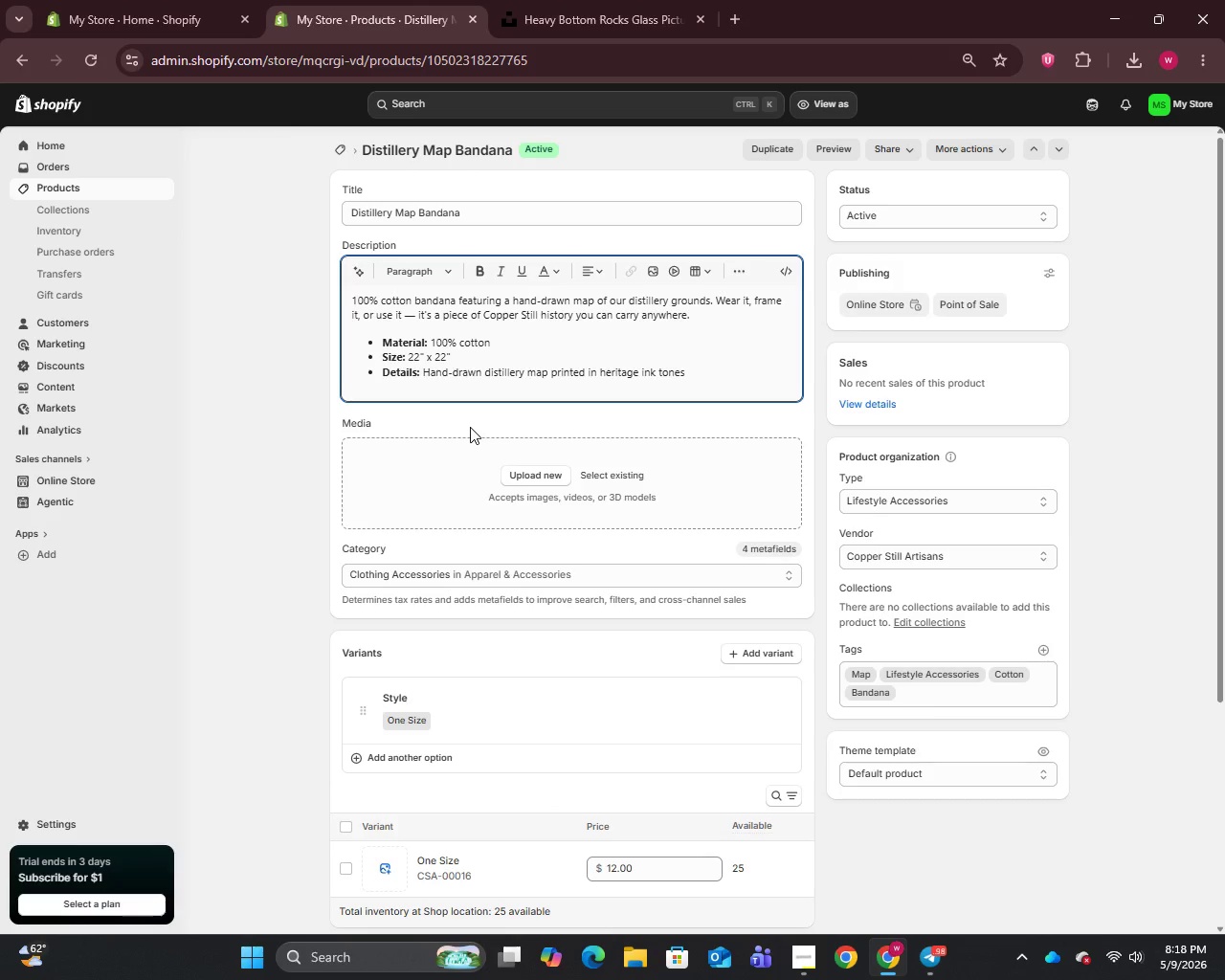 
key(Backspace)
 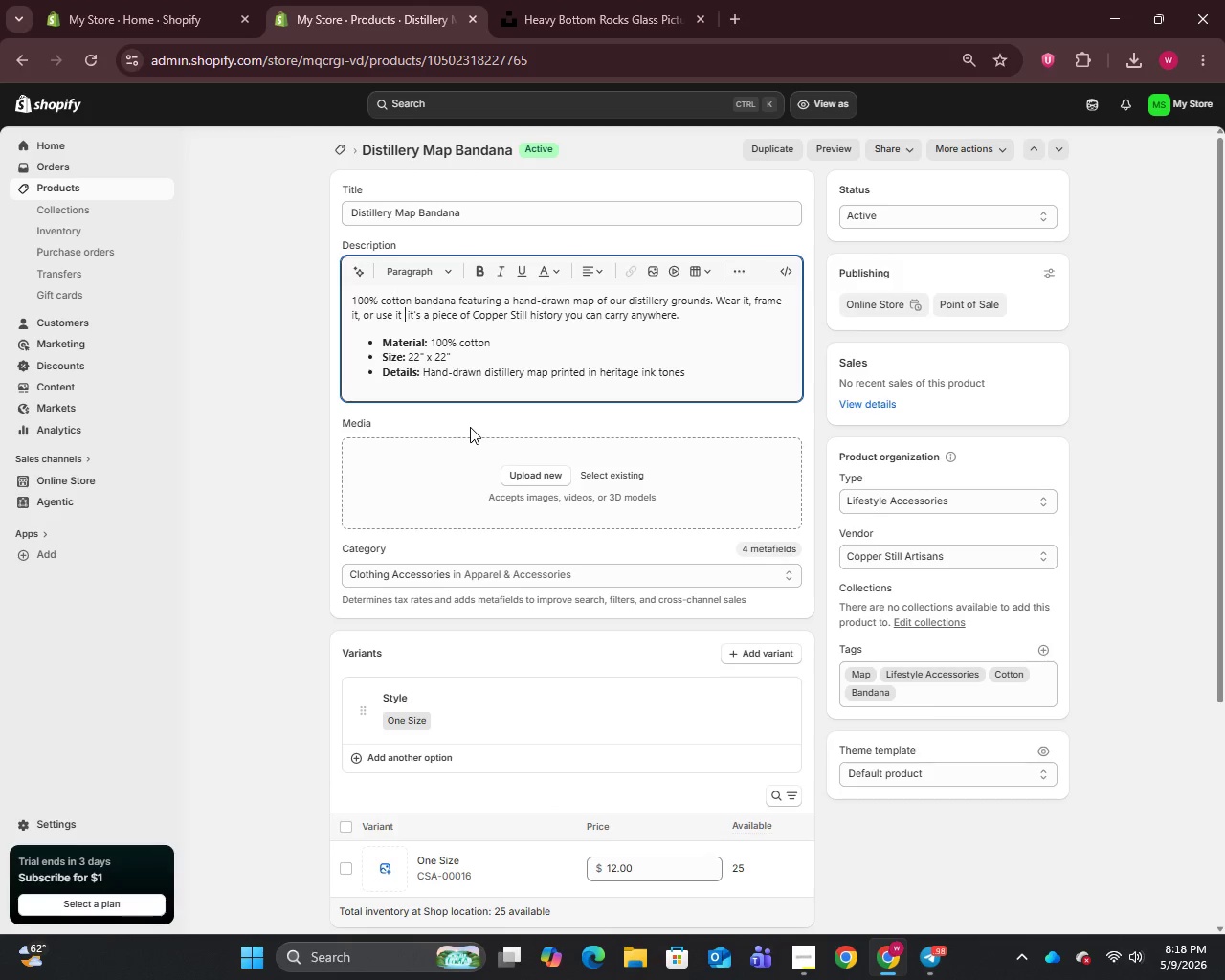 
key(Backspace)
 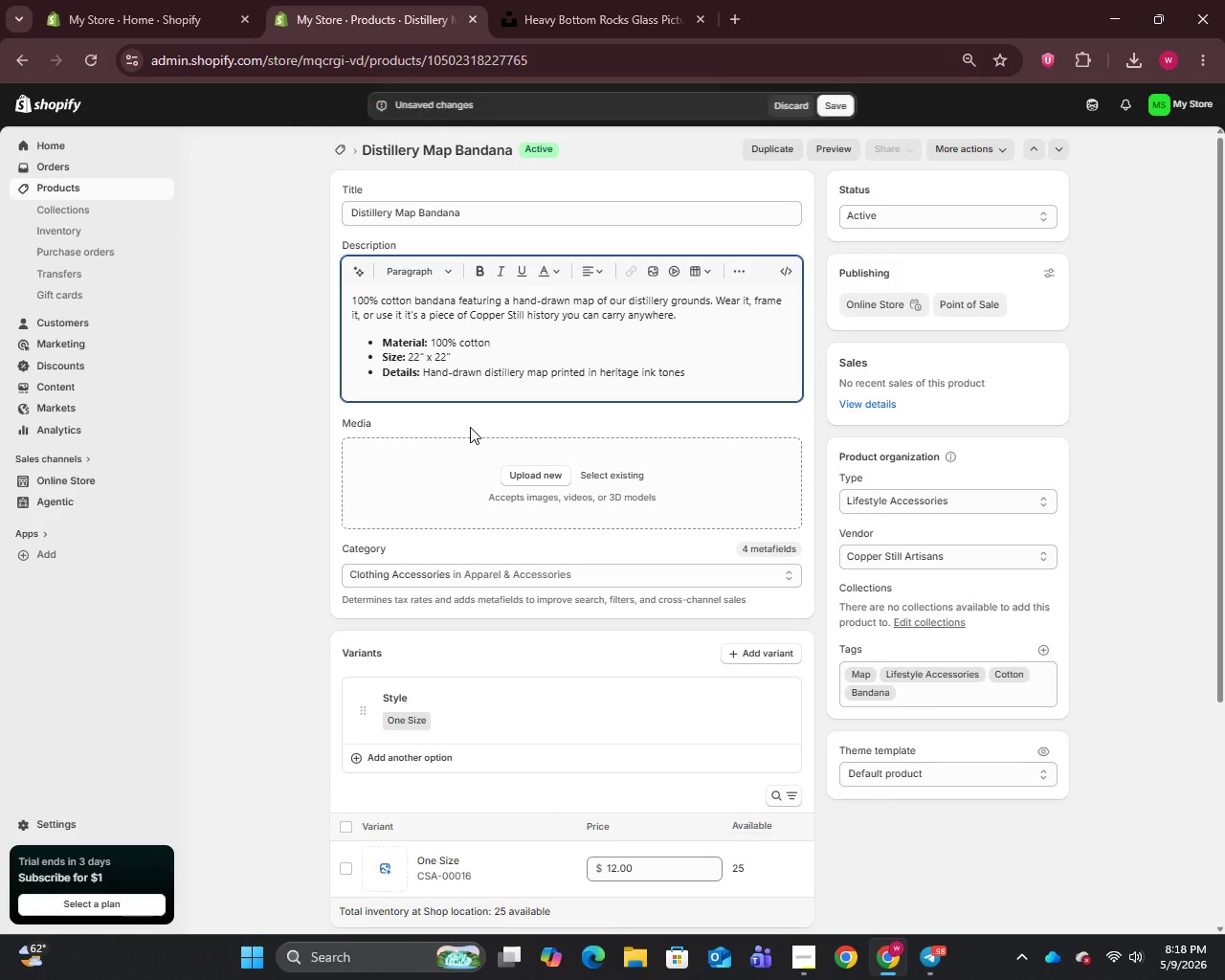 
key(Comma)
 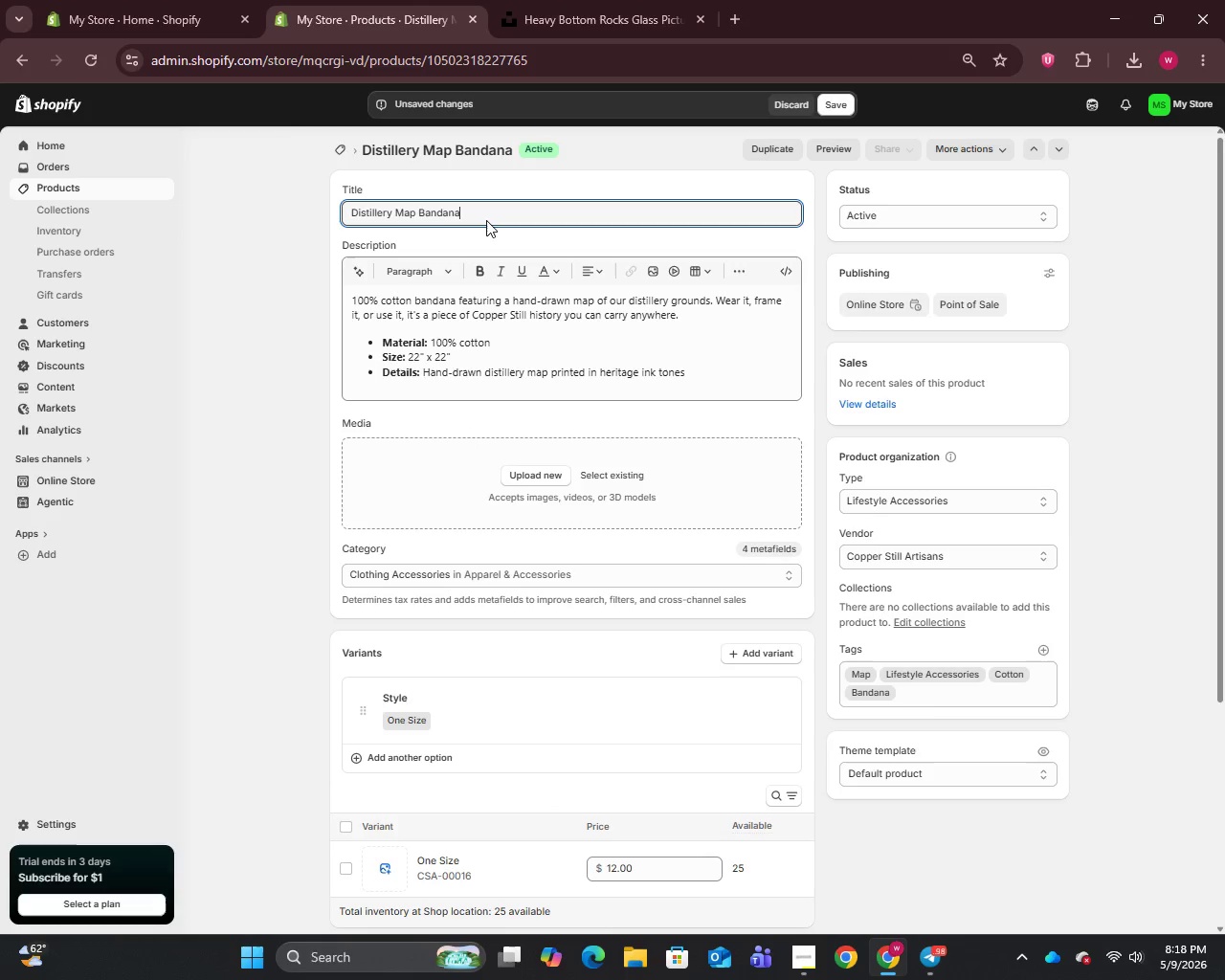 
key(Control+A)
 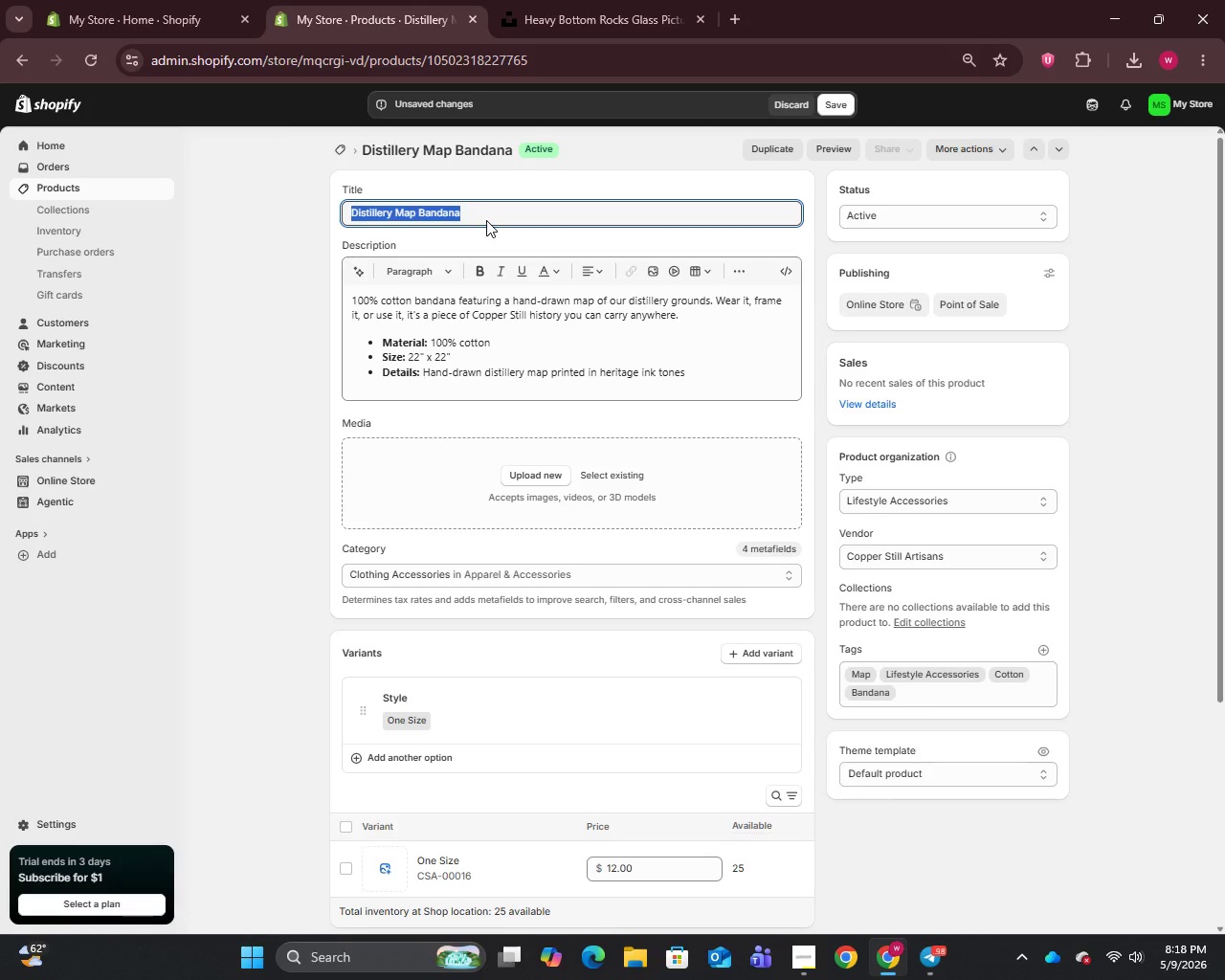 
key(Control+C)
 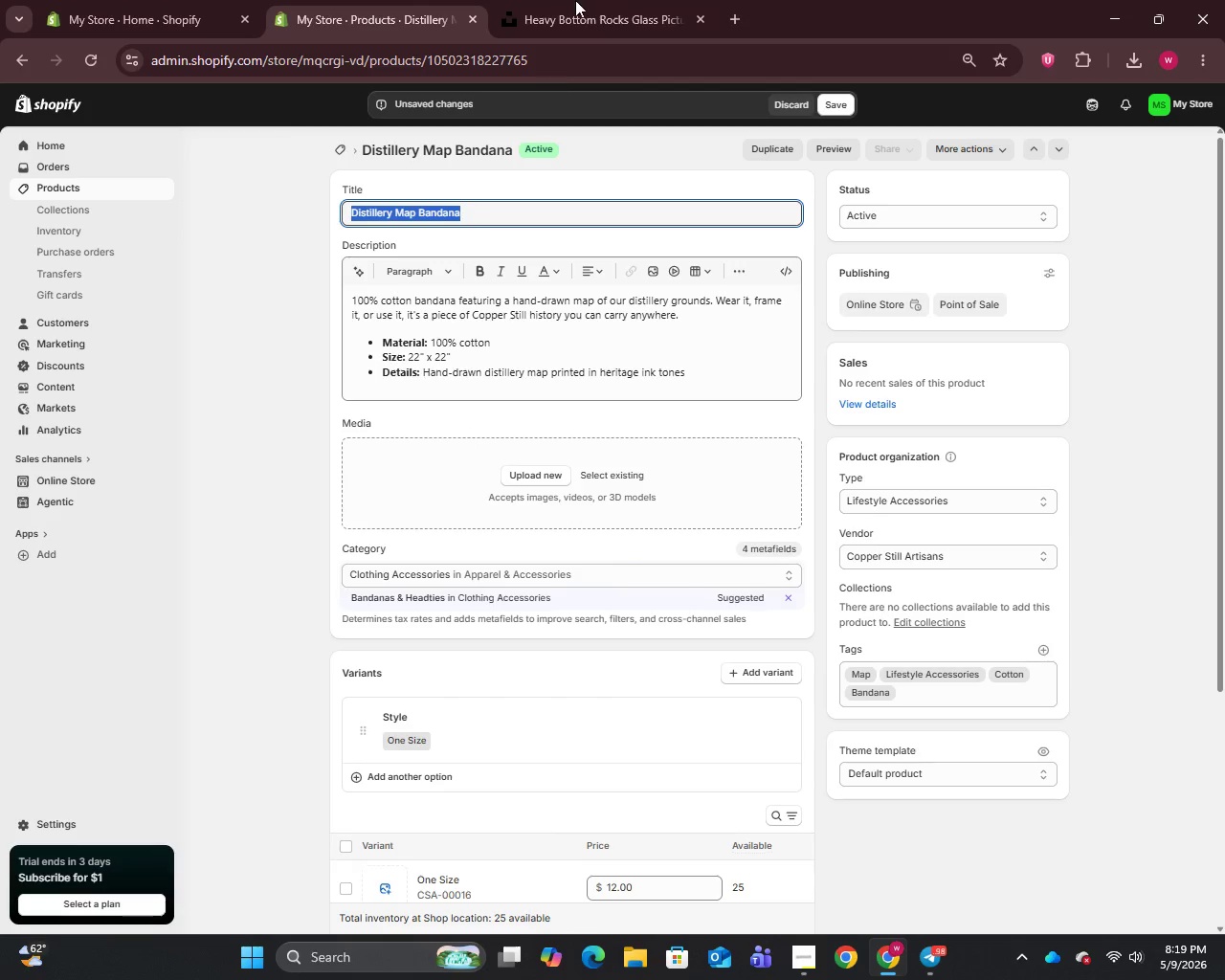 
left_click([578, 0])
 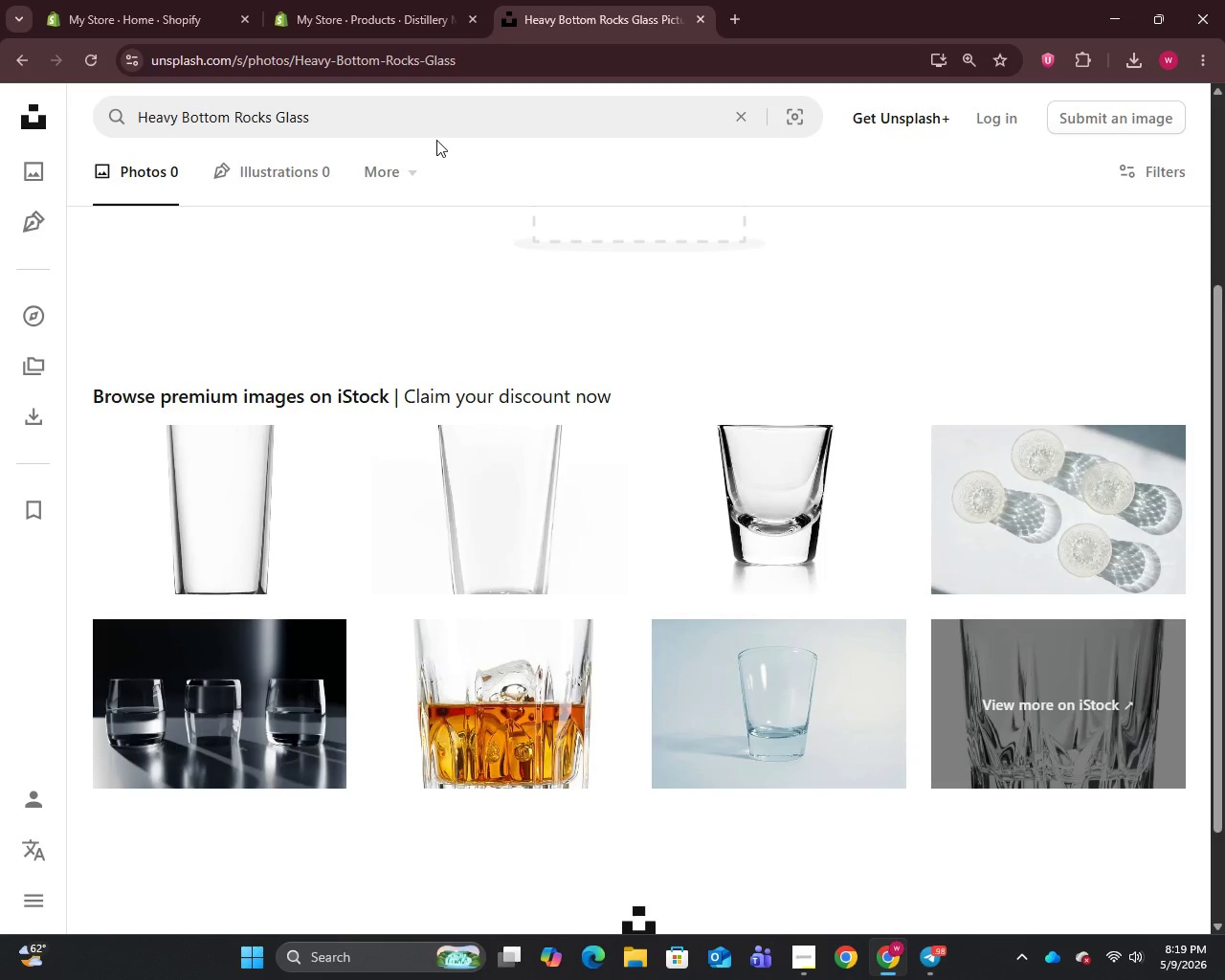 
double_click([434, 121])
 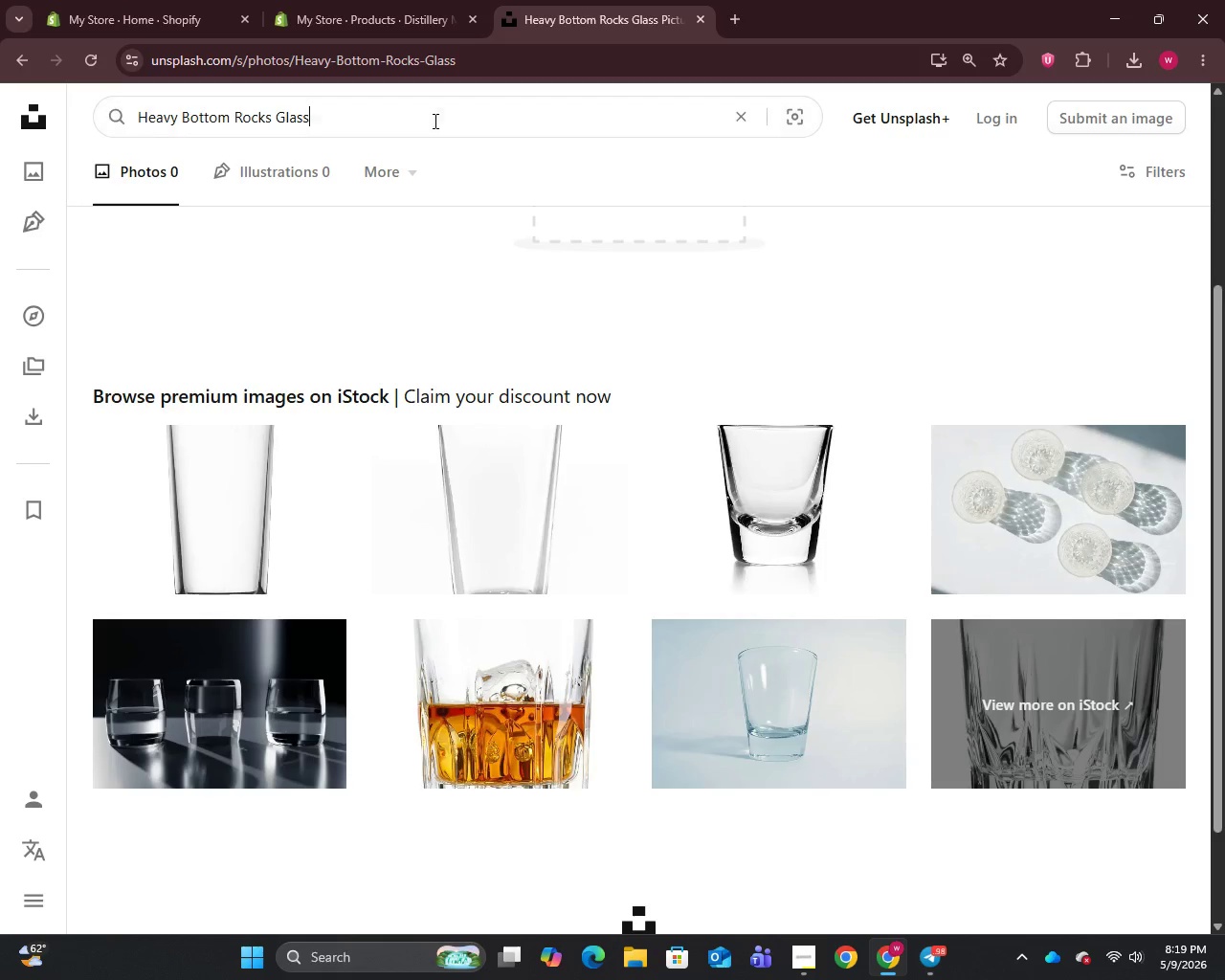 
key(Control+A)
 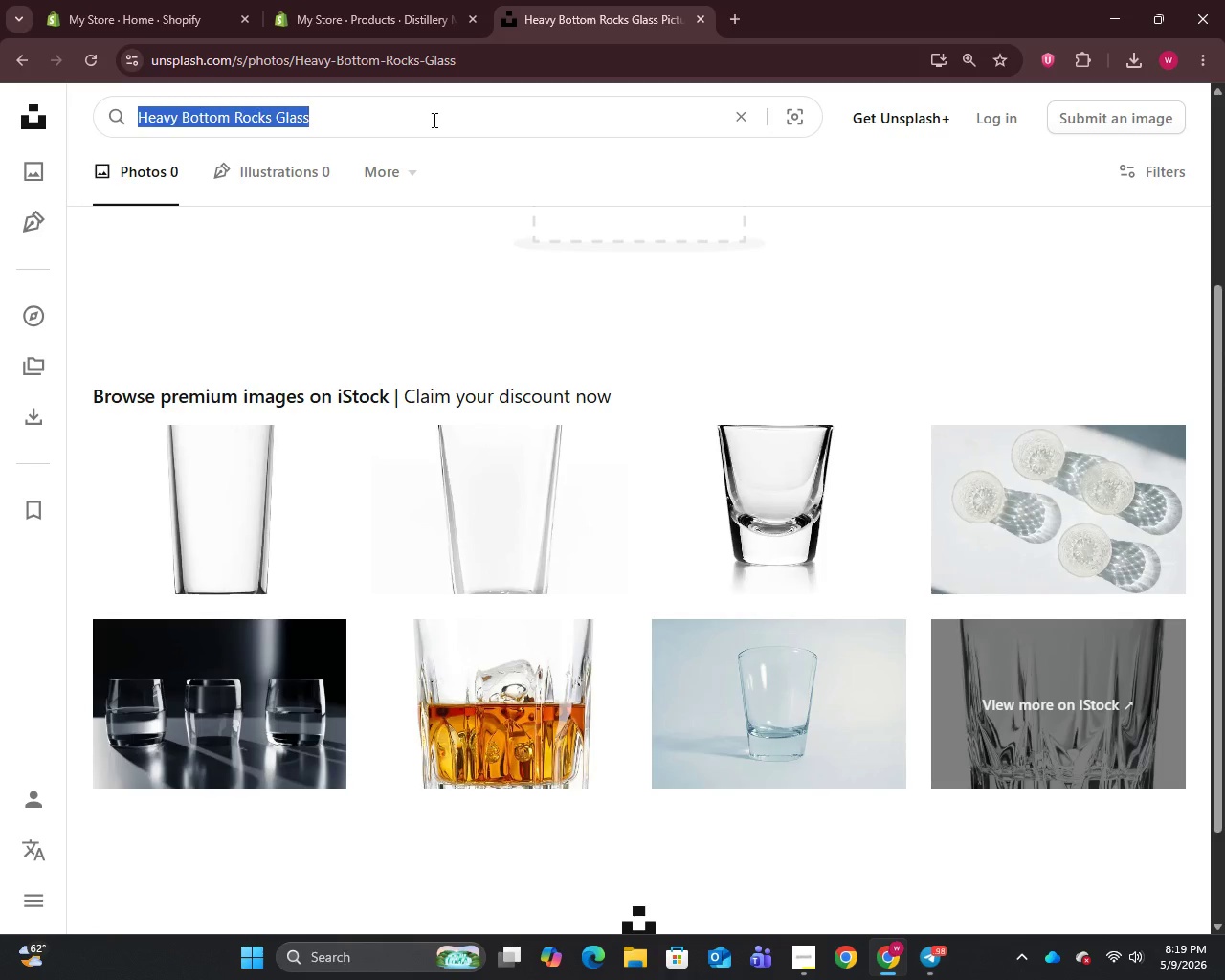 
key(Control+V)
 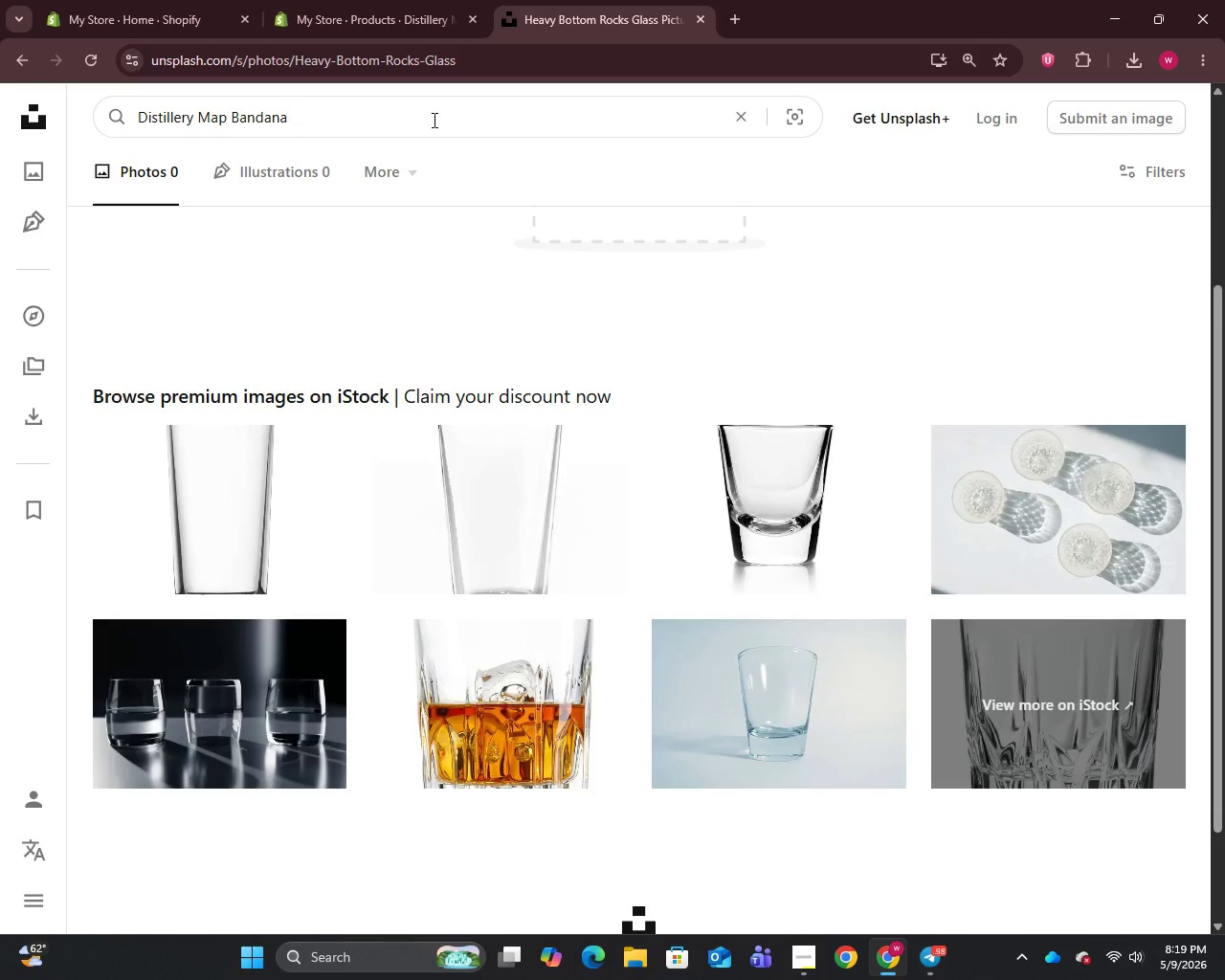 
key(Enter)
 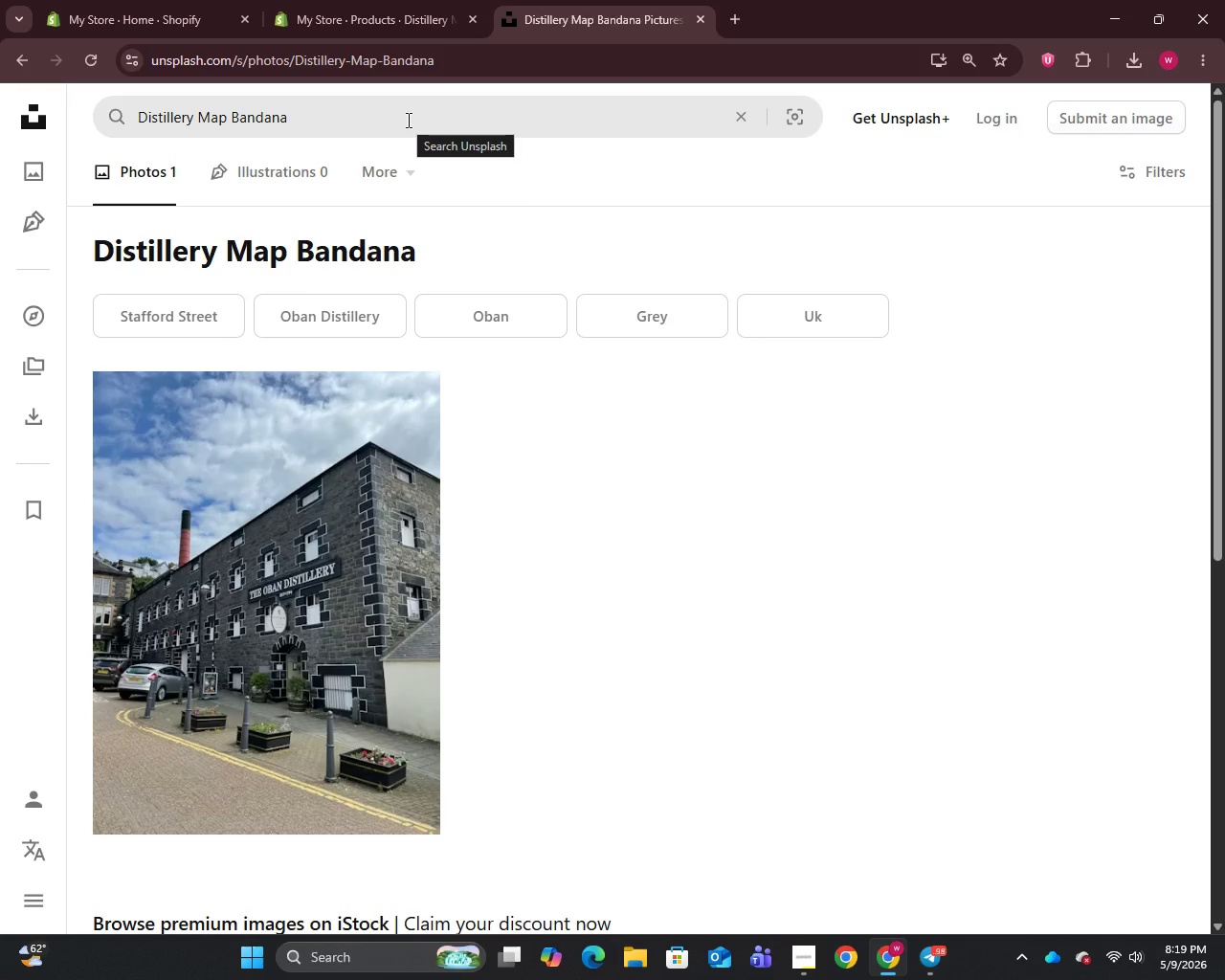 
wait(5.05)
 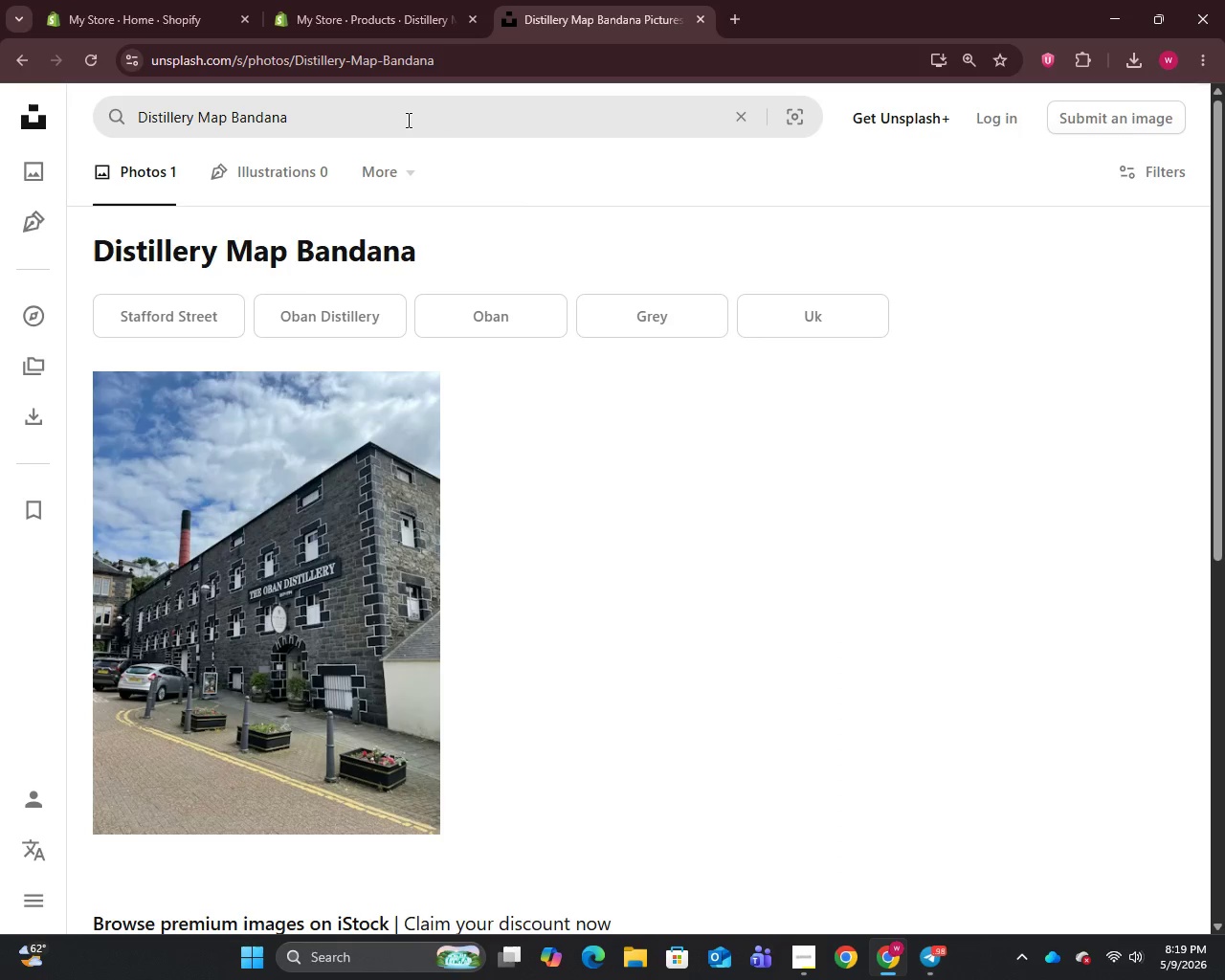 
scroll: coordinate [478, 417], scroll_direction: down, amount: 6.0
 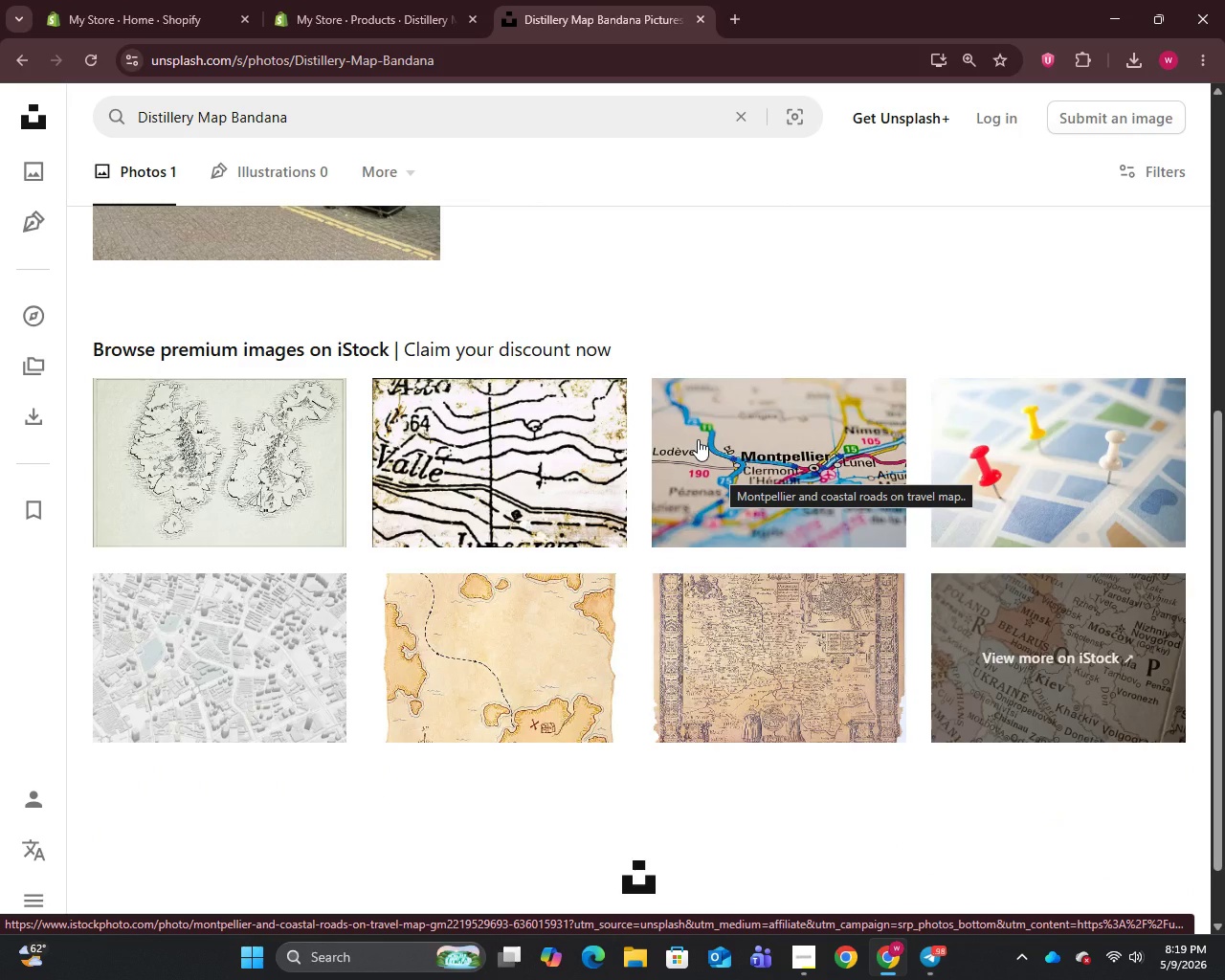 
wait(11.82)
 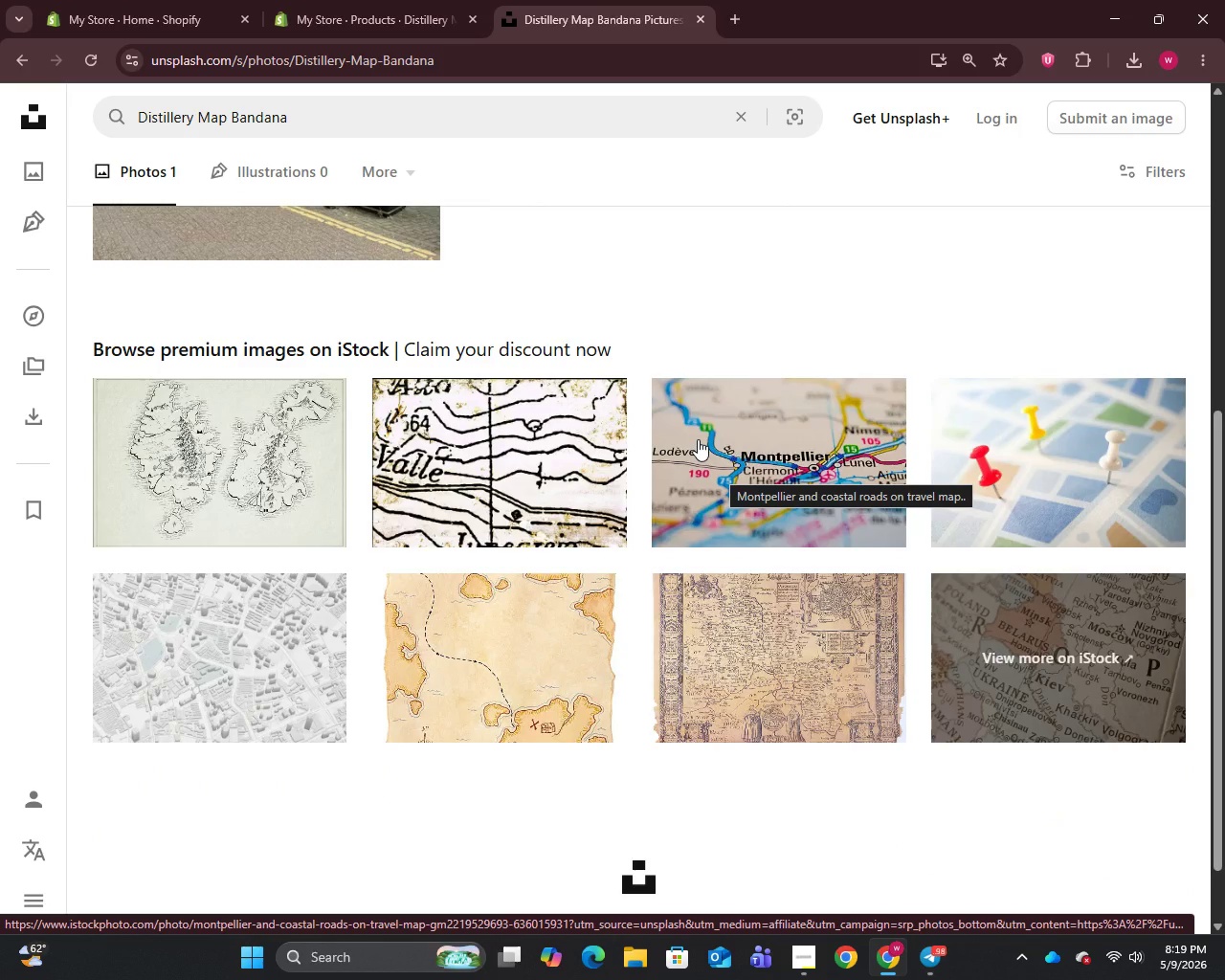 
right_click([214, 628])
 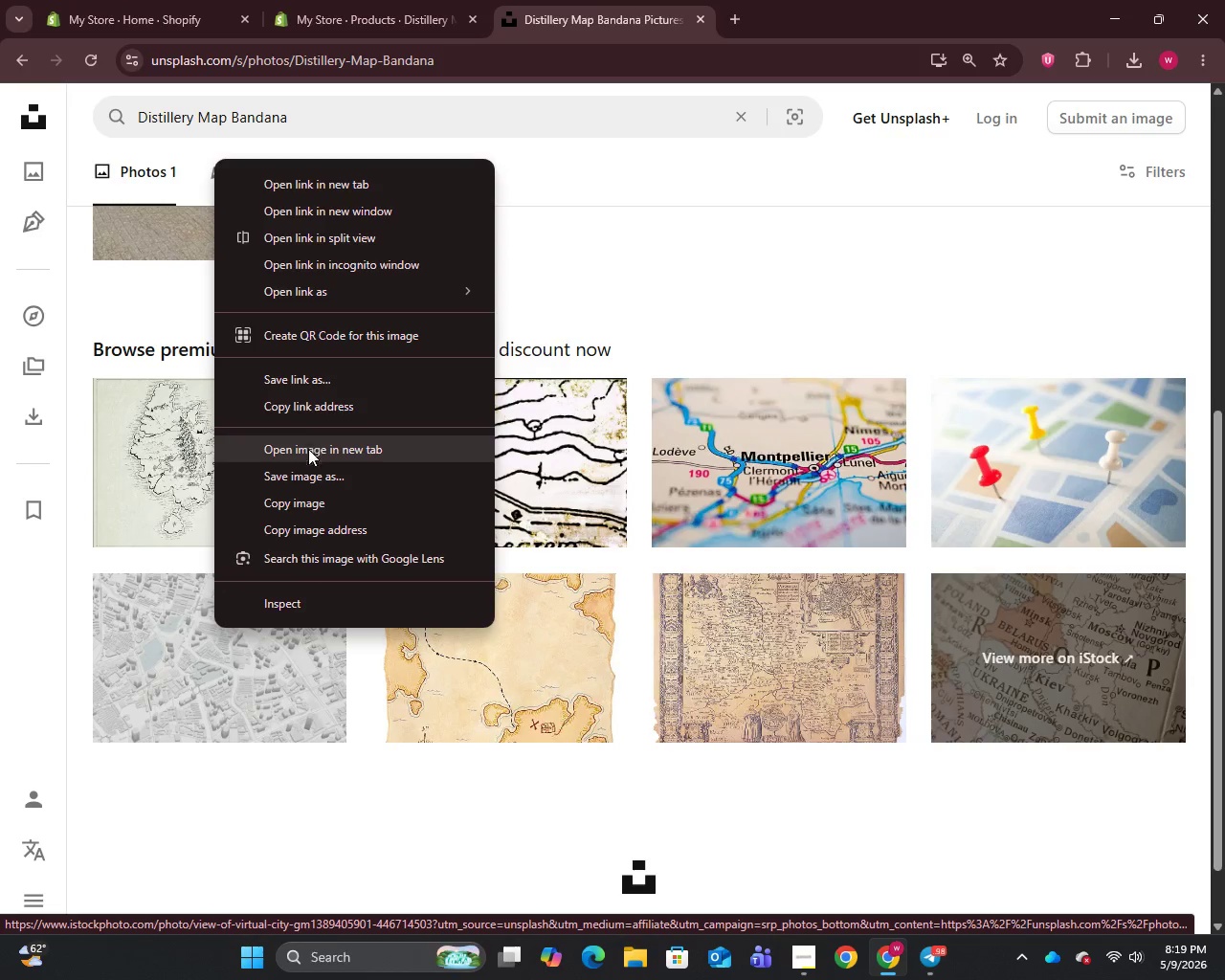 
left_click([308, 465])
 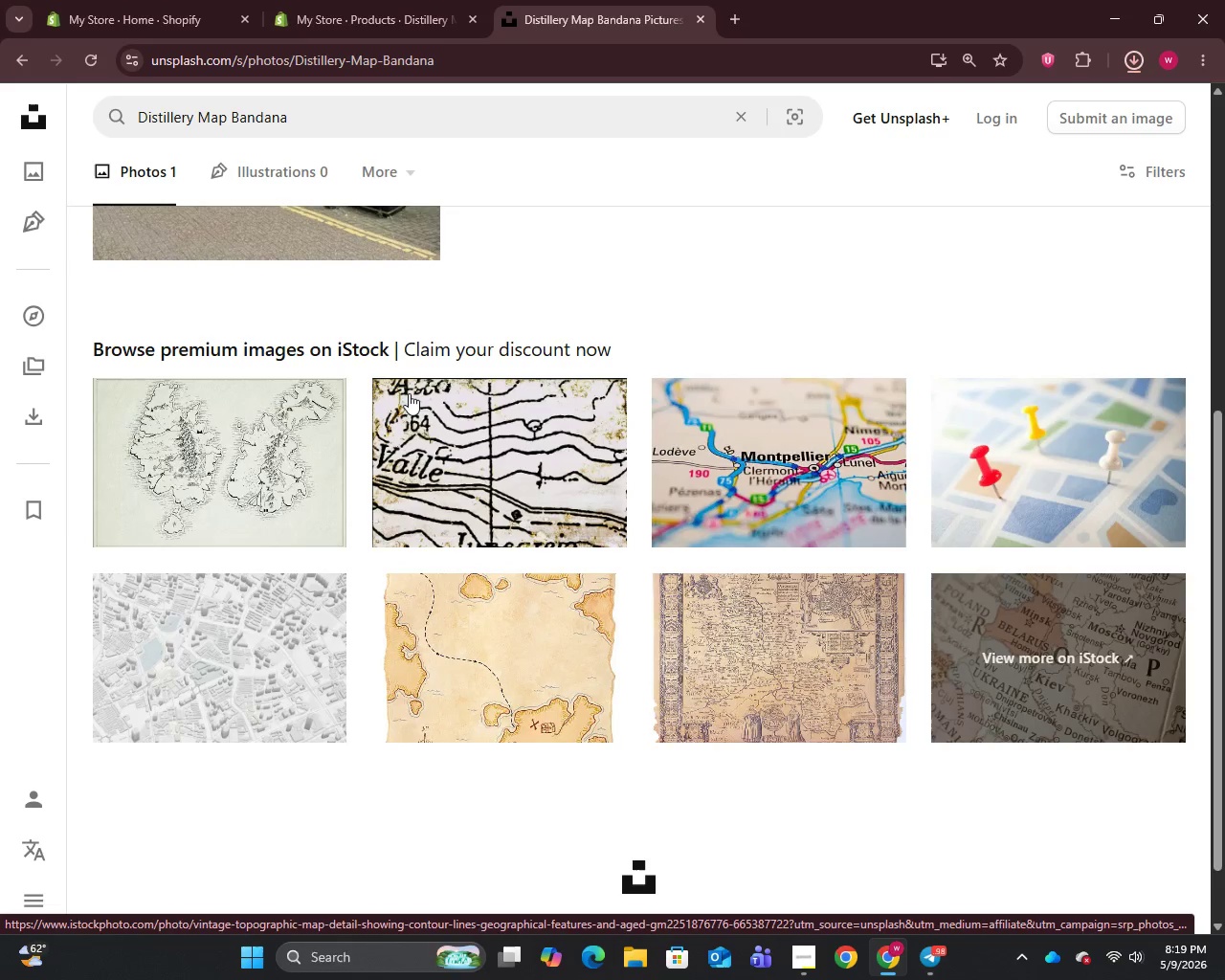 
left_click([368, 33])
 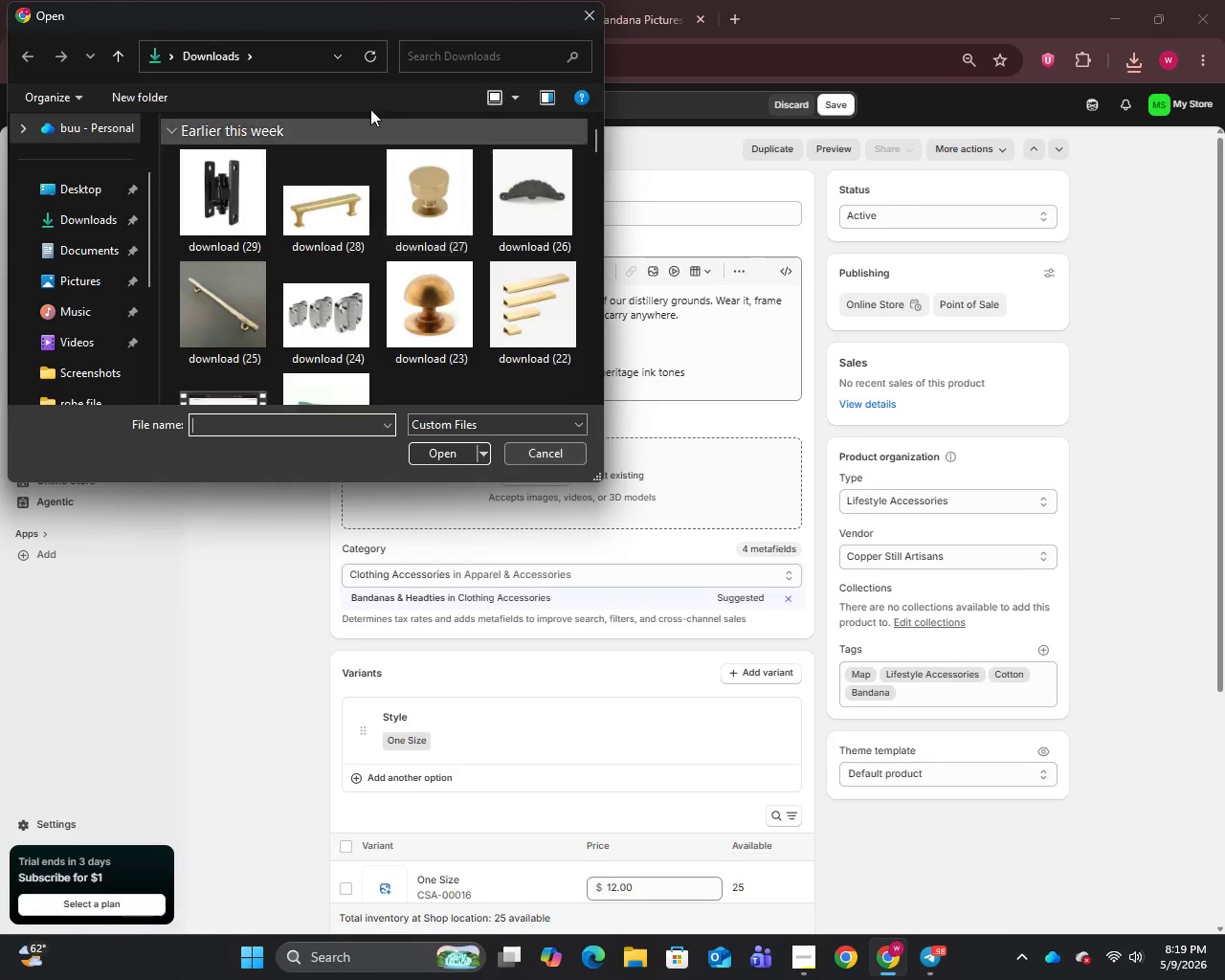 
left_click([255, 186])
 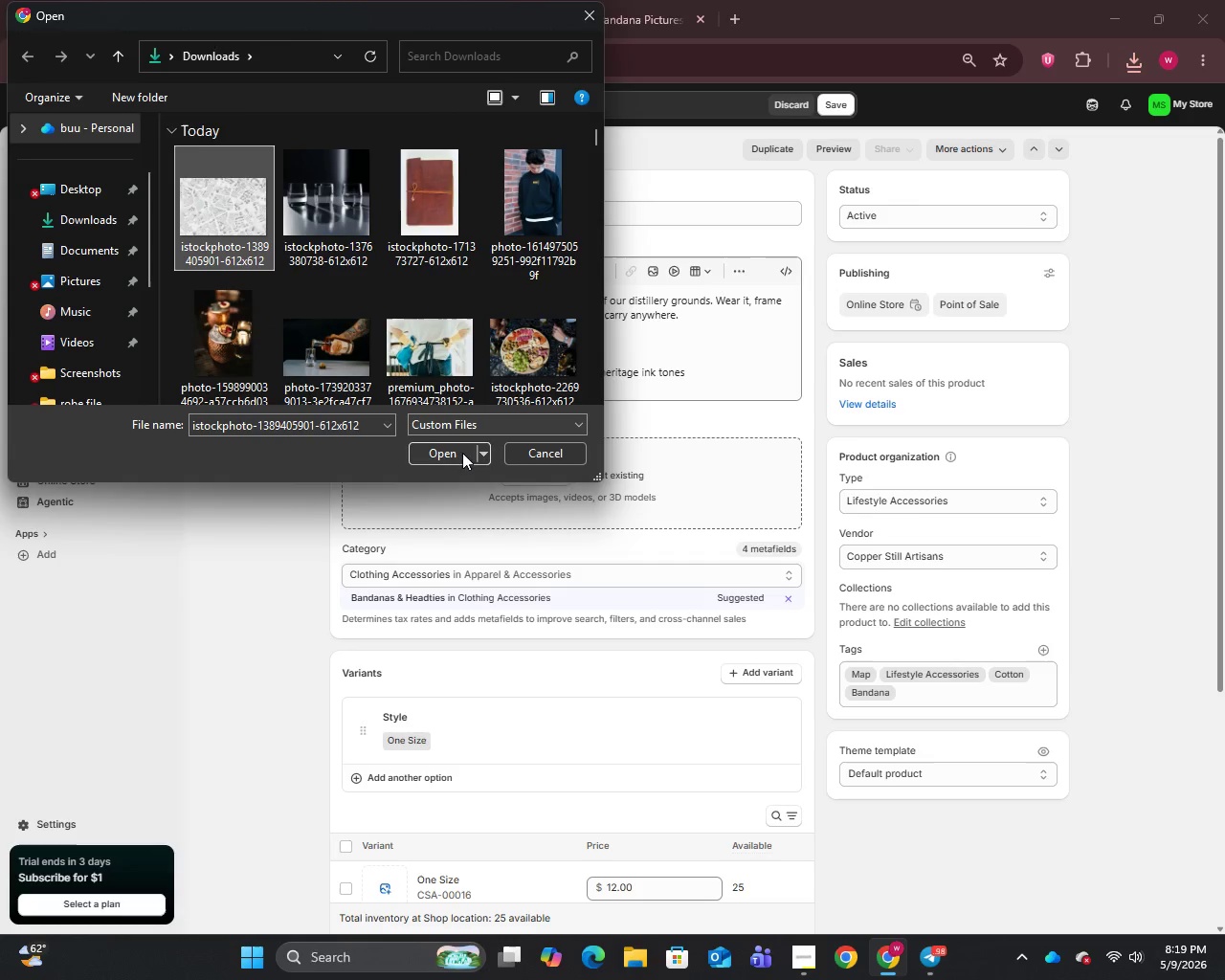 
left_click([455, 456])
 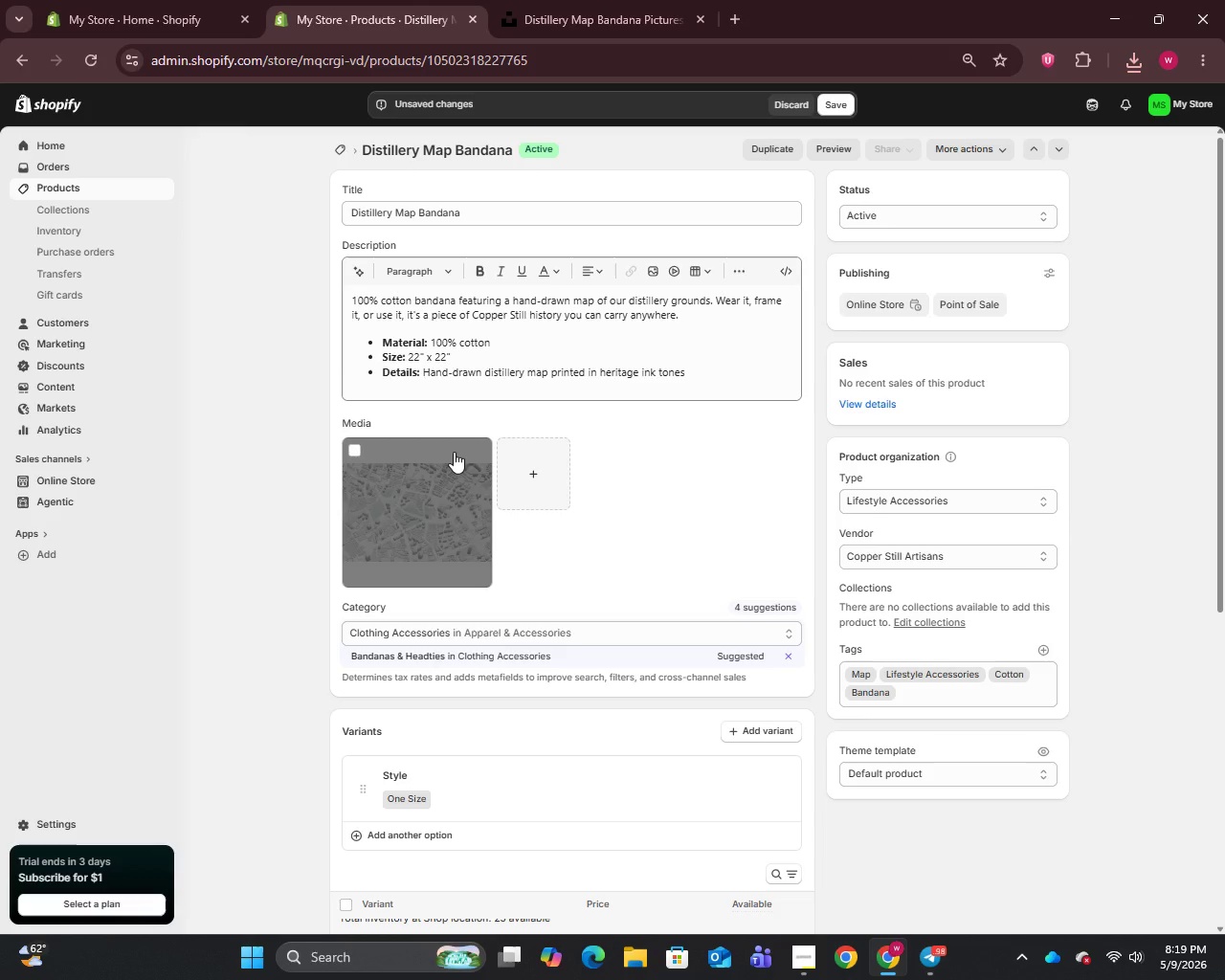 
wait(18.94)
 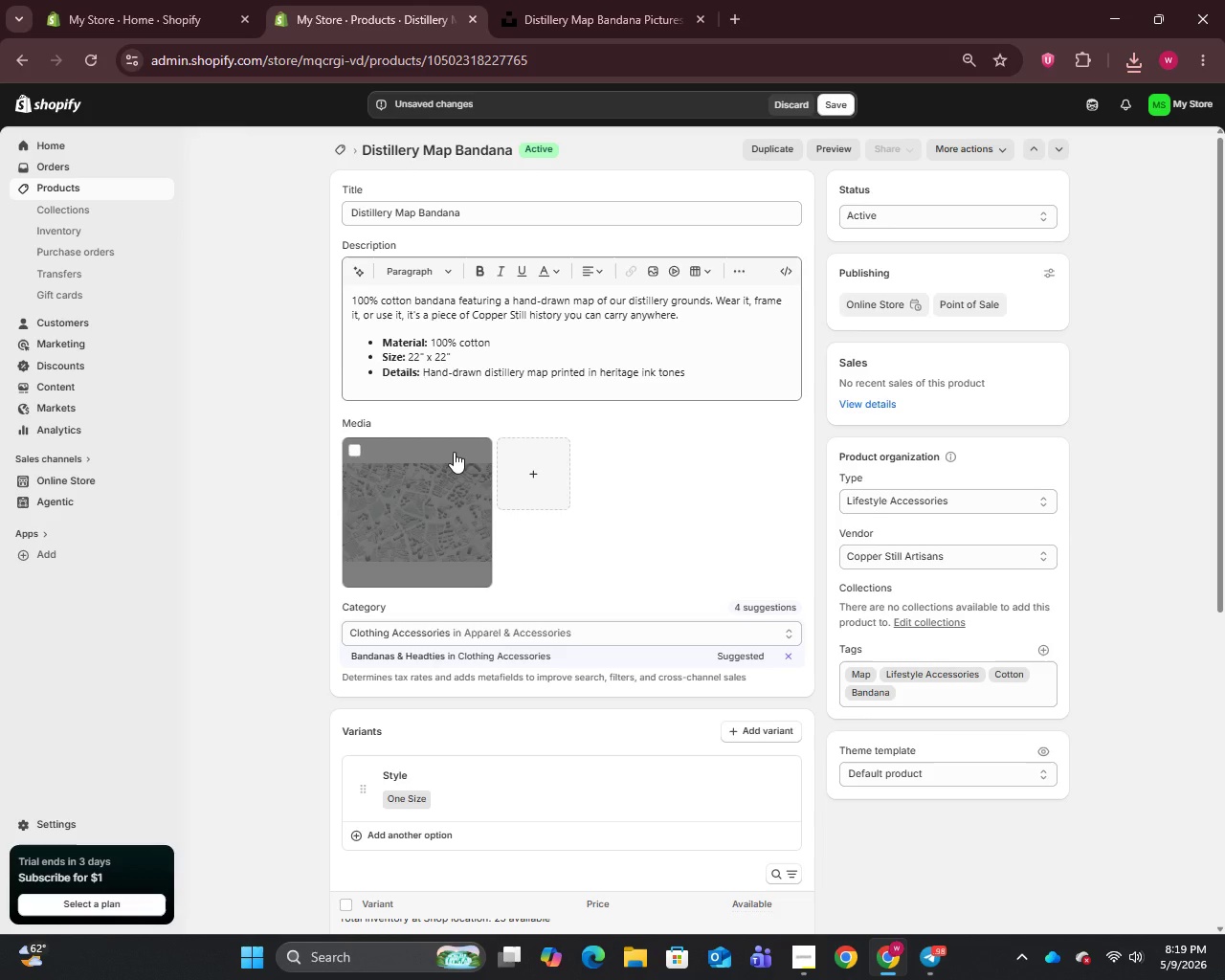 
left_click([412, 501])
 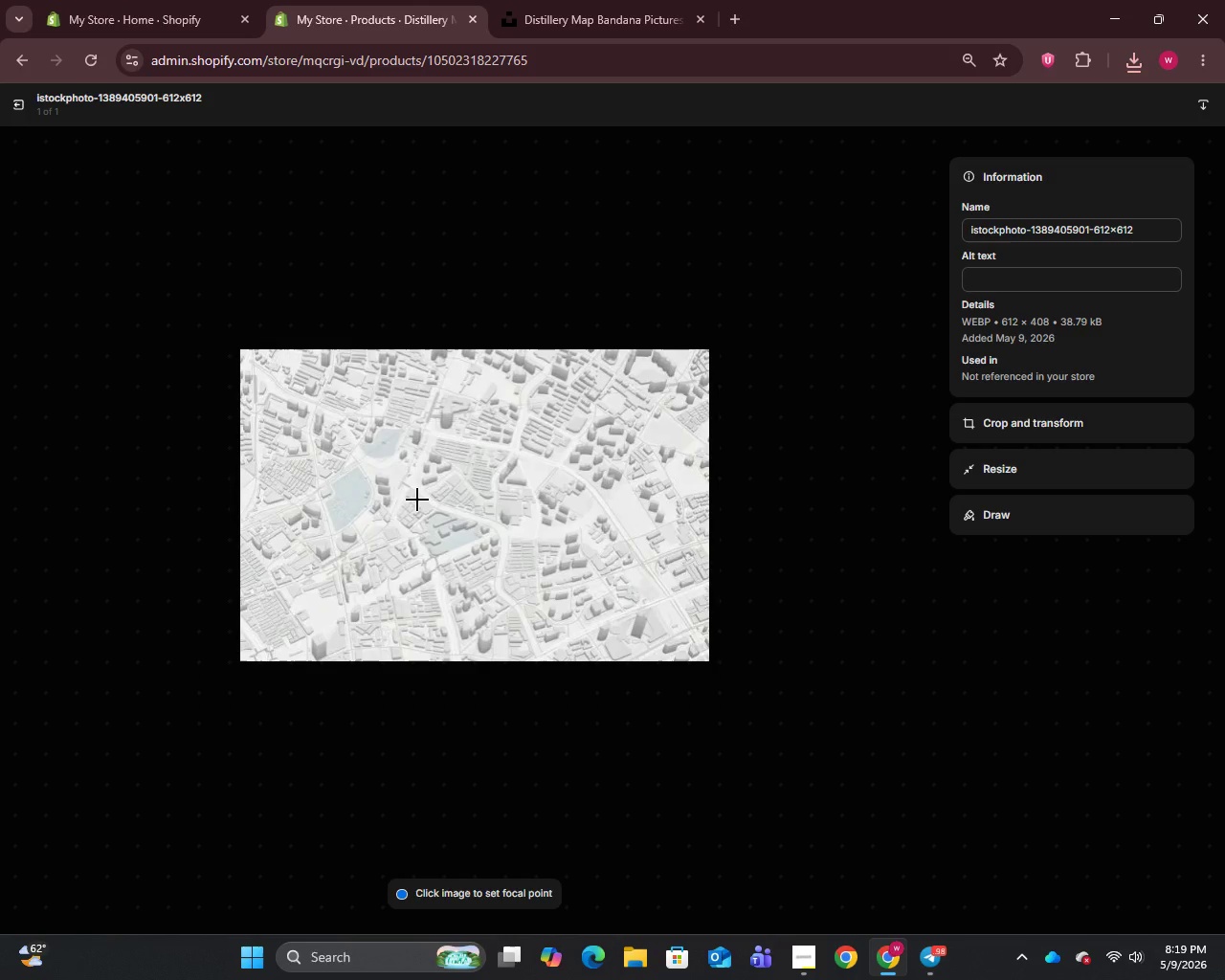 
wait(8.99)
 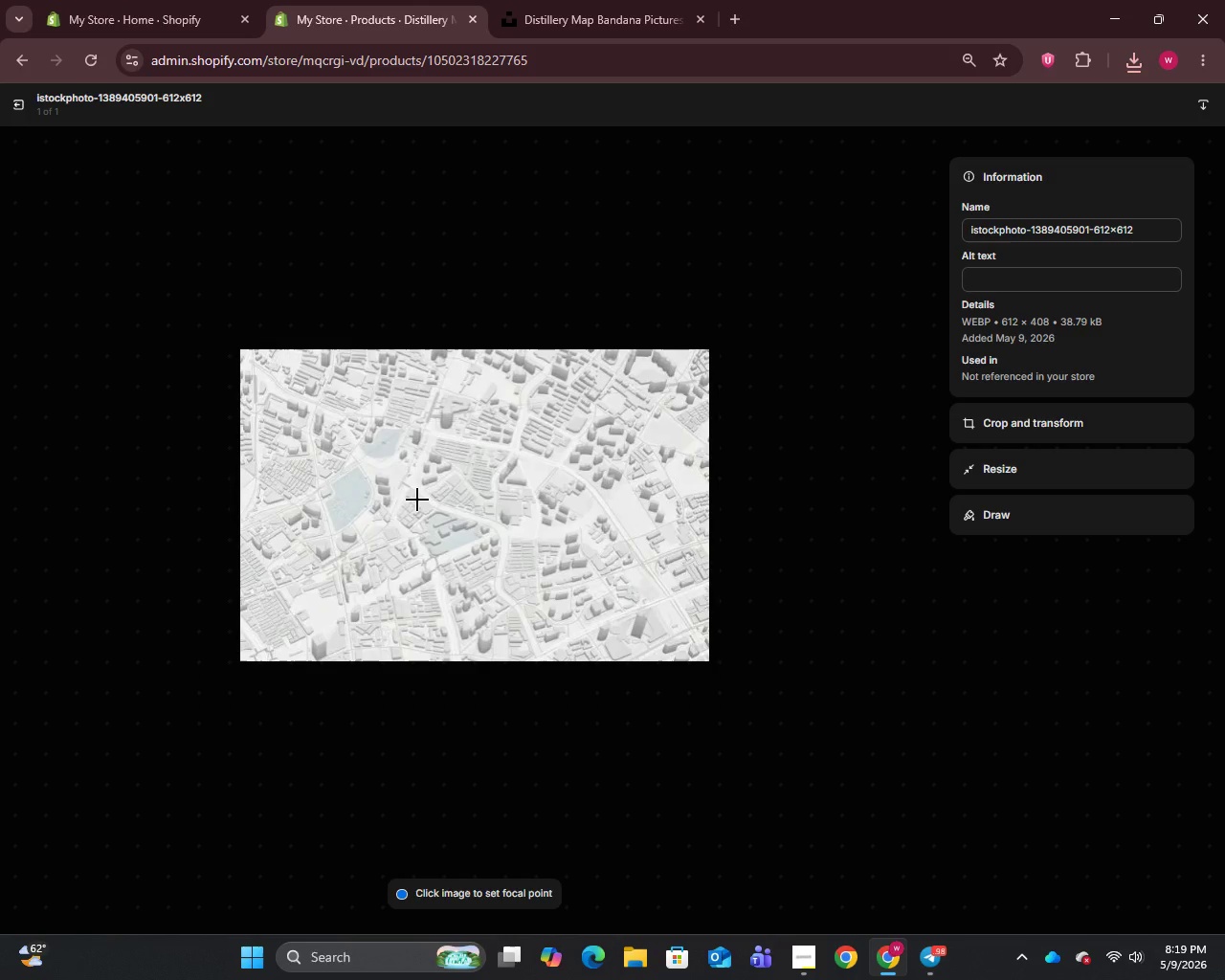 
left_click([1063, 236])
 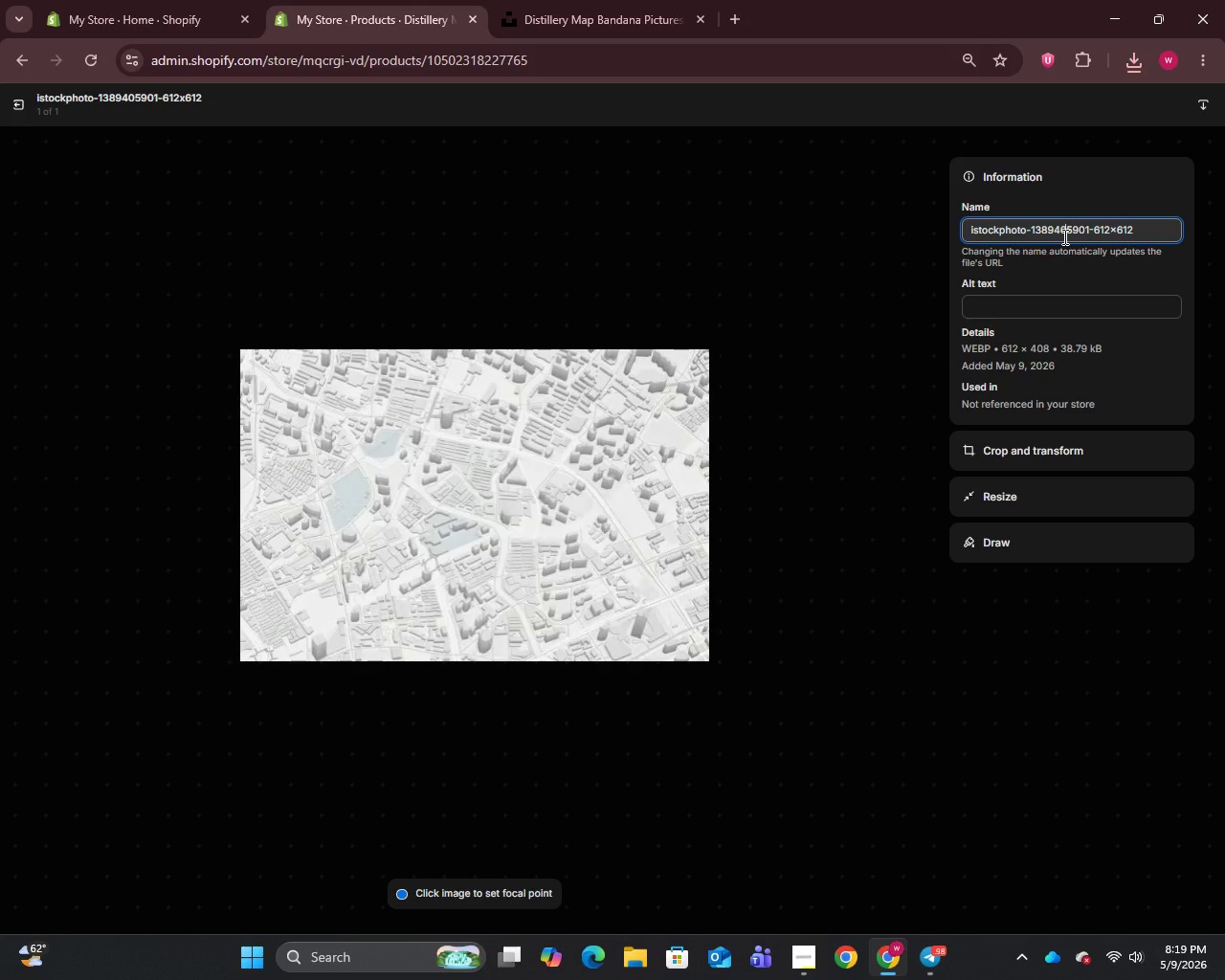 
key(Control+A)
 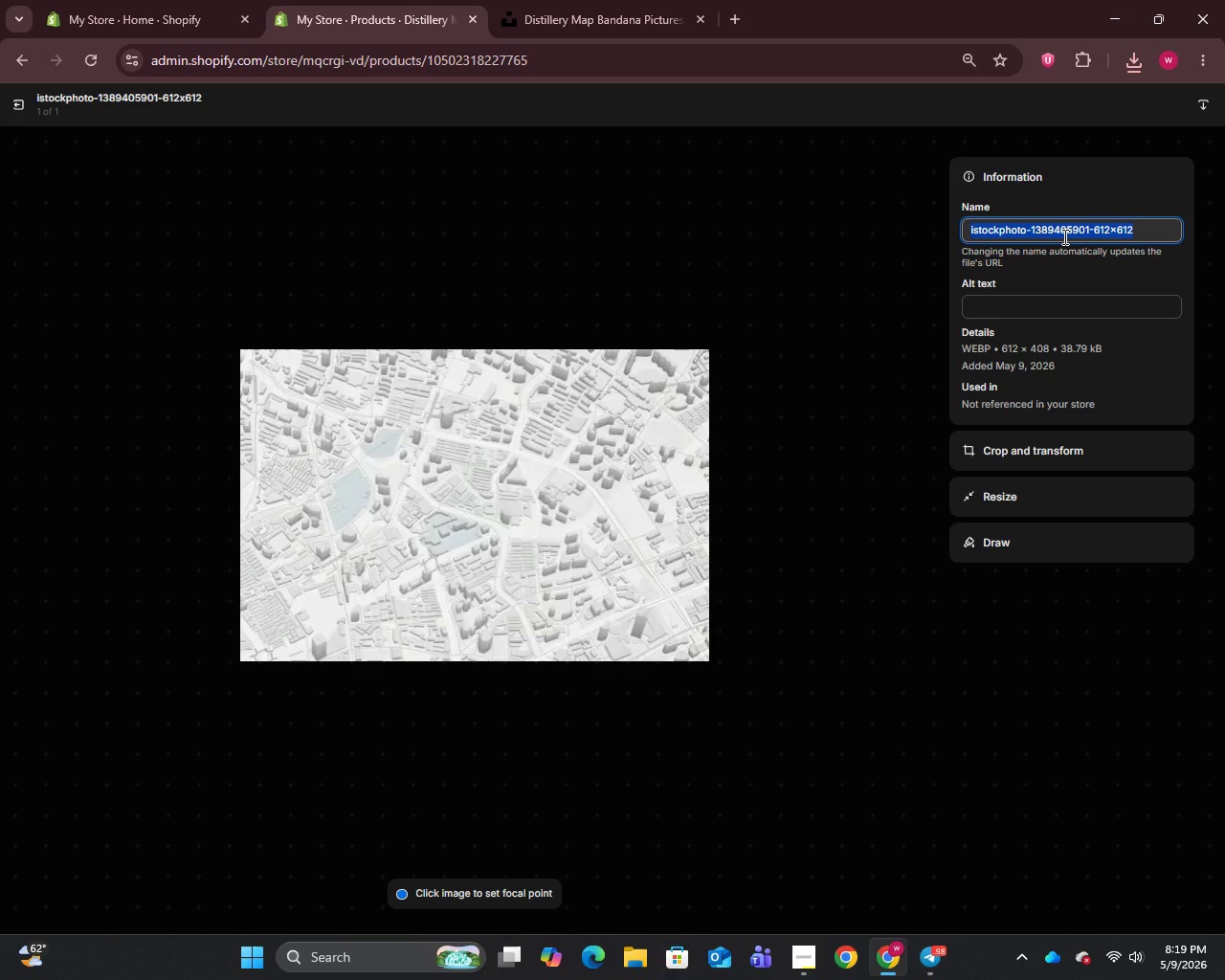 
key(Control+V)
 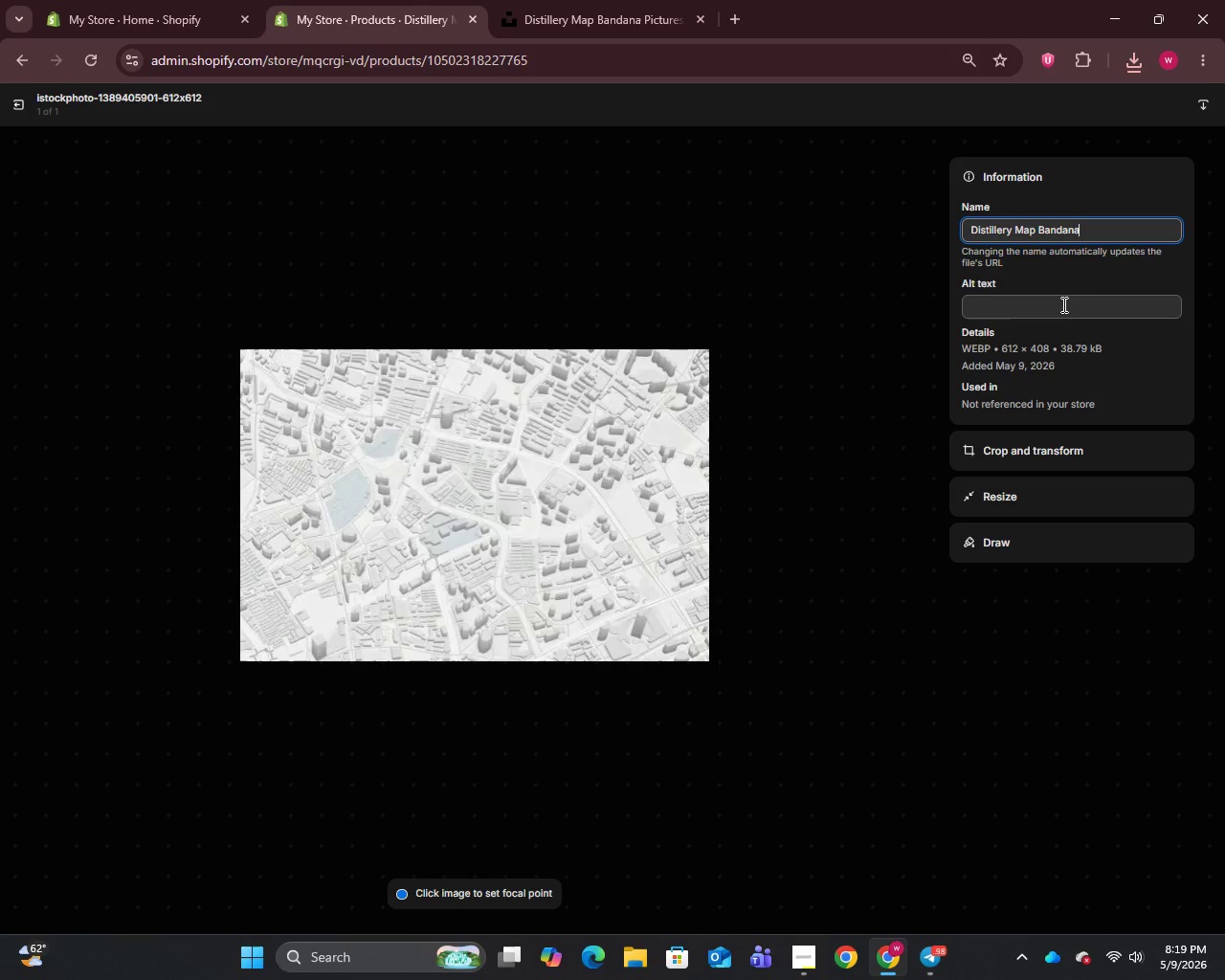 
left_click([1062, 304])
 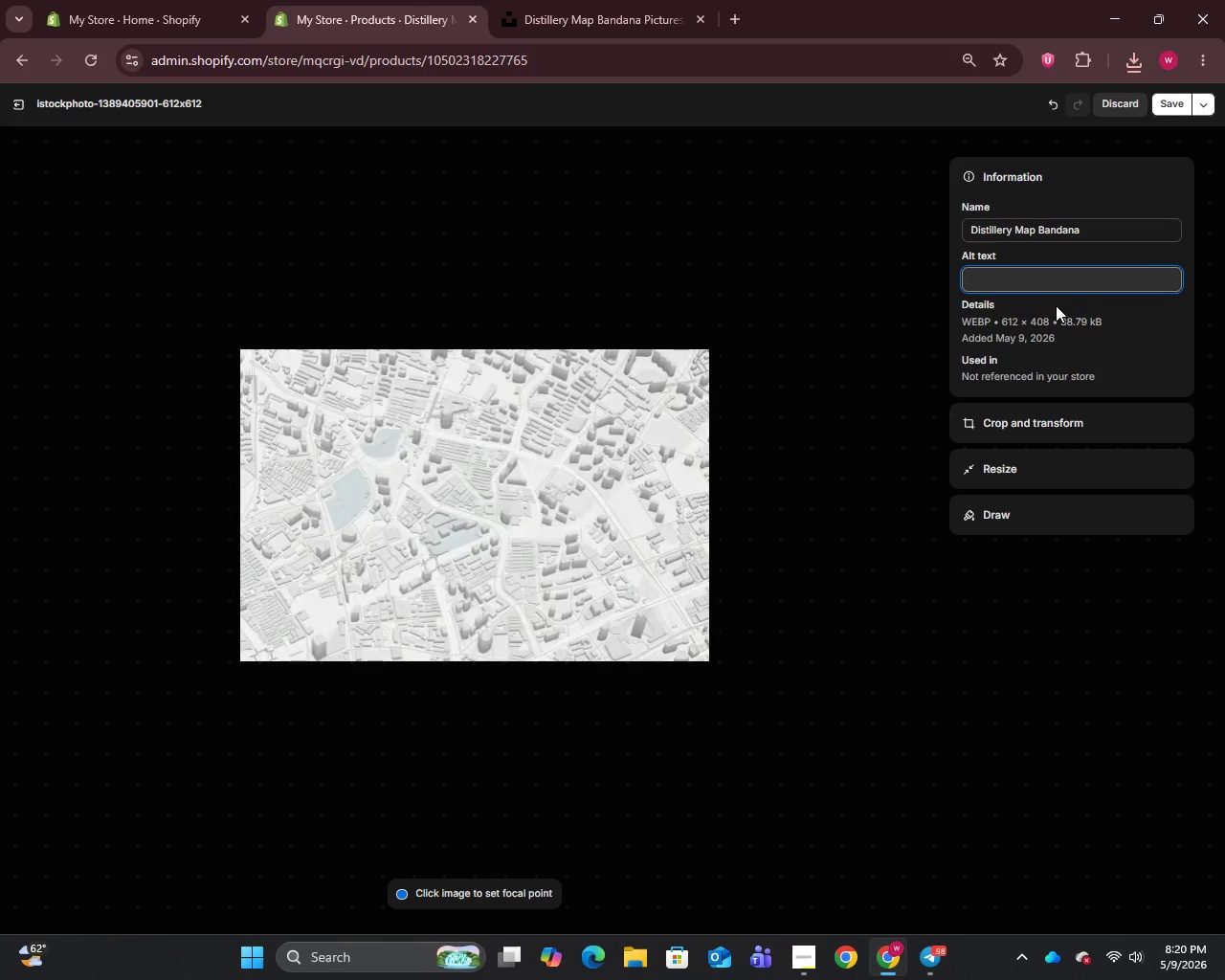 
wait(10.14)
 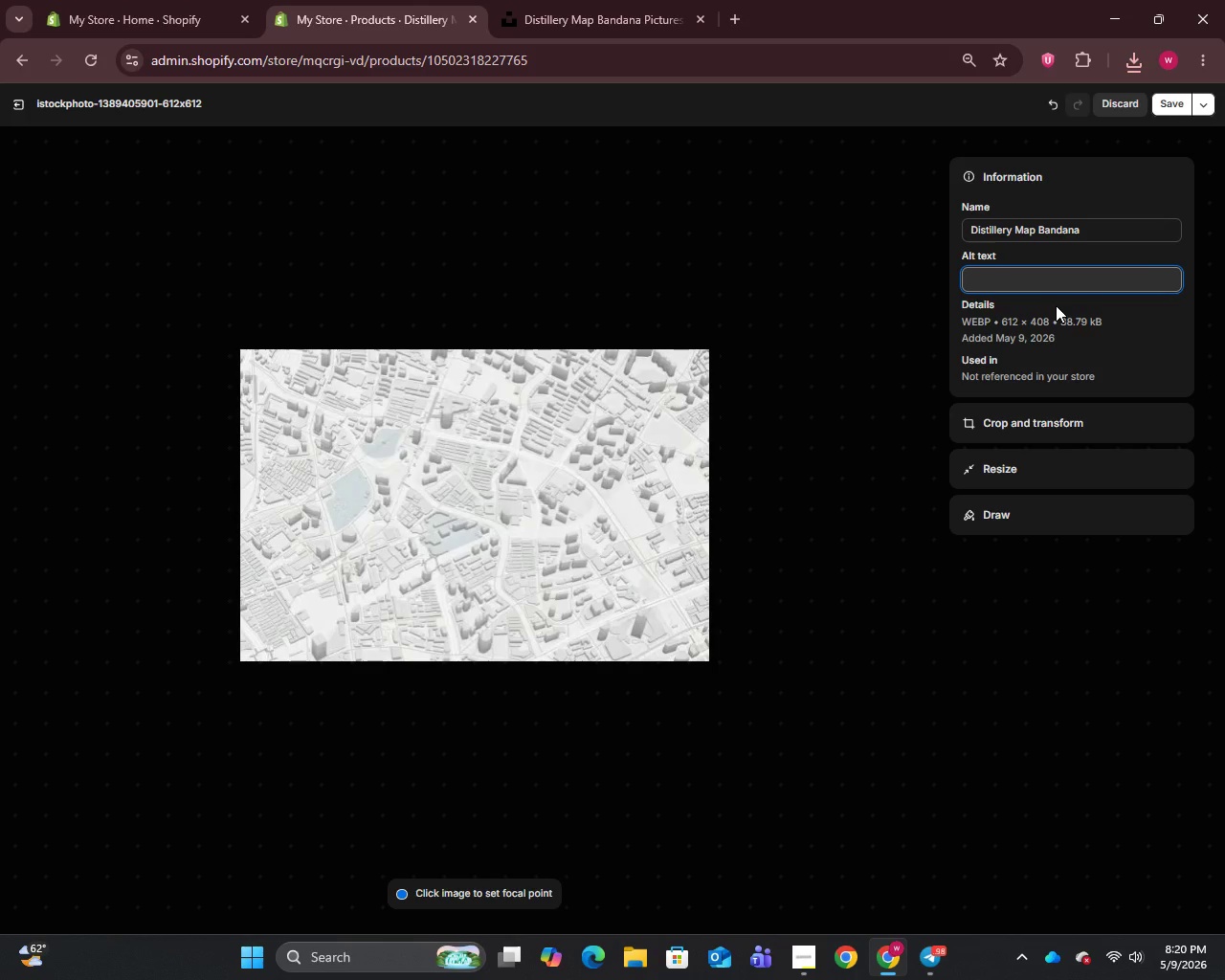 
type(Distiller)
key(Backspace)
type(r Map Band)
 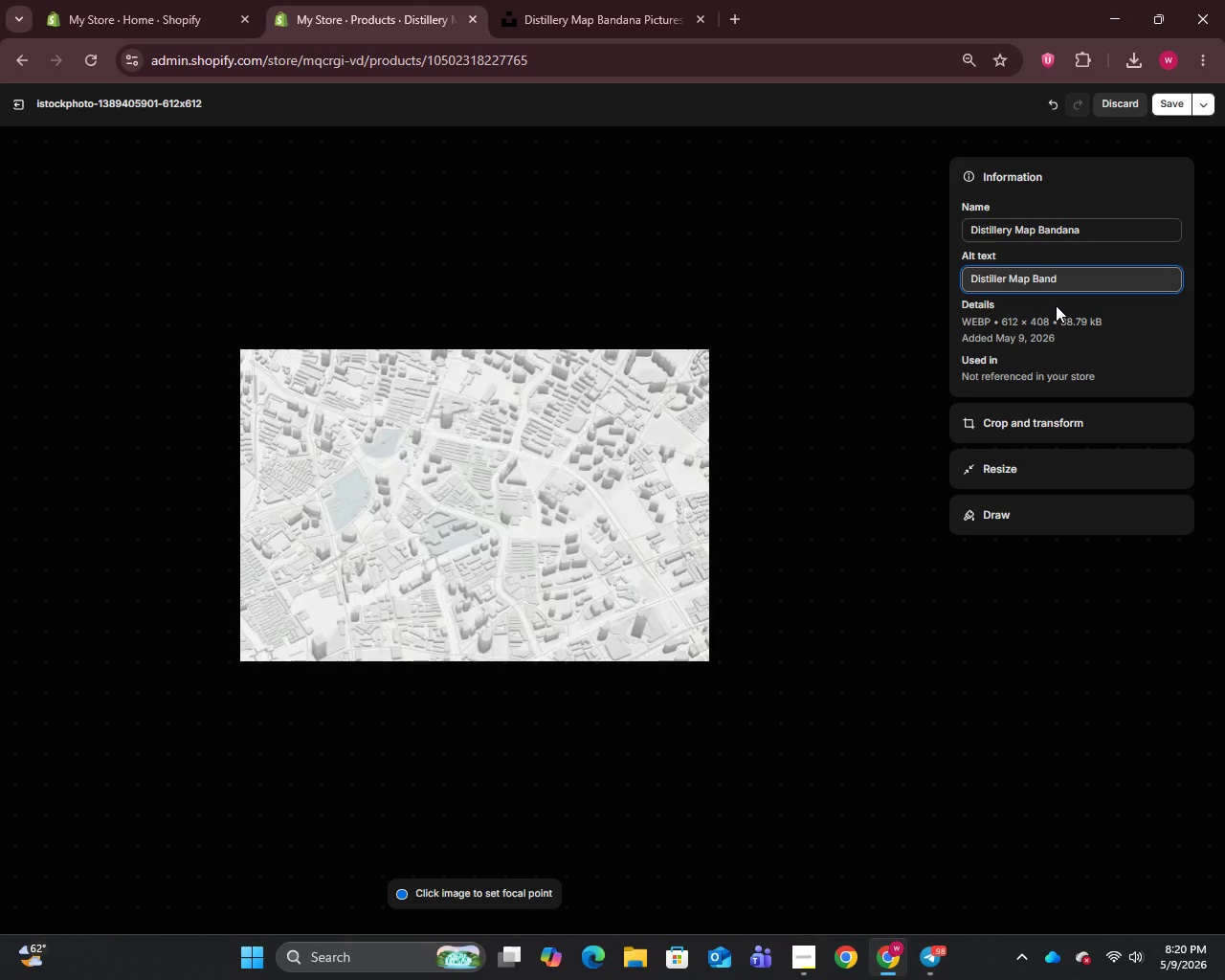 
wait(5.22)
 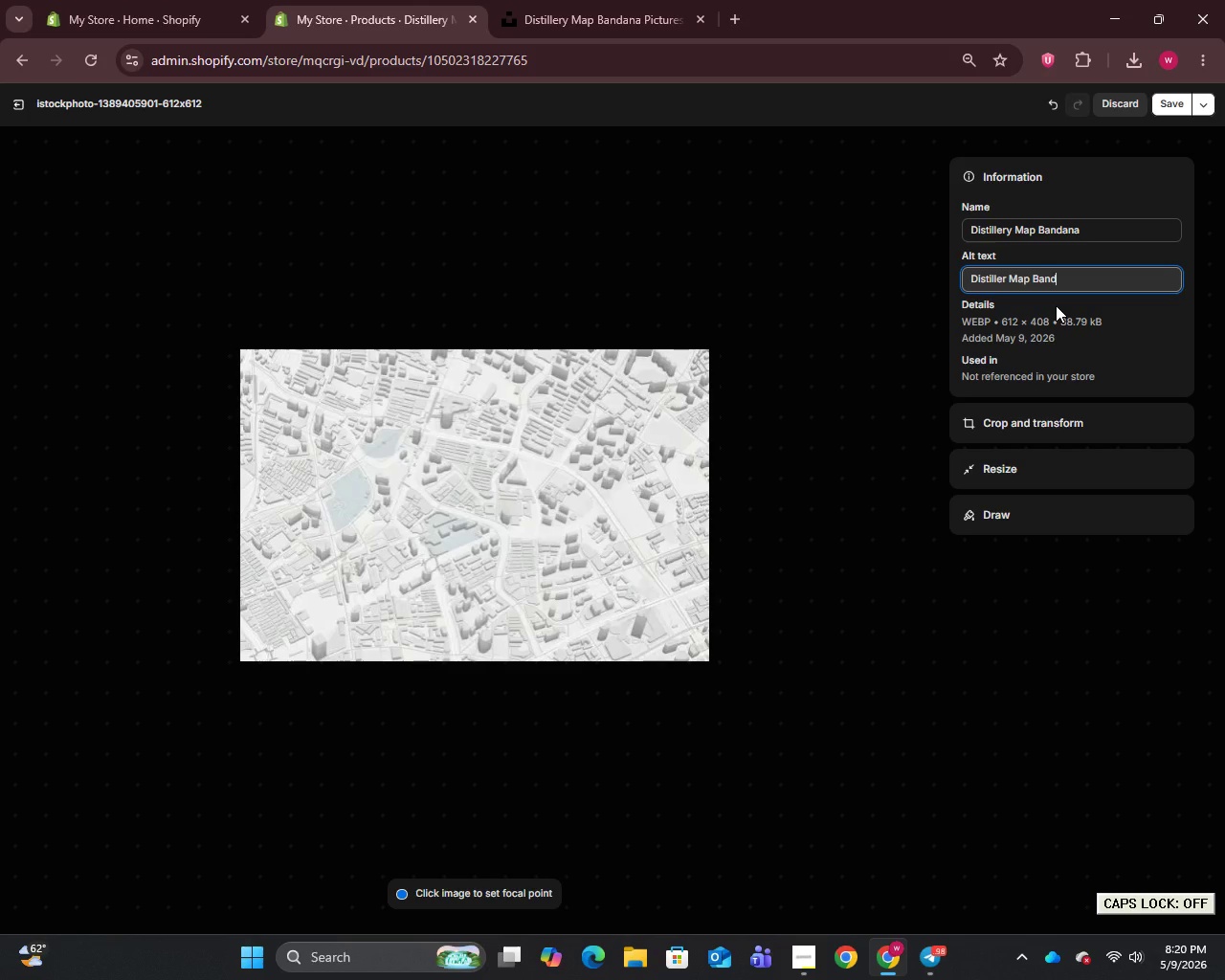 
type(ana - premium Lifestyle Accessories from Copper Still Artisans craft dist)
 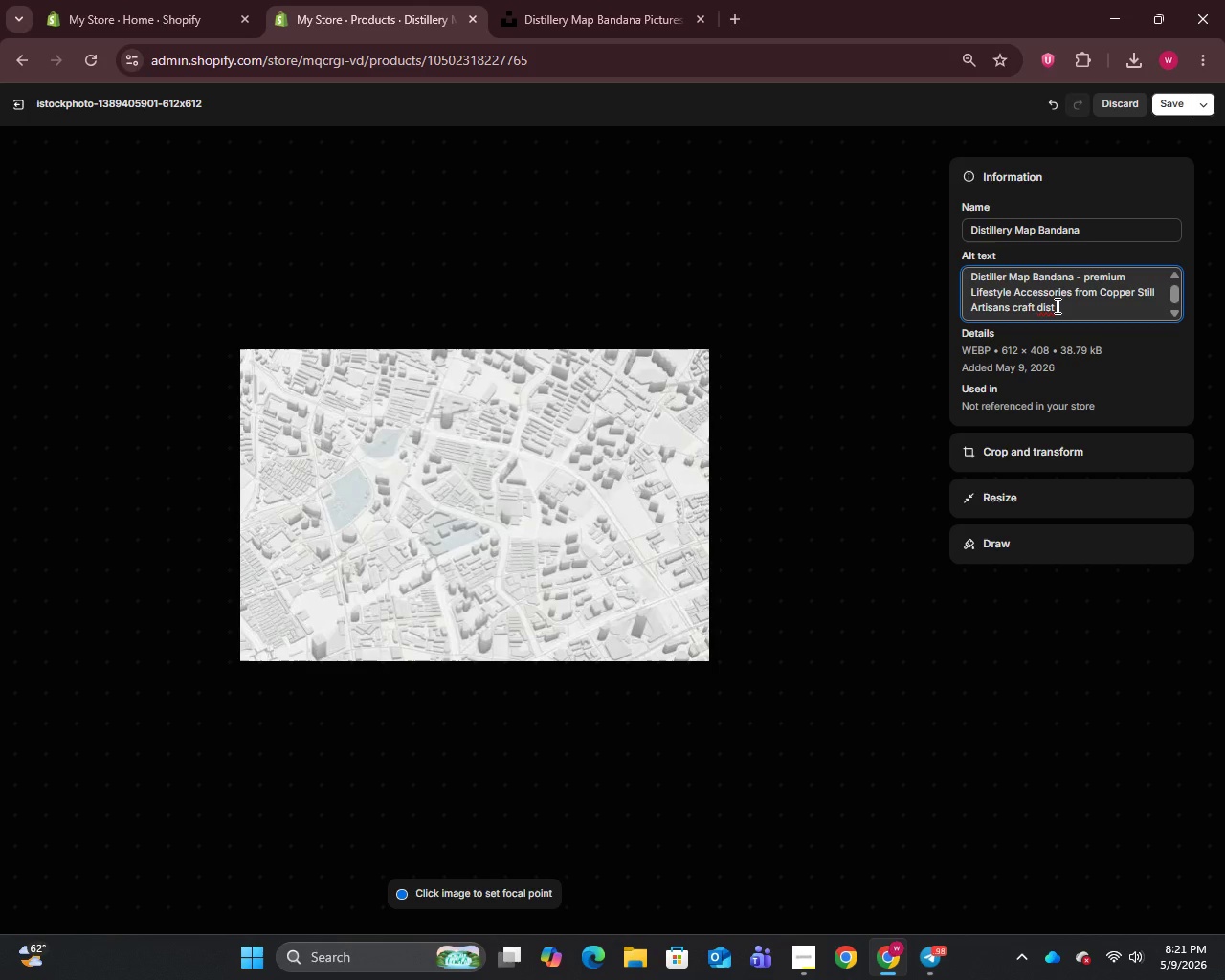 
wait(5.09)
 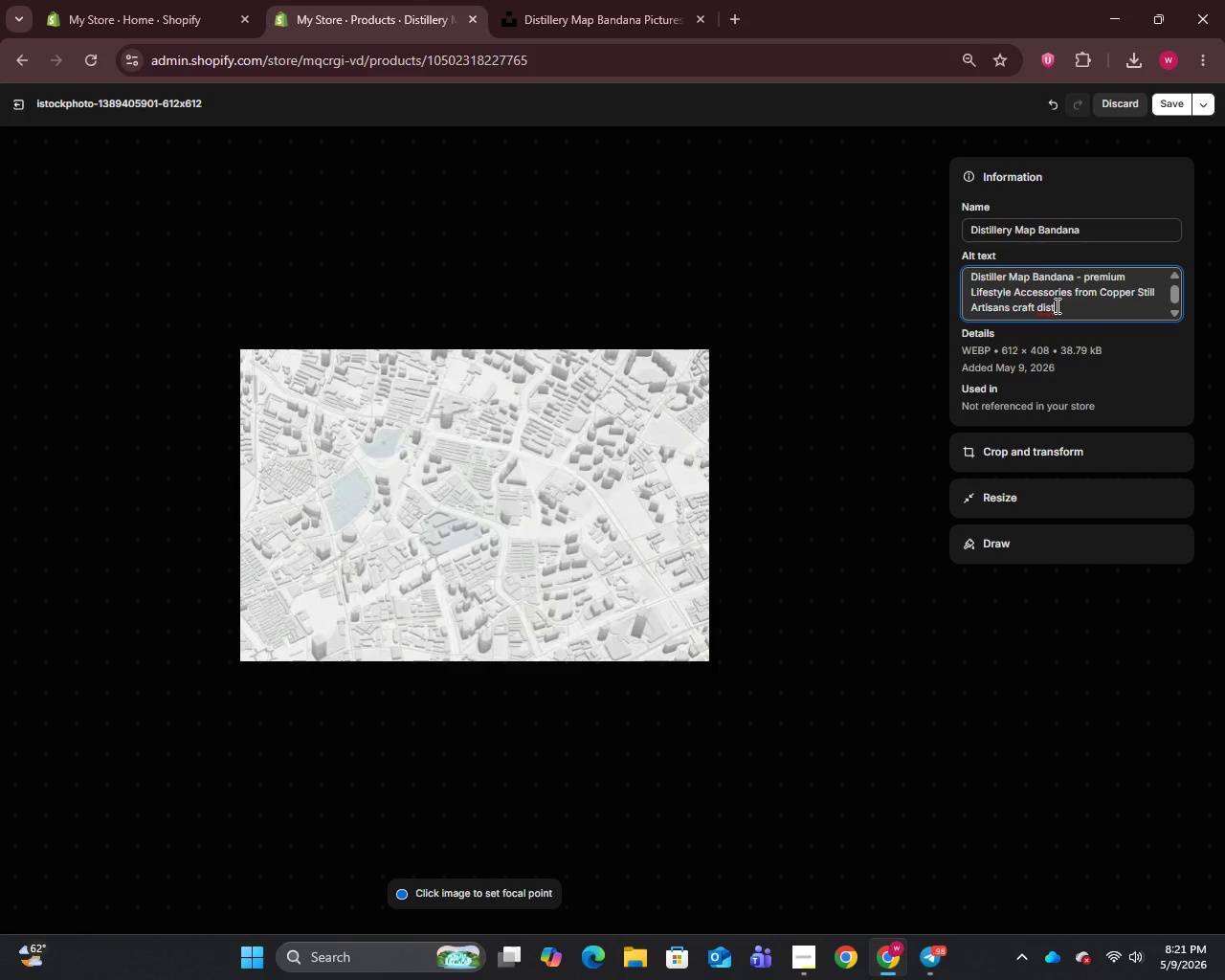 
type(illery)
 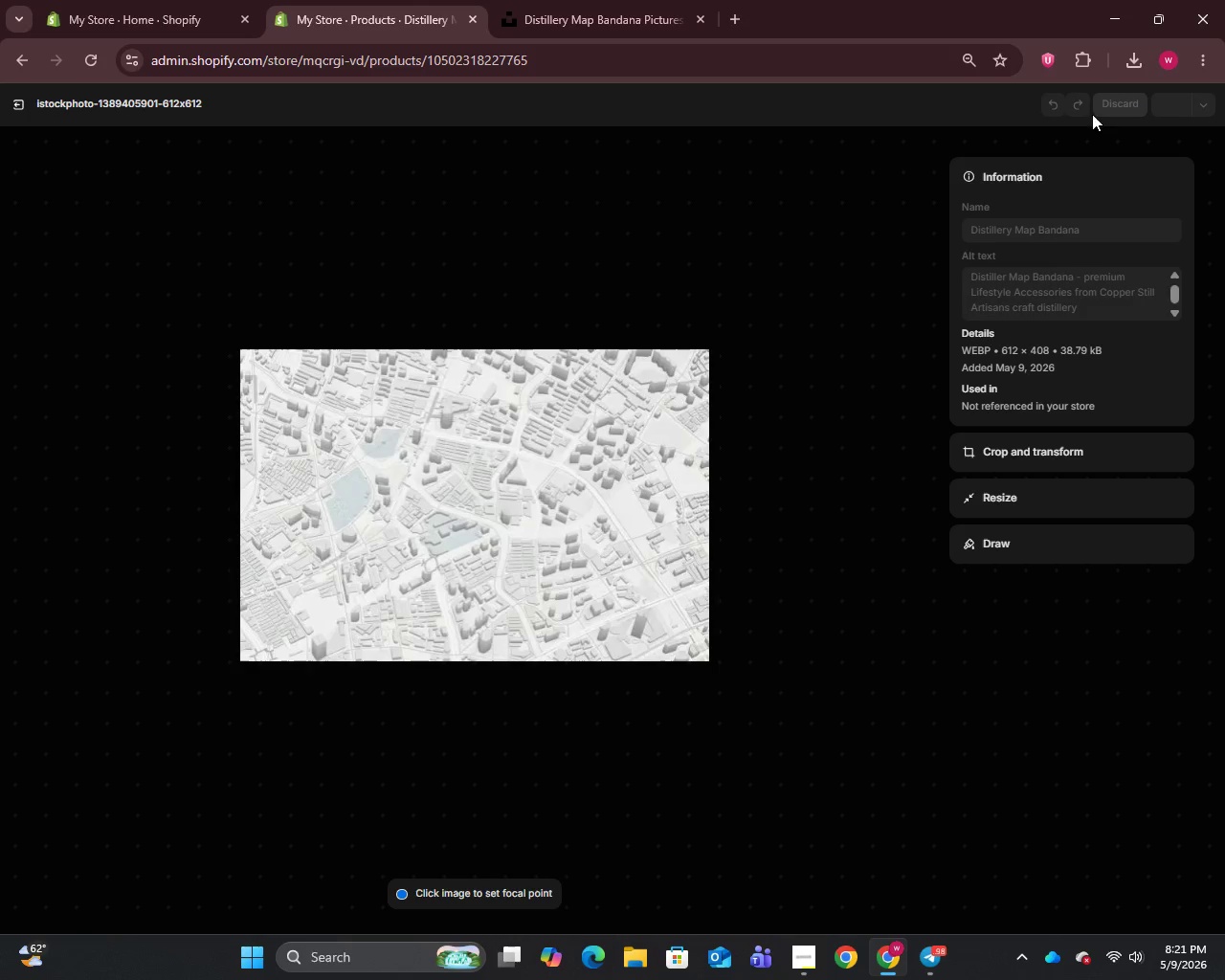 
wait(9.23)
 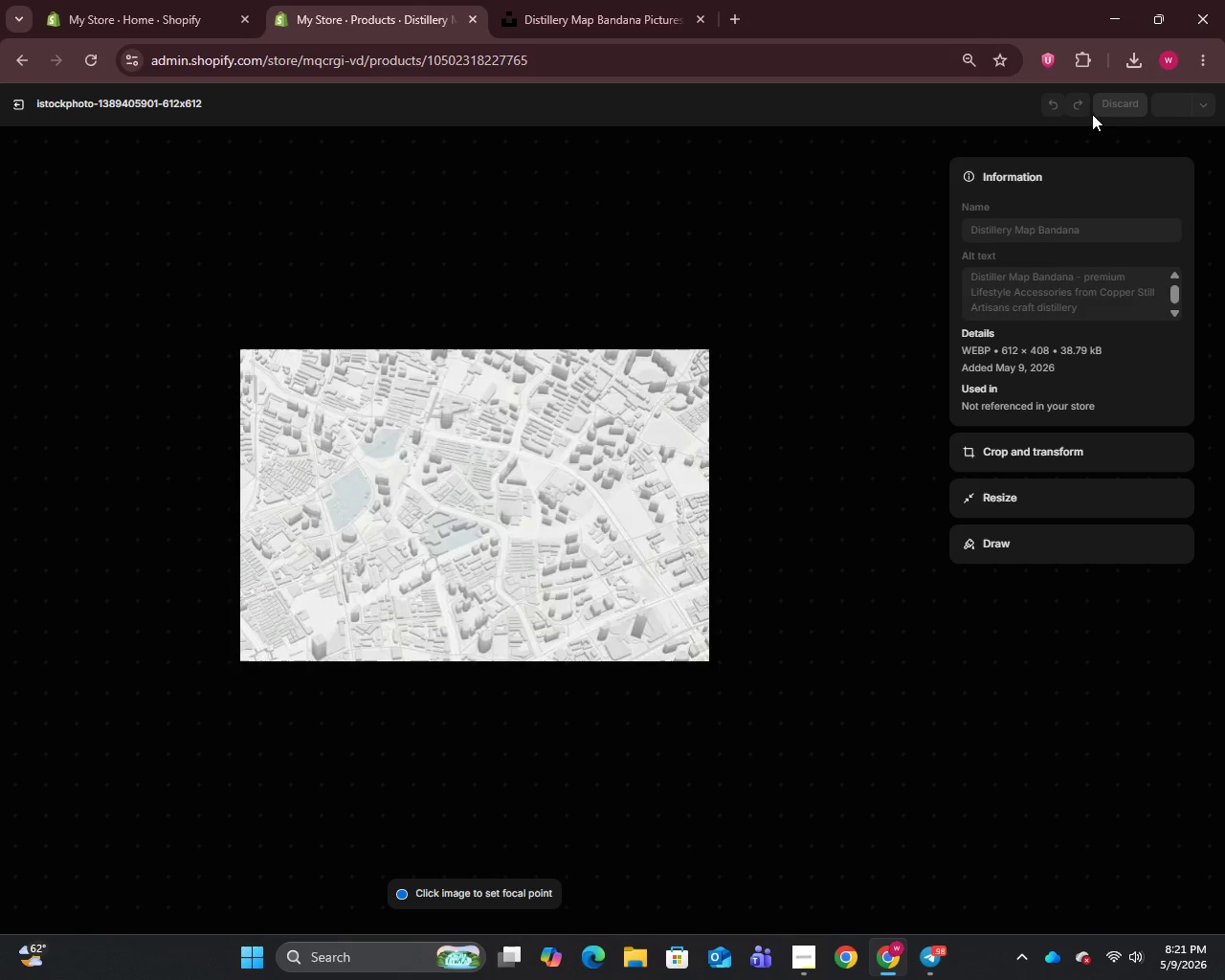 
left_click([12, 104])
 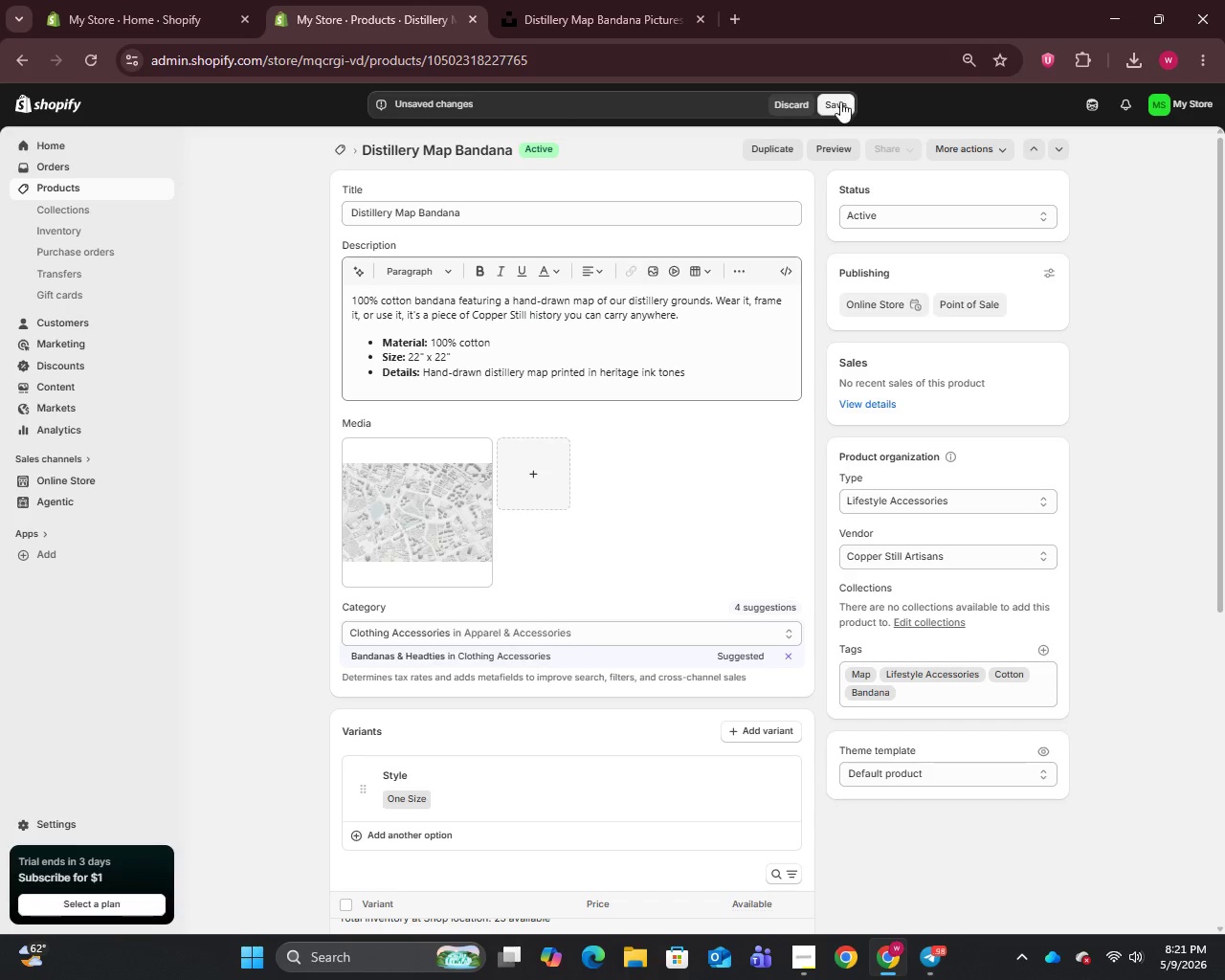 
left_click([845, 101])
 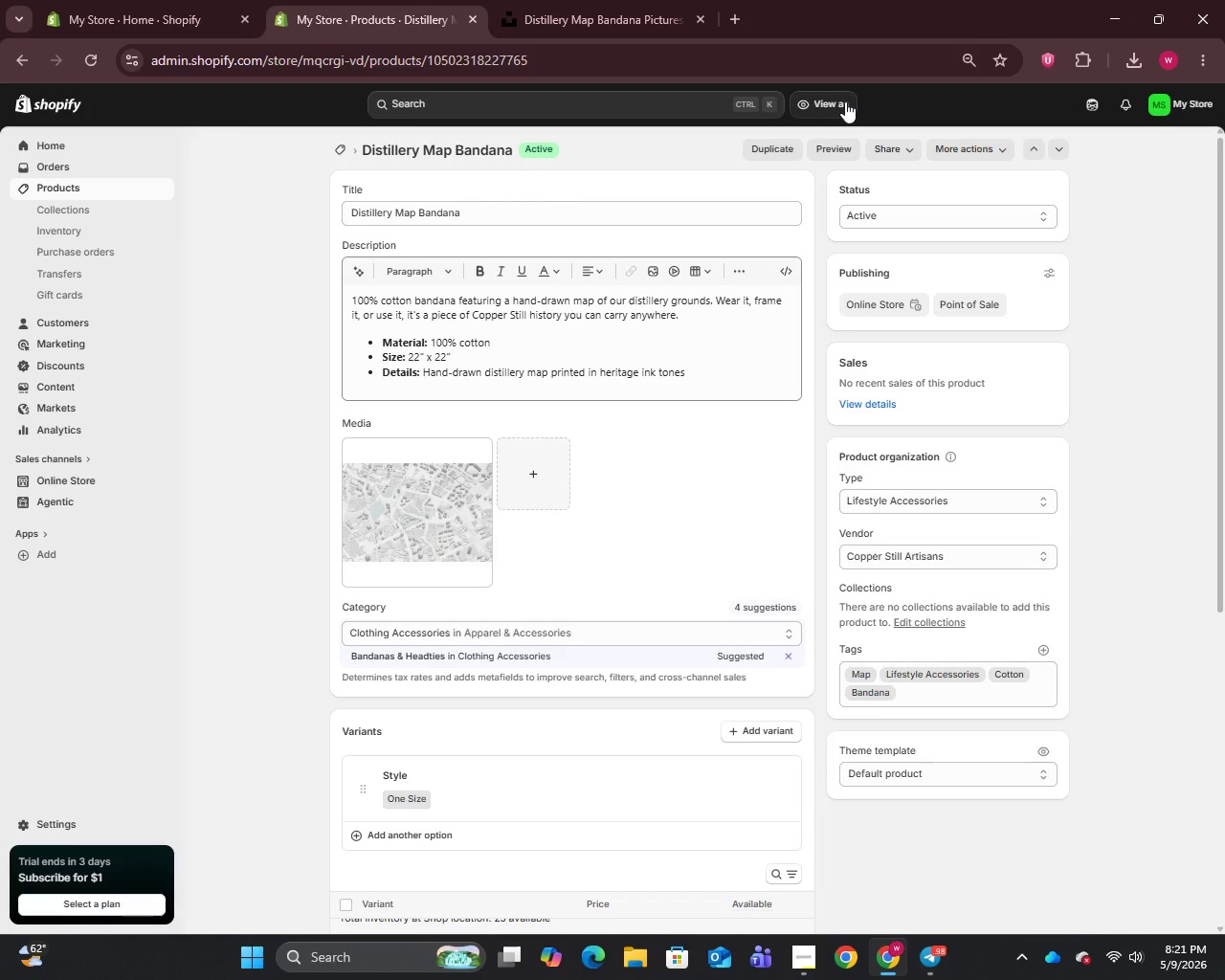 
wait(15.06)
 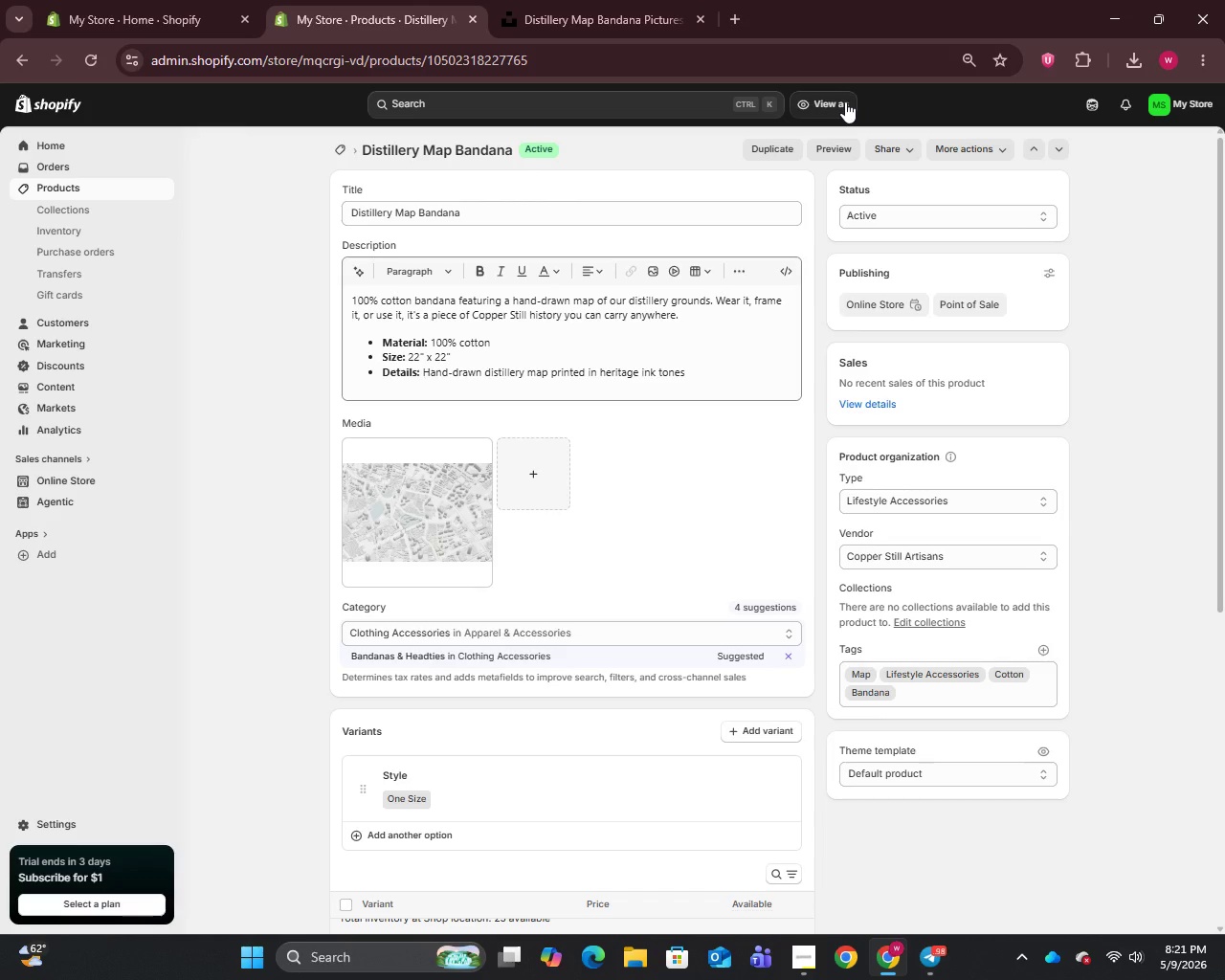 
left_click([58, 190])
 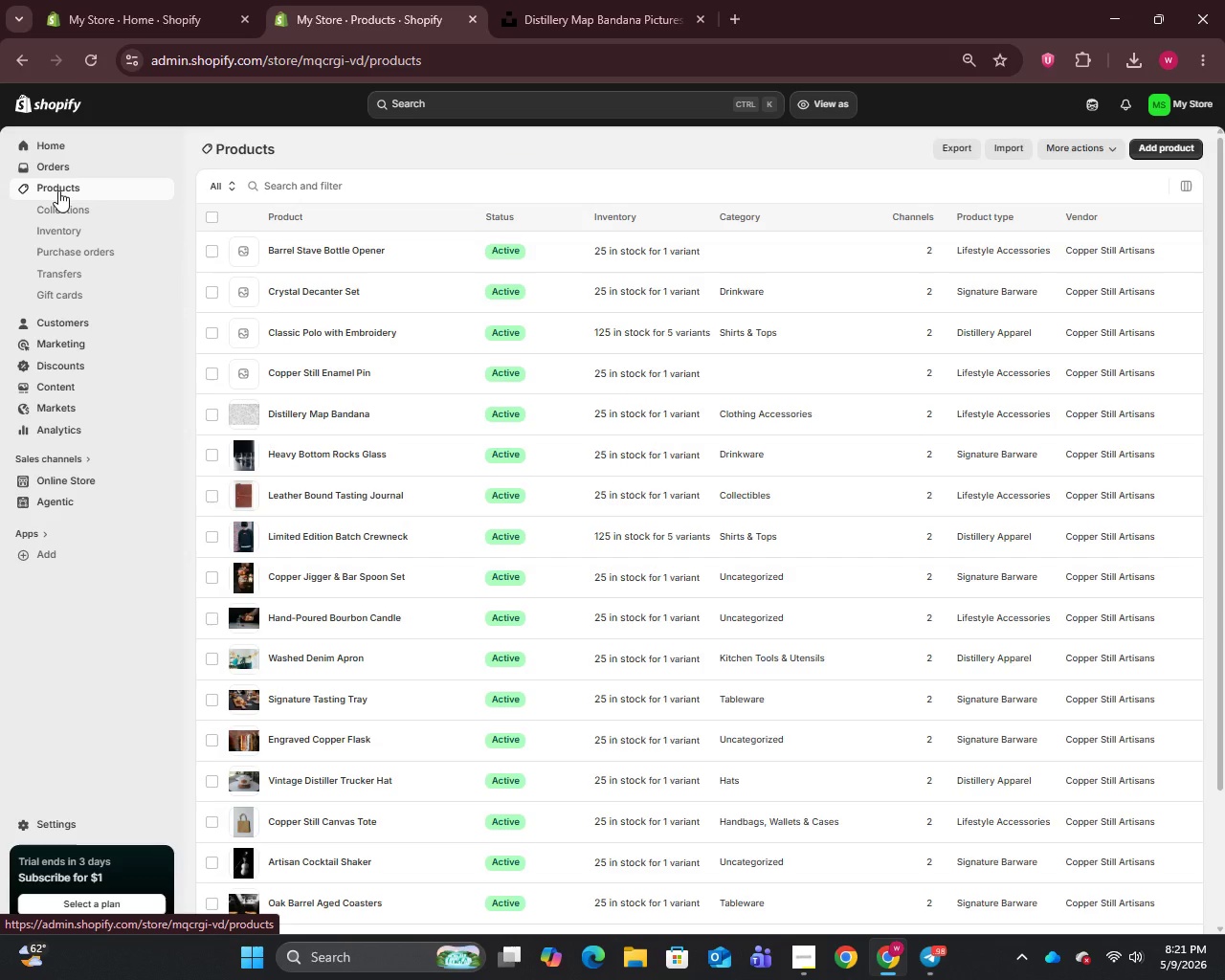 
wait(6.86)
 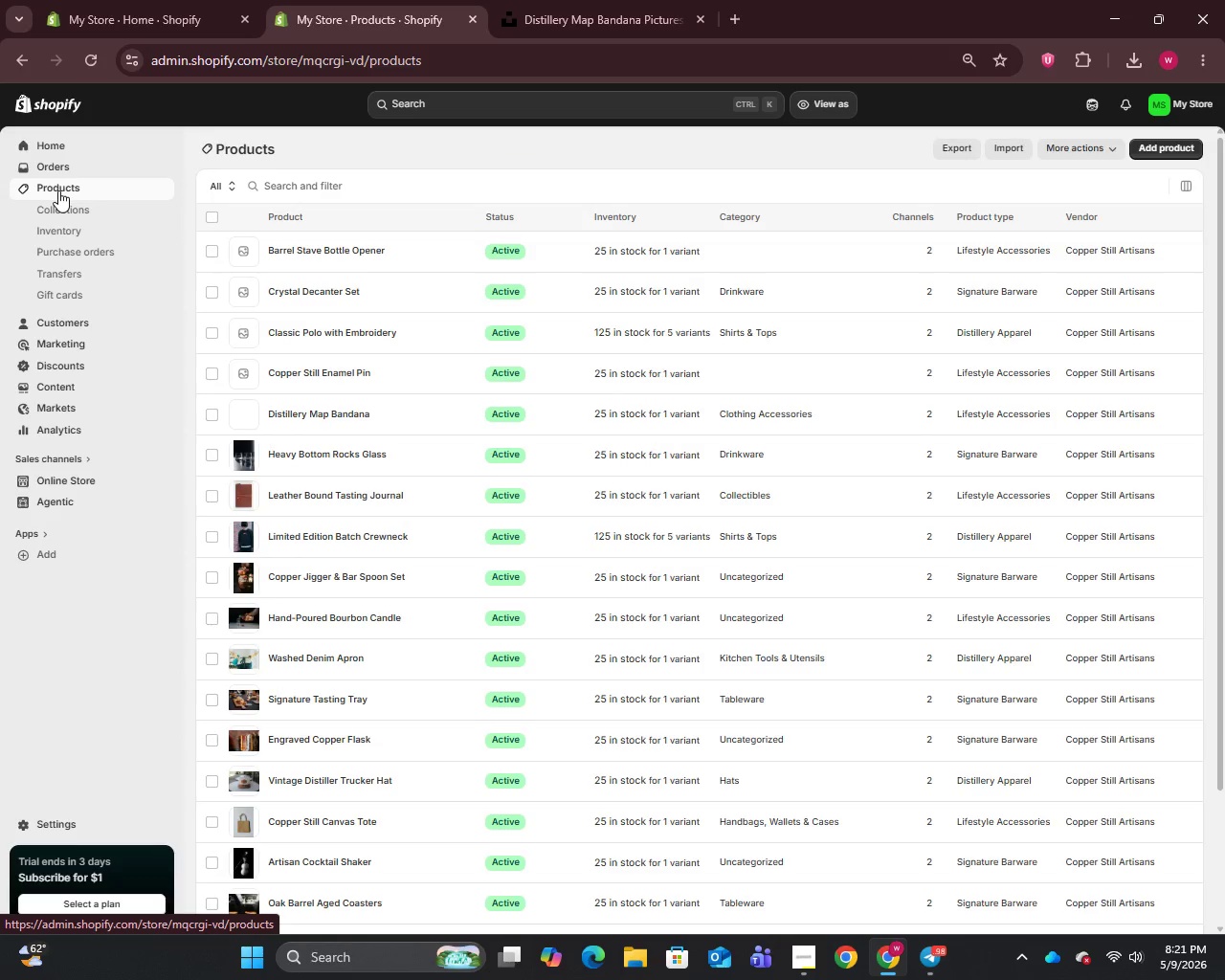 
left_click([309, 371])
 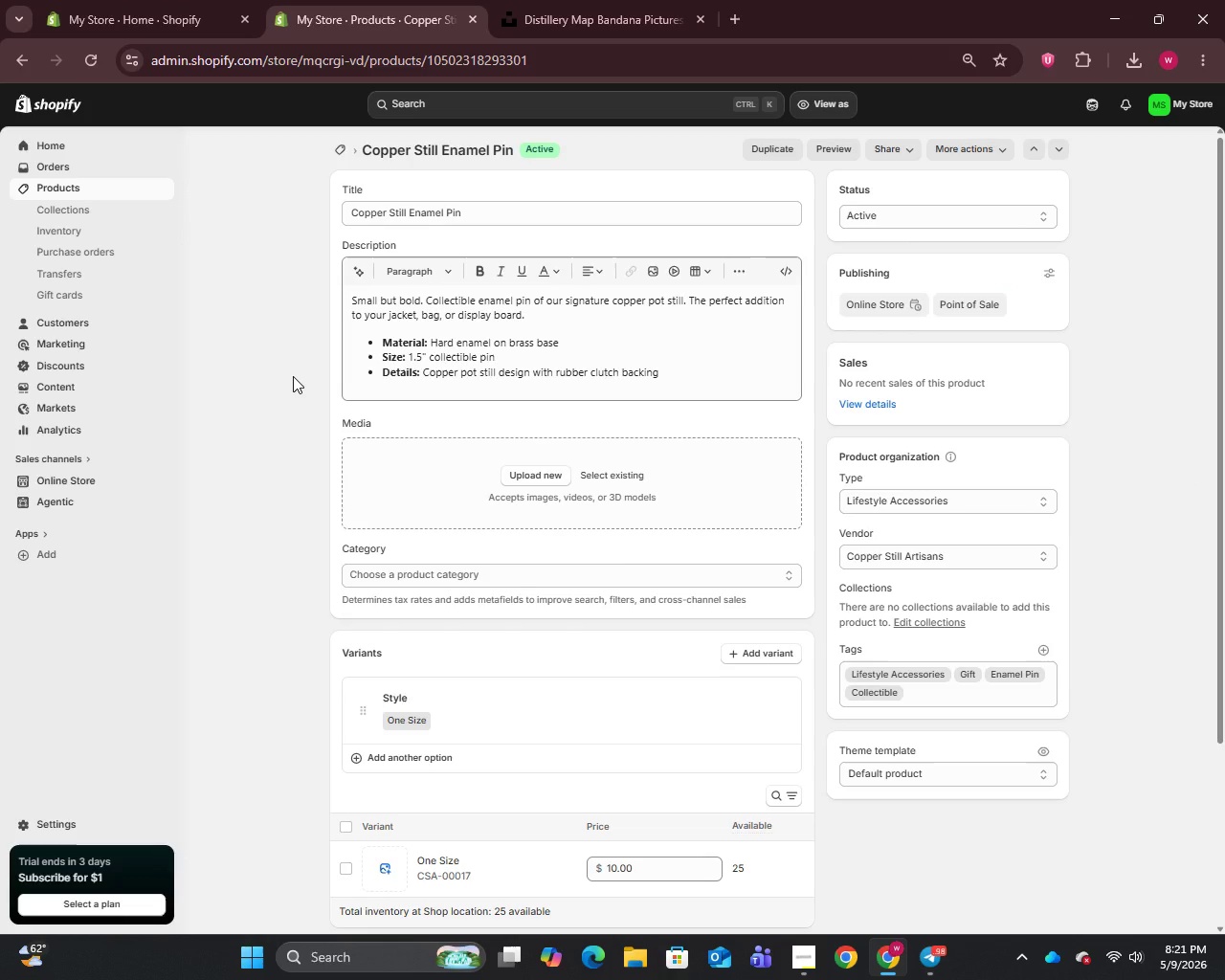 
wait(10.05)
 